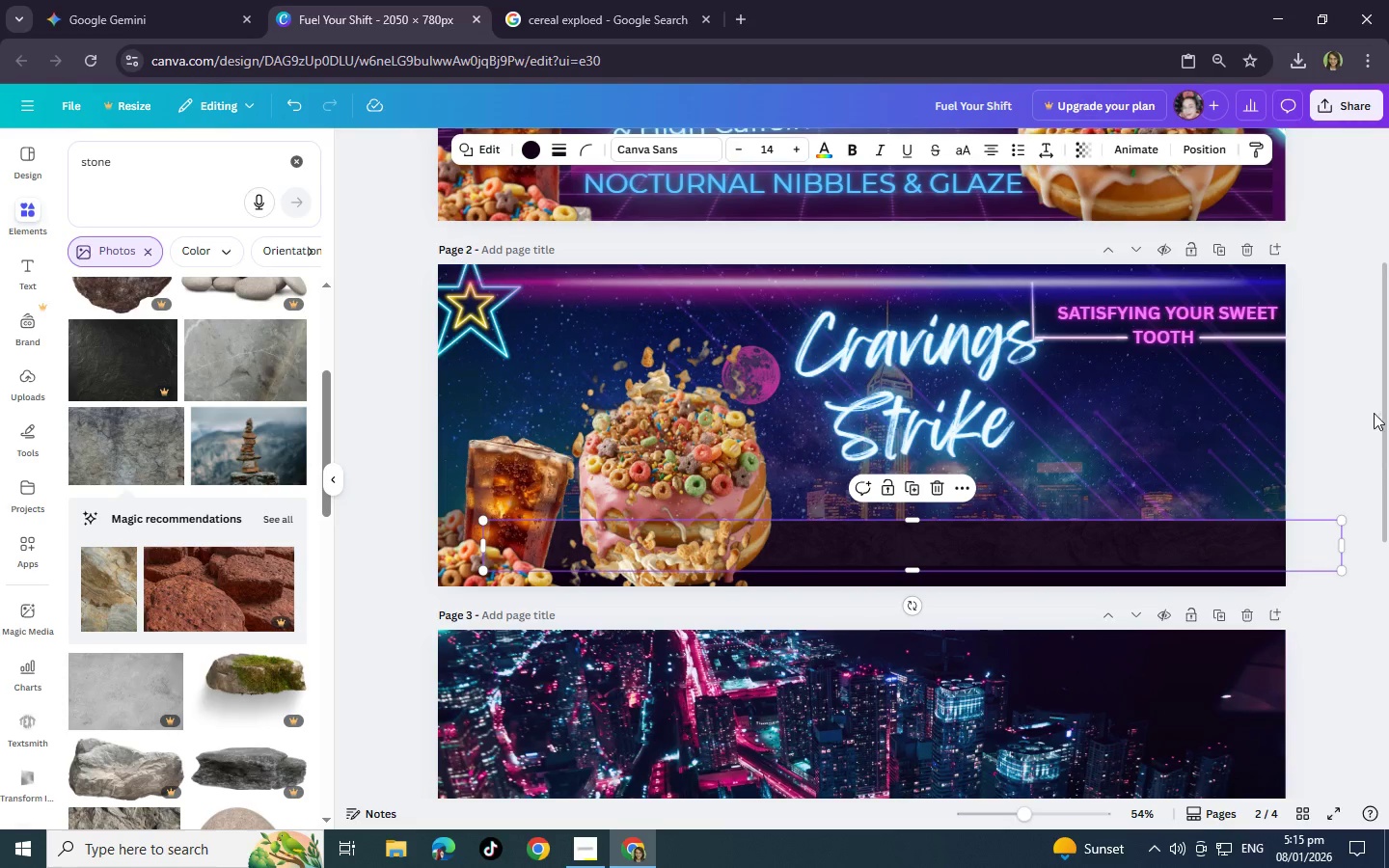 
left_click([1348, 388])
 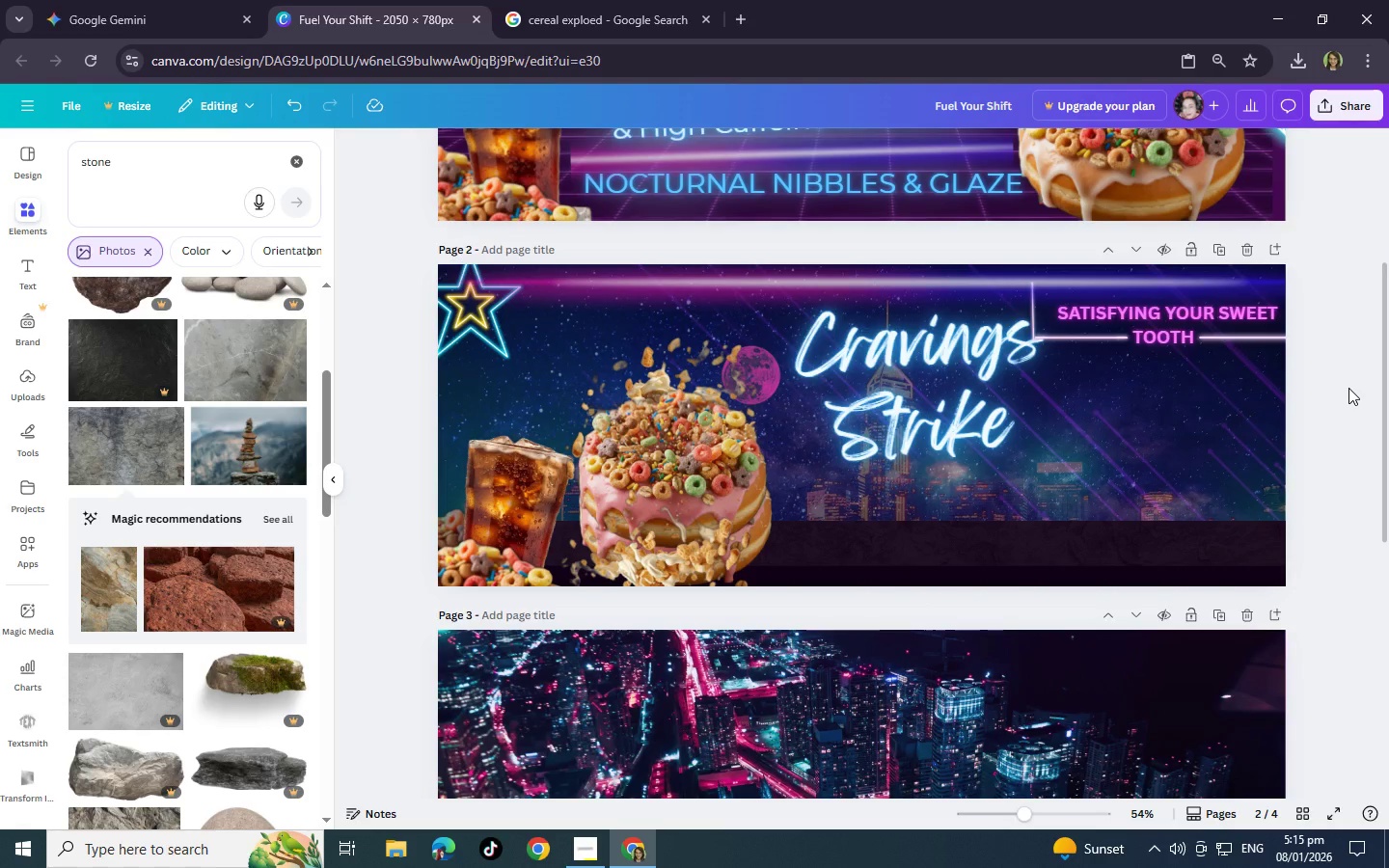 
wait(12.05)
 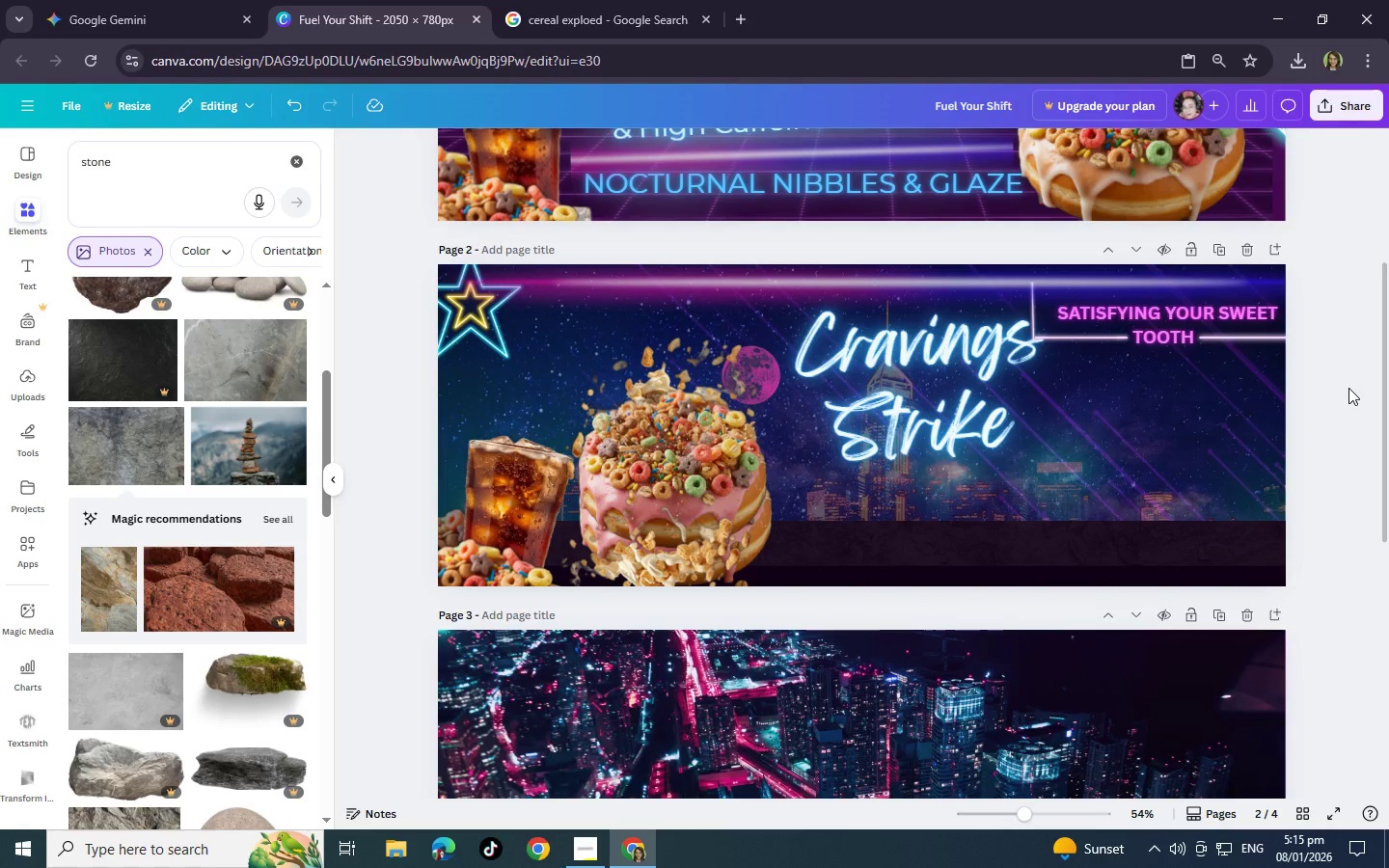 
left_click([1219, 555])
 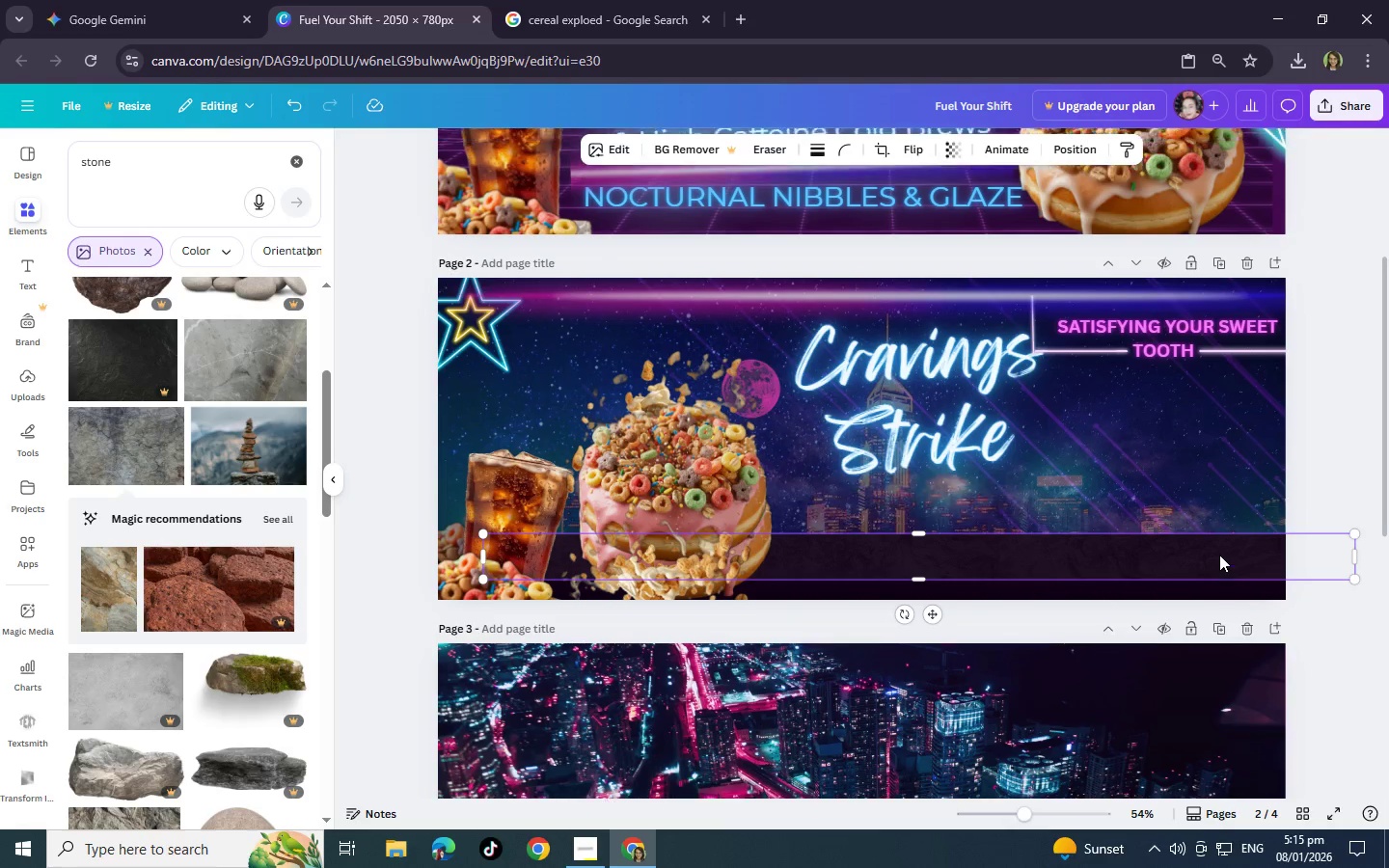 
scroll: coordinate [1219, 555], scroll_direction: up, amount: 3.0
 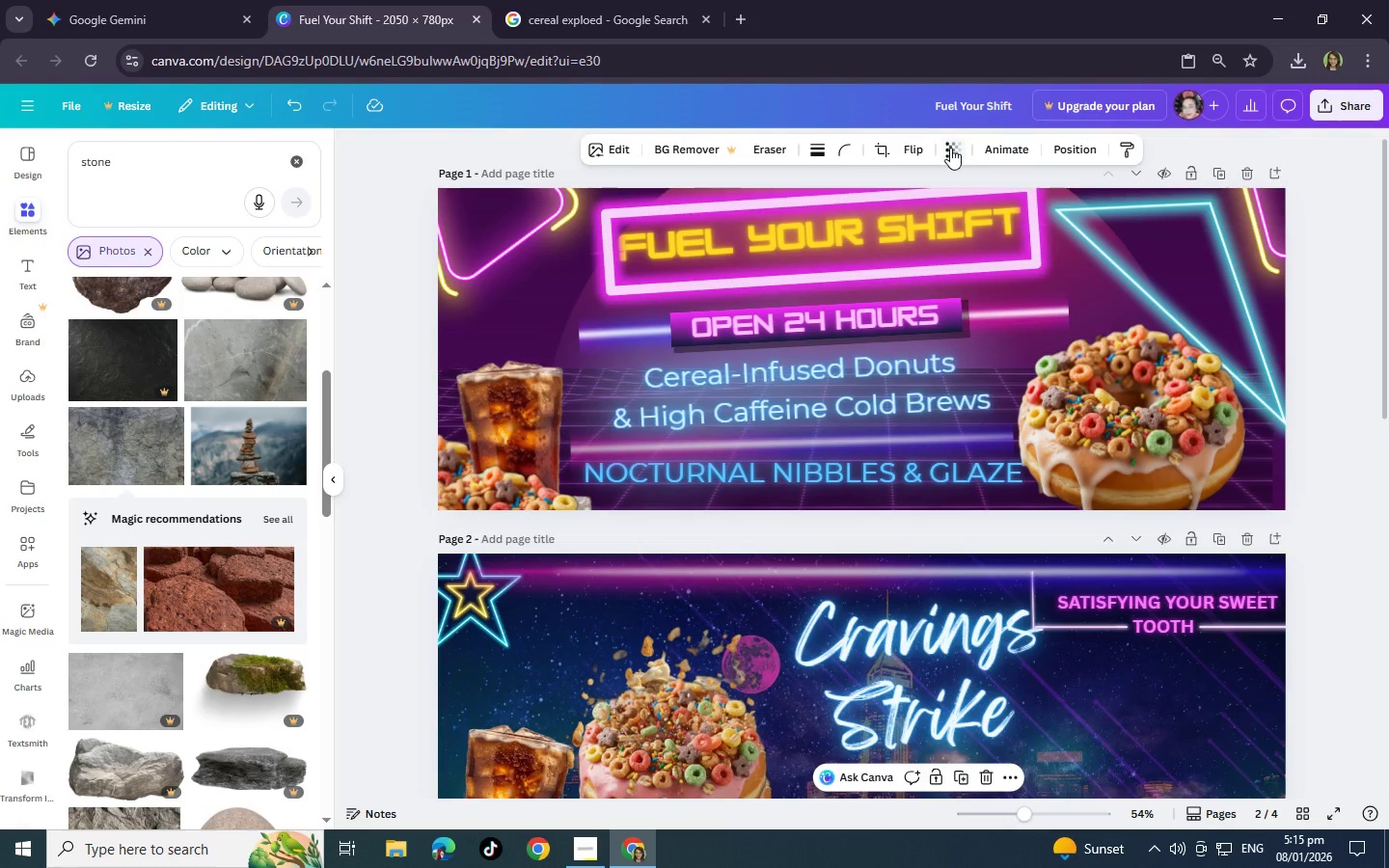 
left_click([950, 148])
 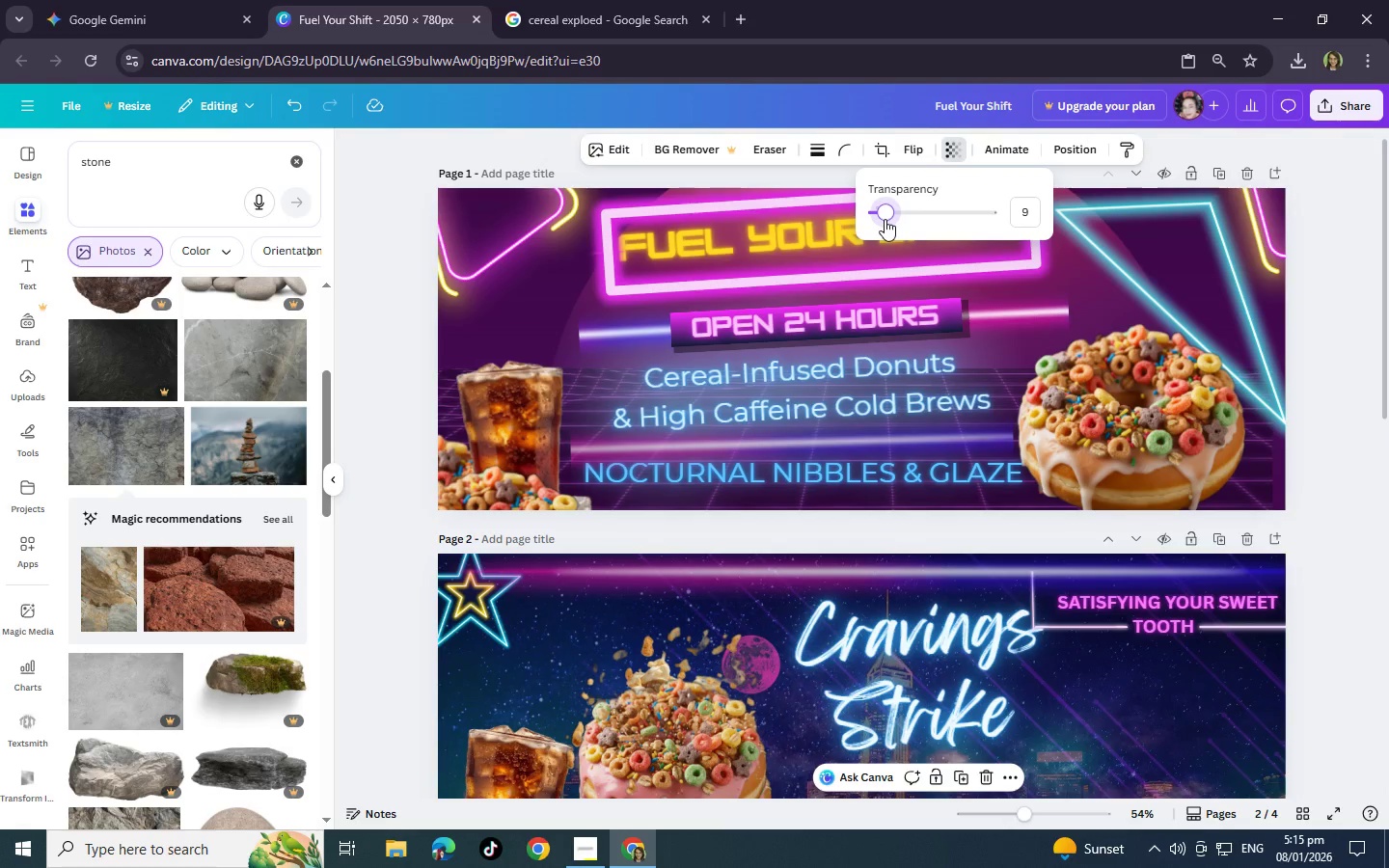 
scroll: coordinate [1099, 480], scroll_direction: down, amount: 5.0
 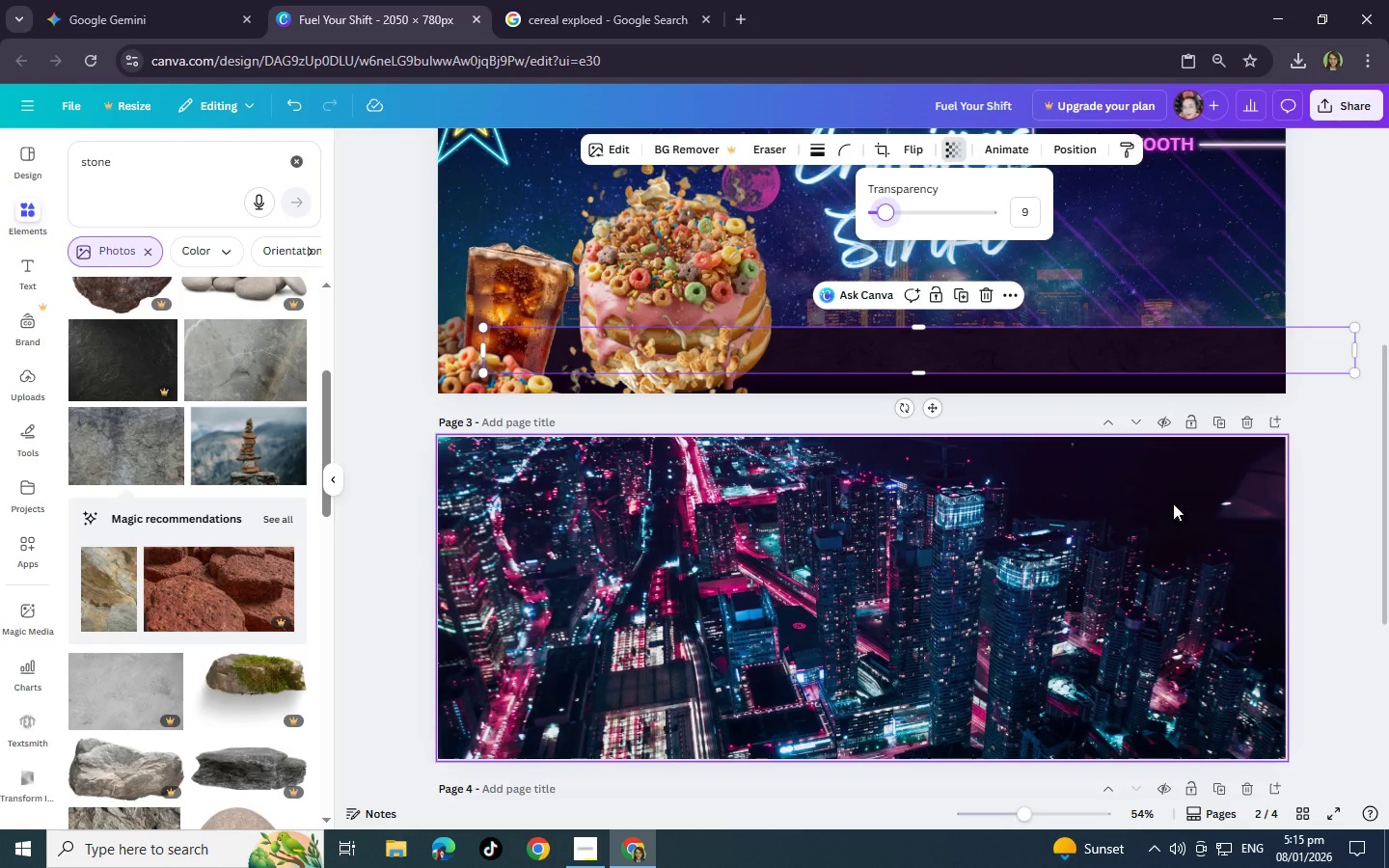 
left_click([1218, 470])
 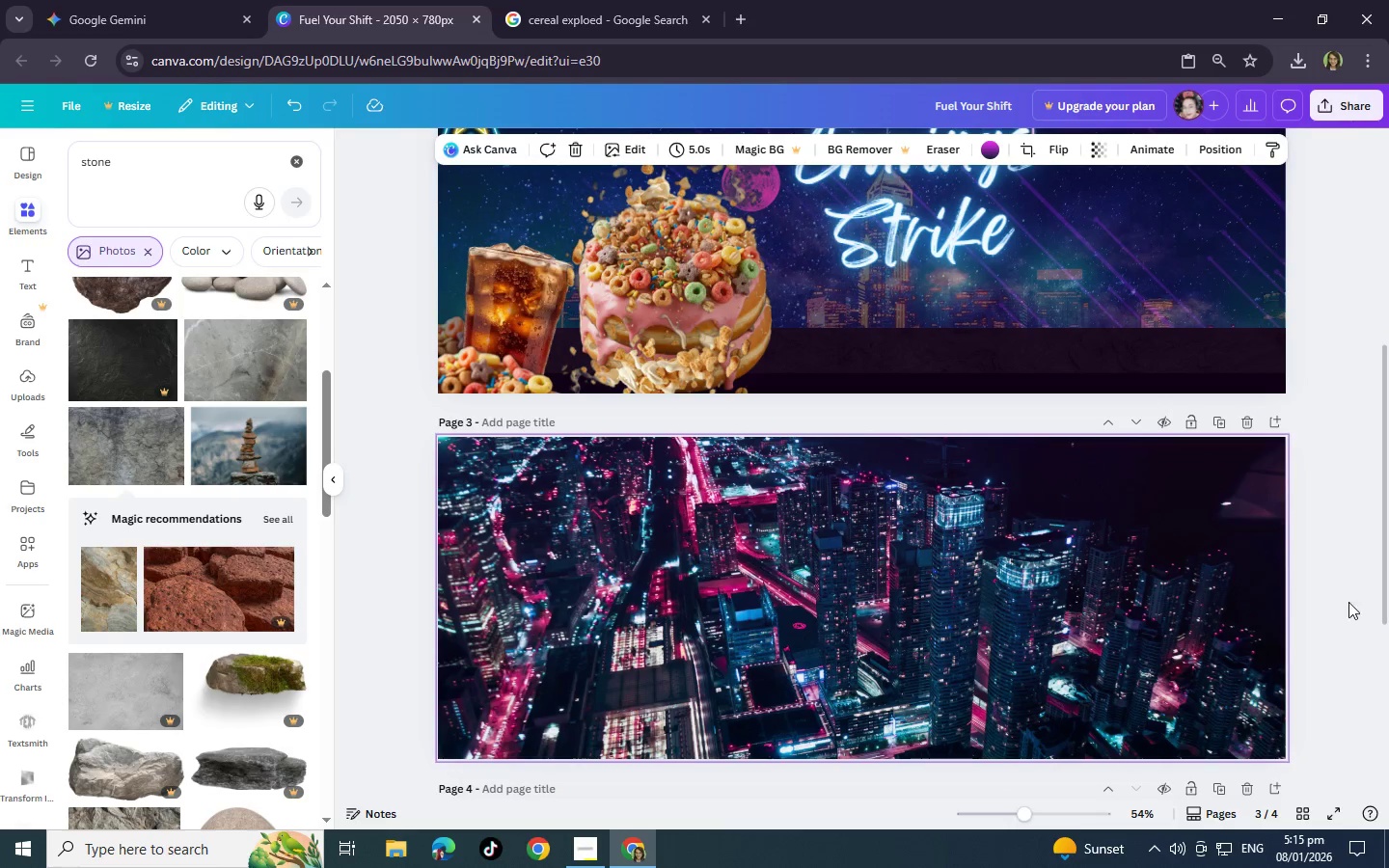 
left_click([1349, 634])
 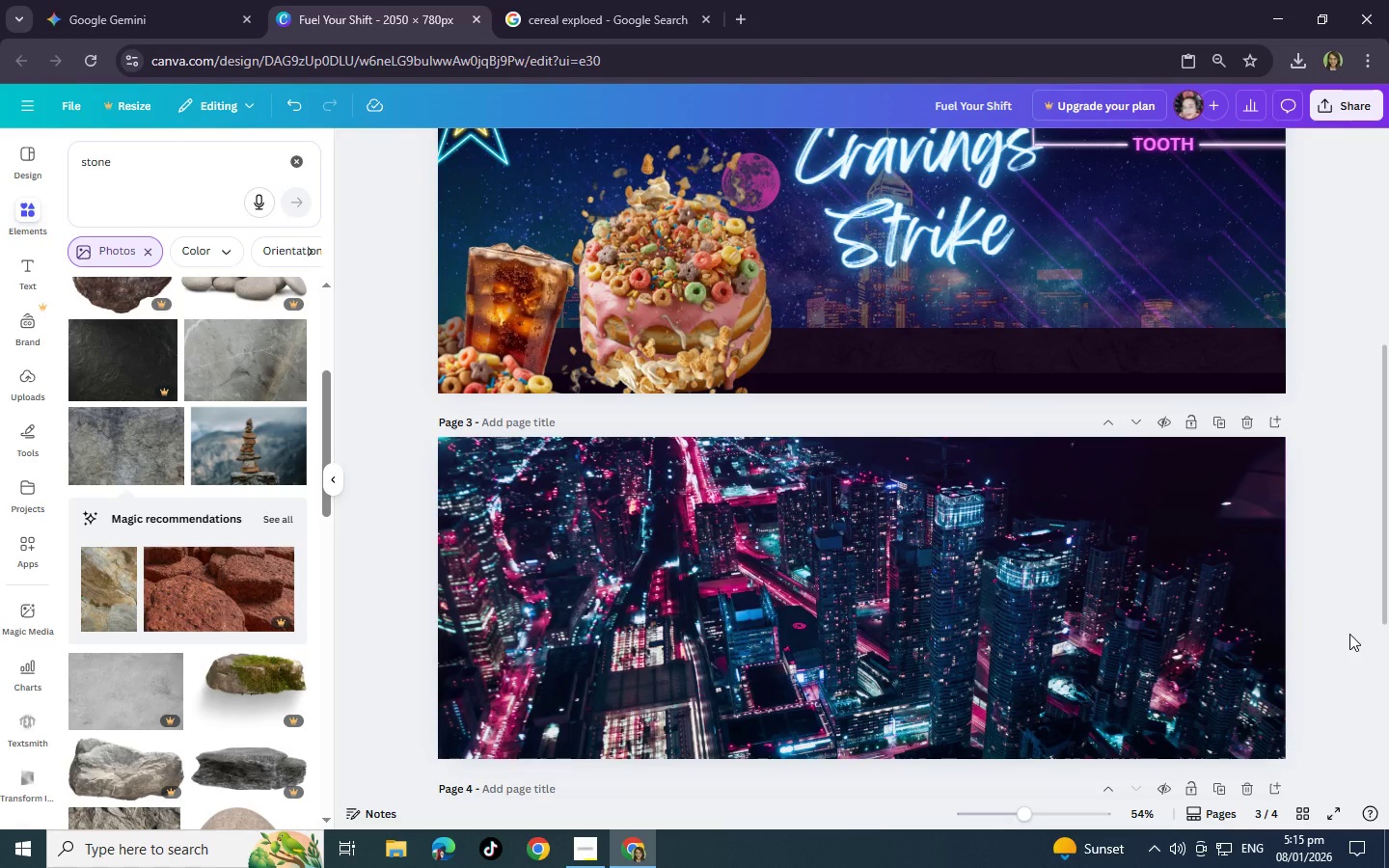 
scroll: coordinate [1349, 634], scroll_direction: up, amount: 1.0
 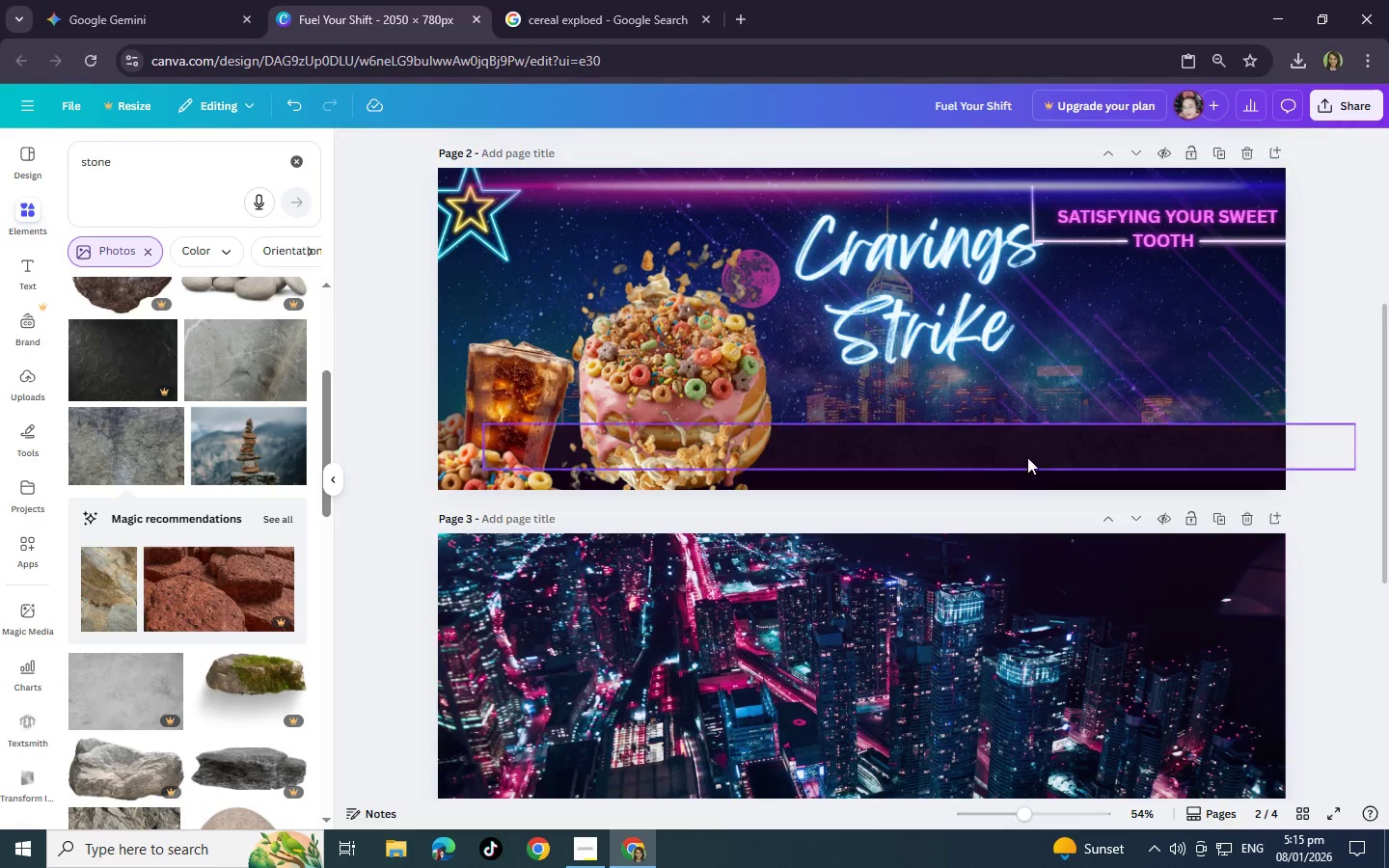 
left_click([1025, 451])
 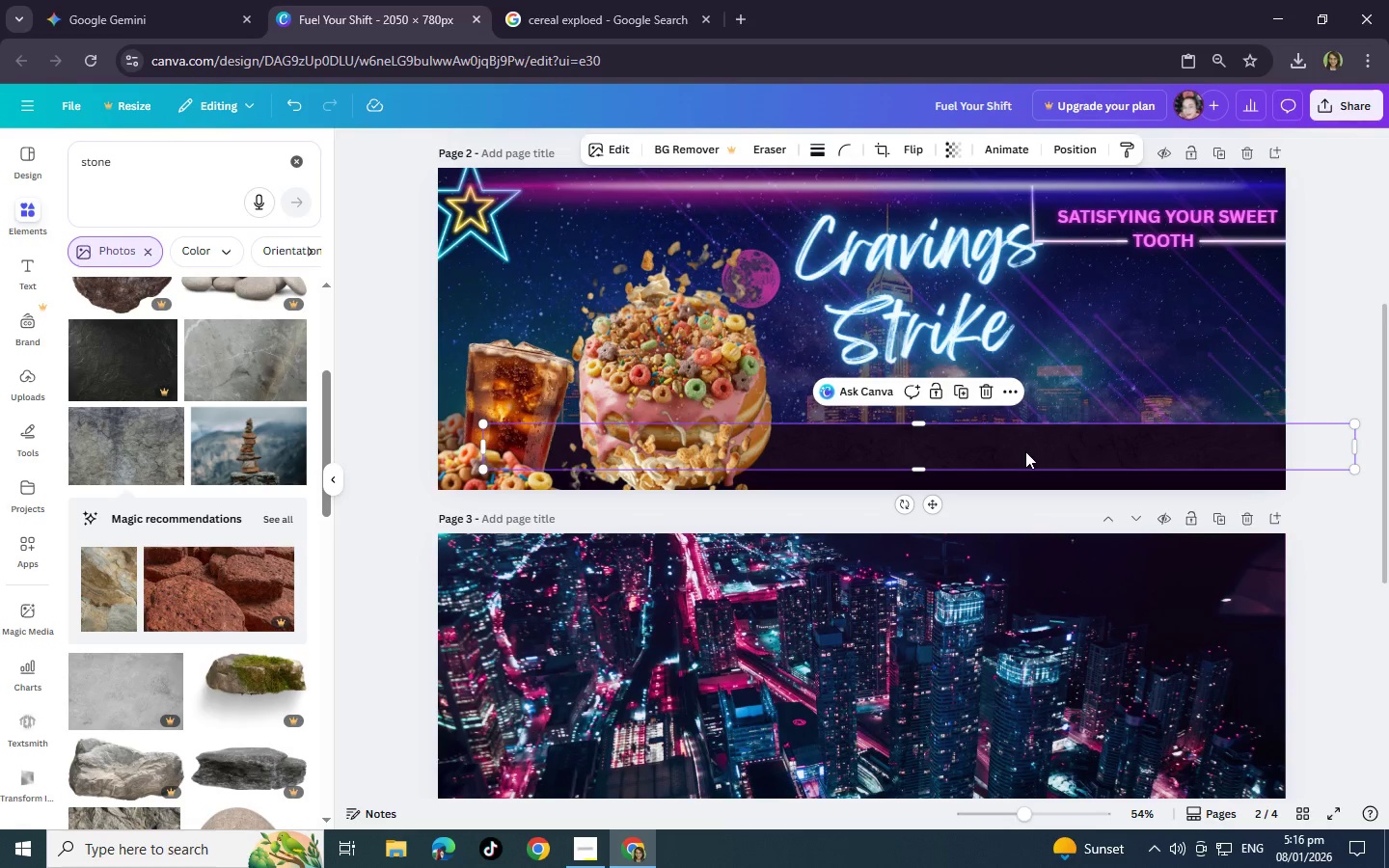 
left_click([1010, 386])
 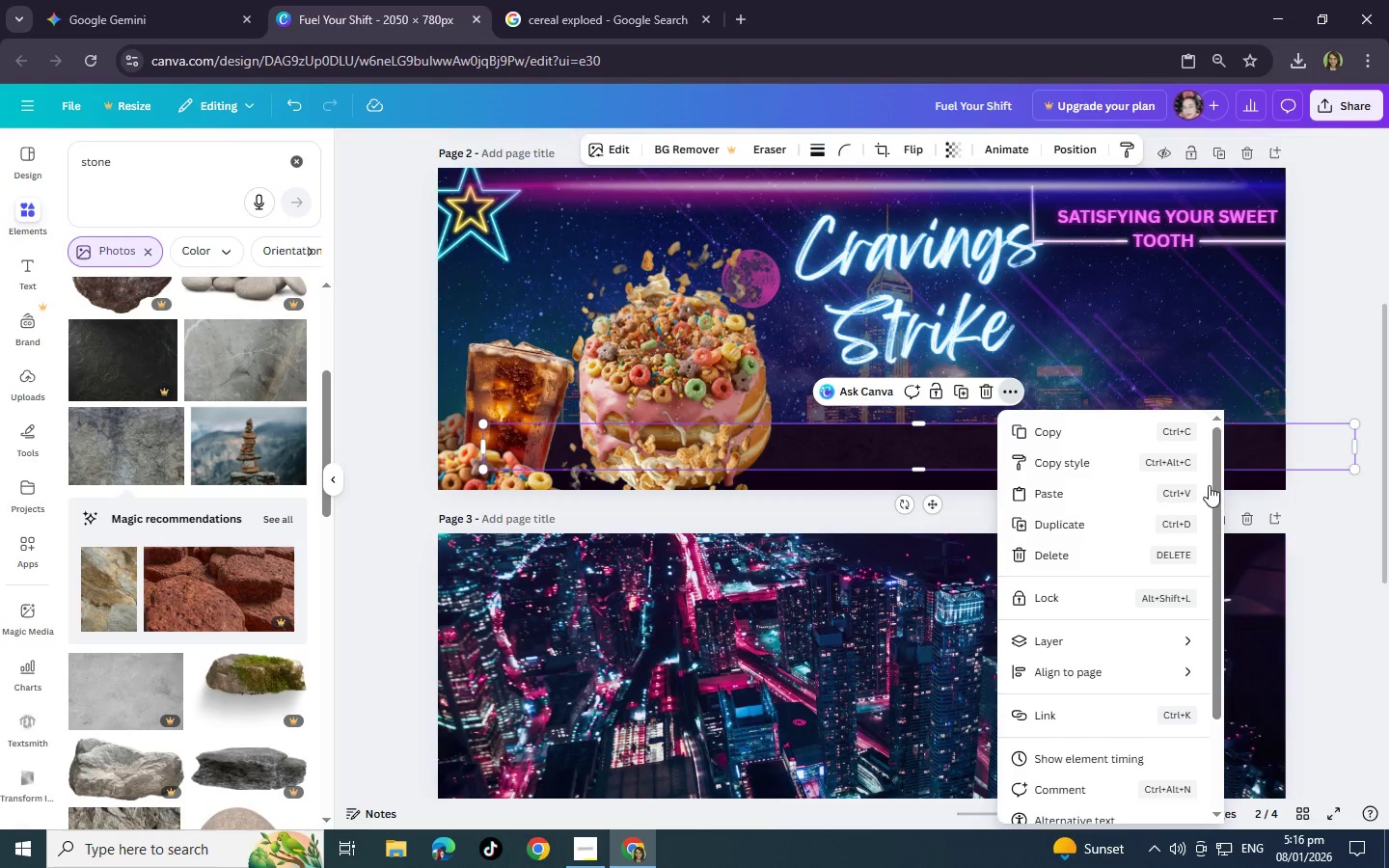 
left_click([1337, 618])
 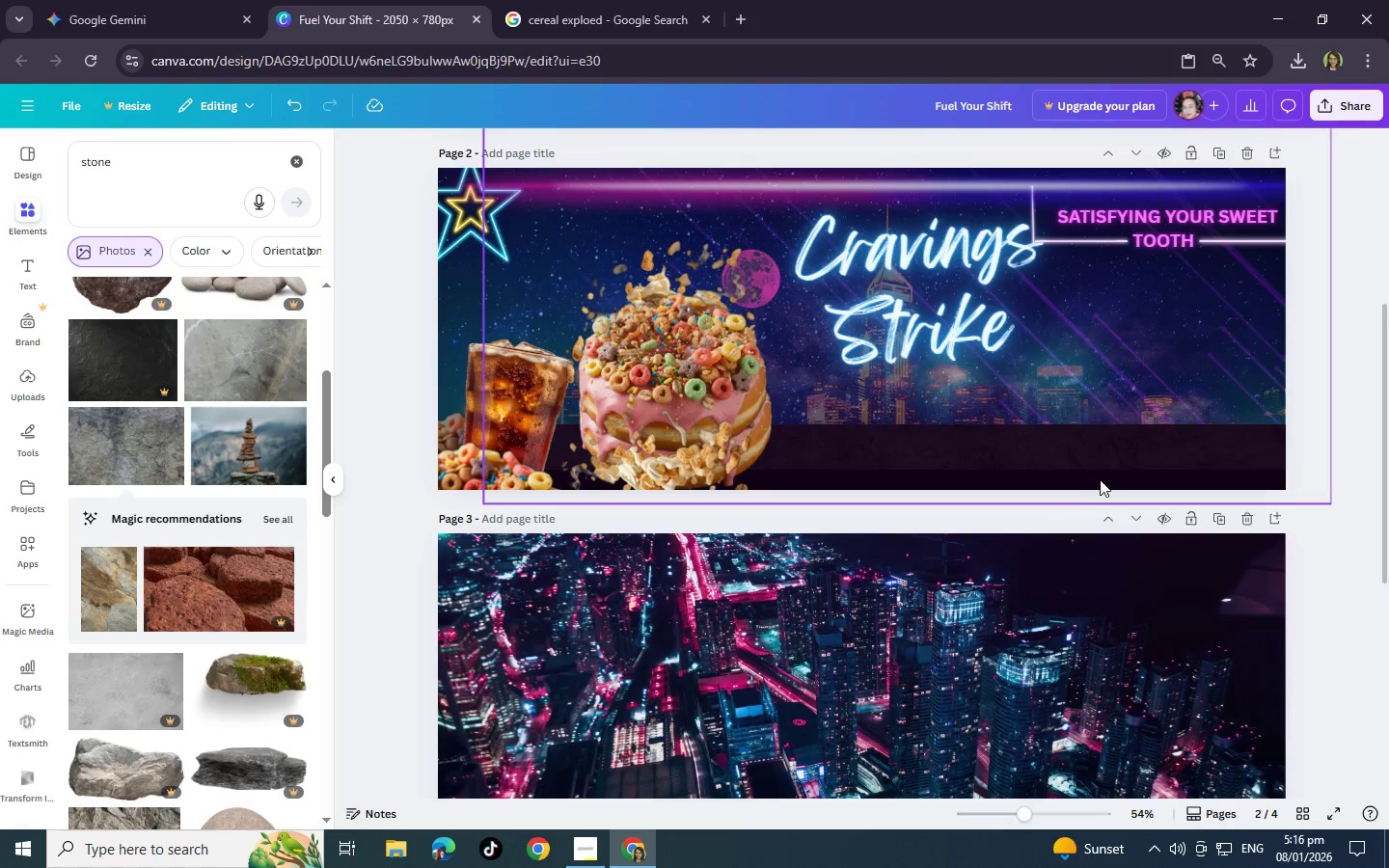 
left_click([1100, 479])
 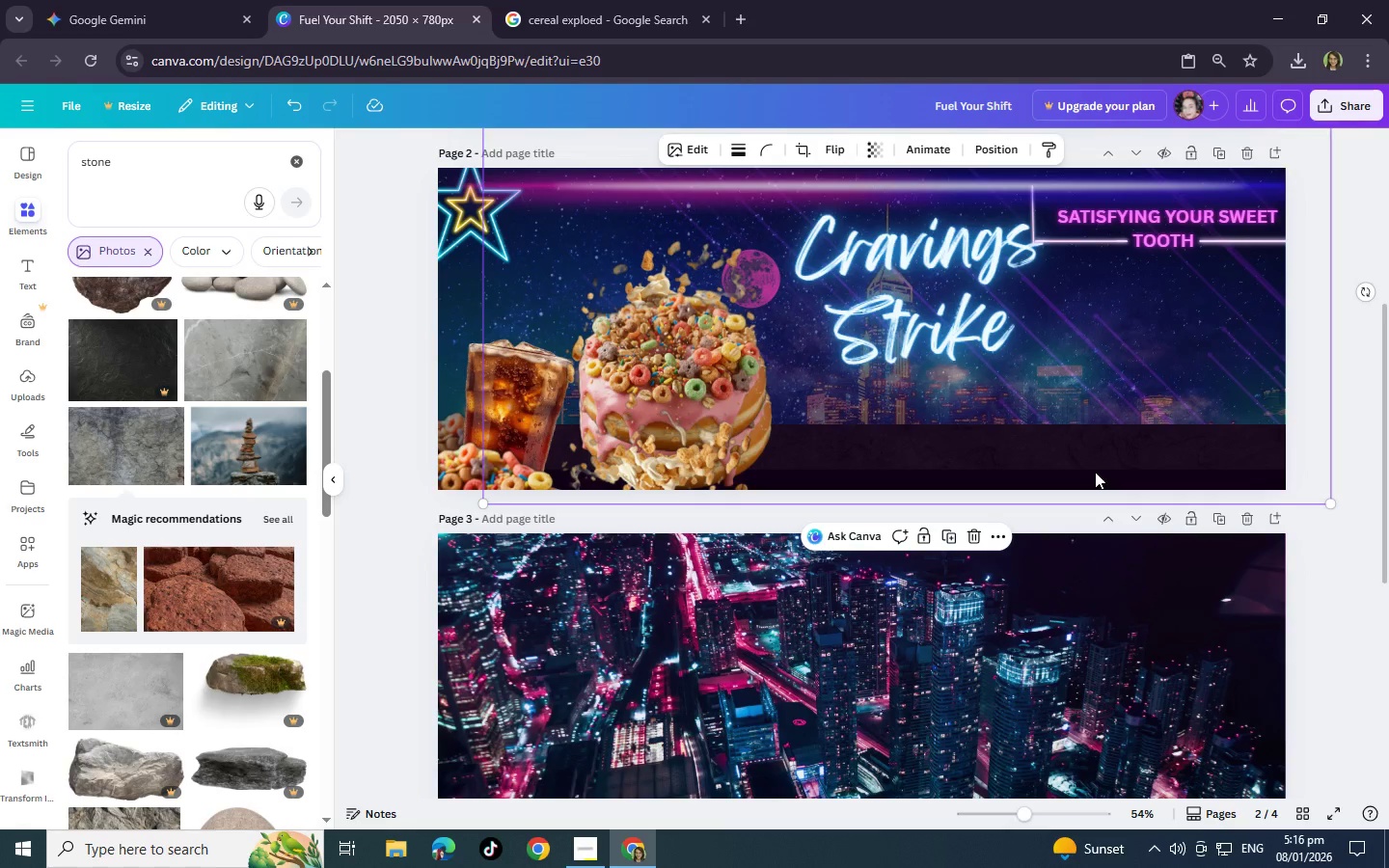 
left_click([1095, 472])
 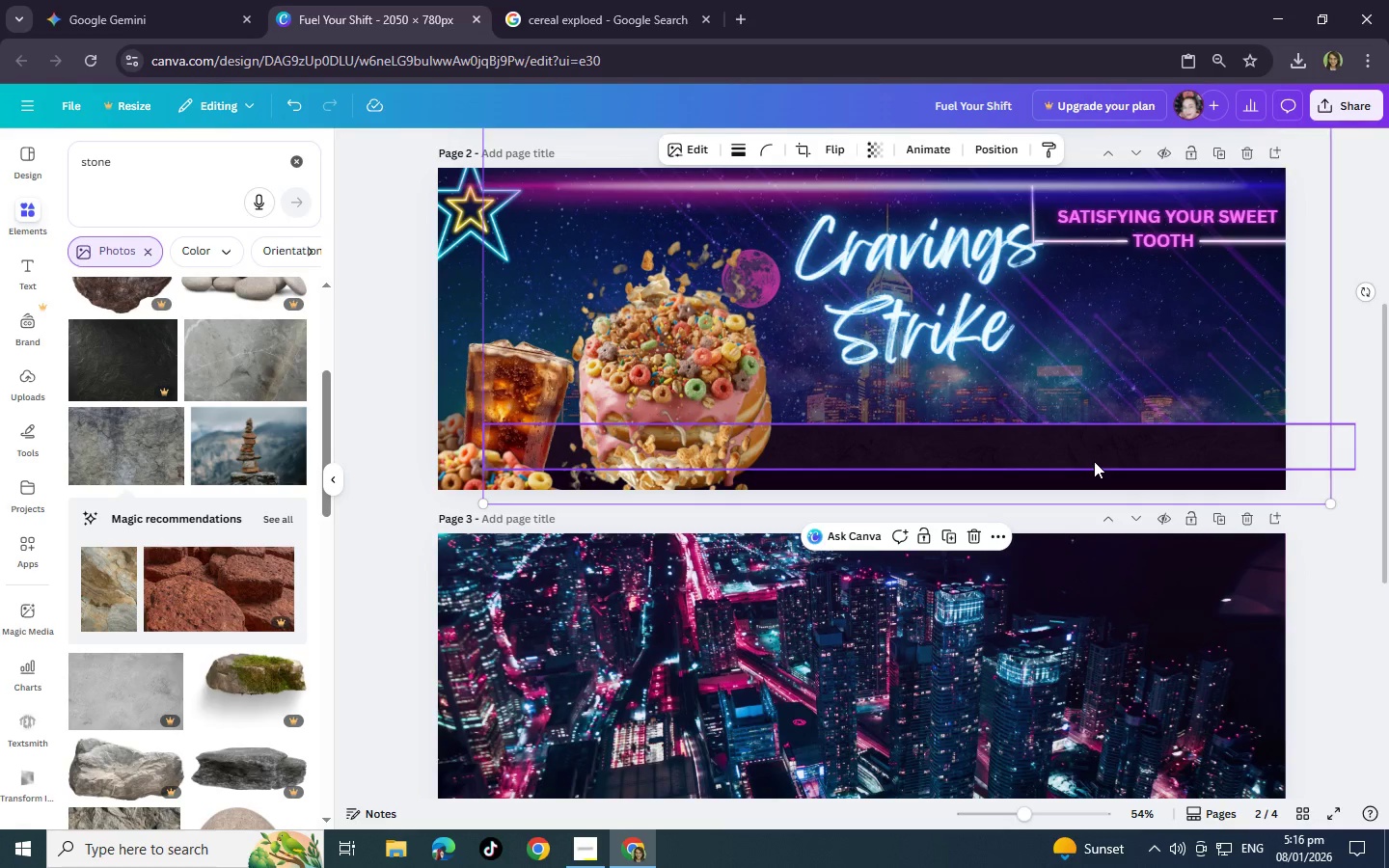 
left_click([1094, 461])
 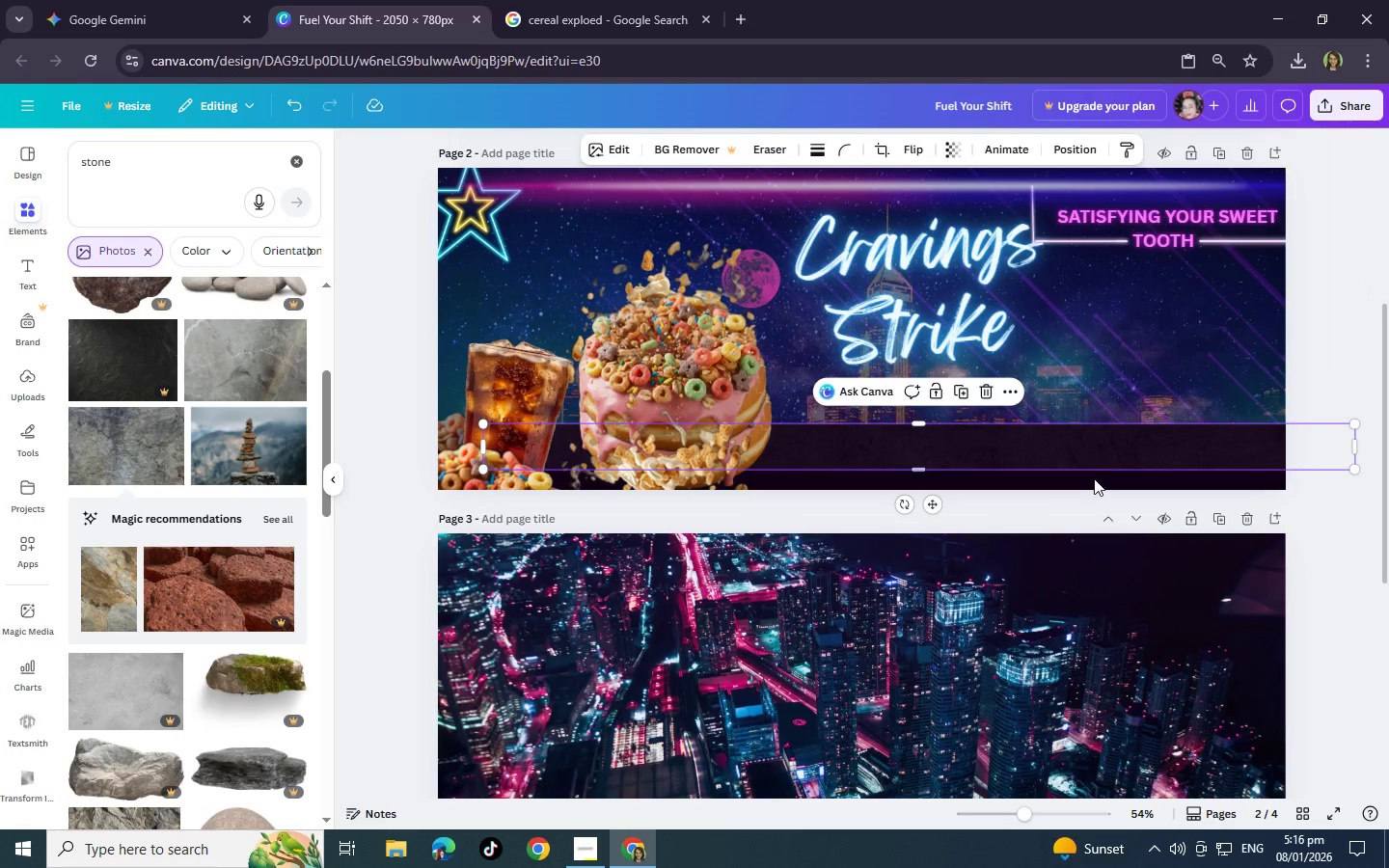 
hold_key(key=ControlLeft, duration=0.83)
left_click([1094, 478])
 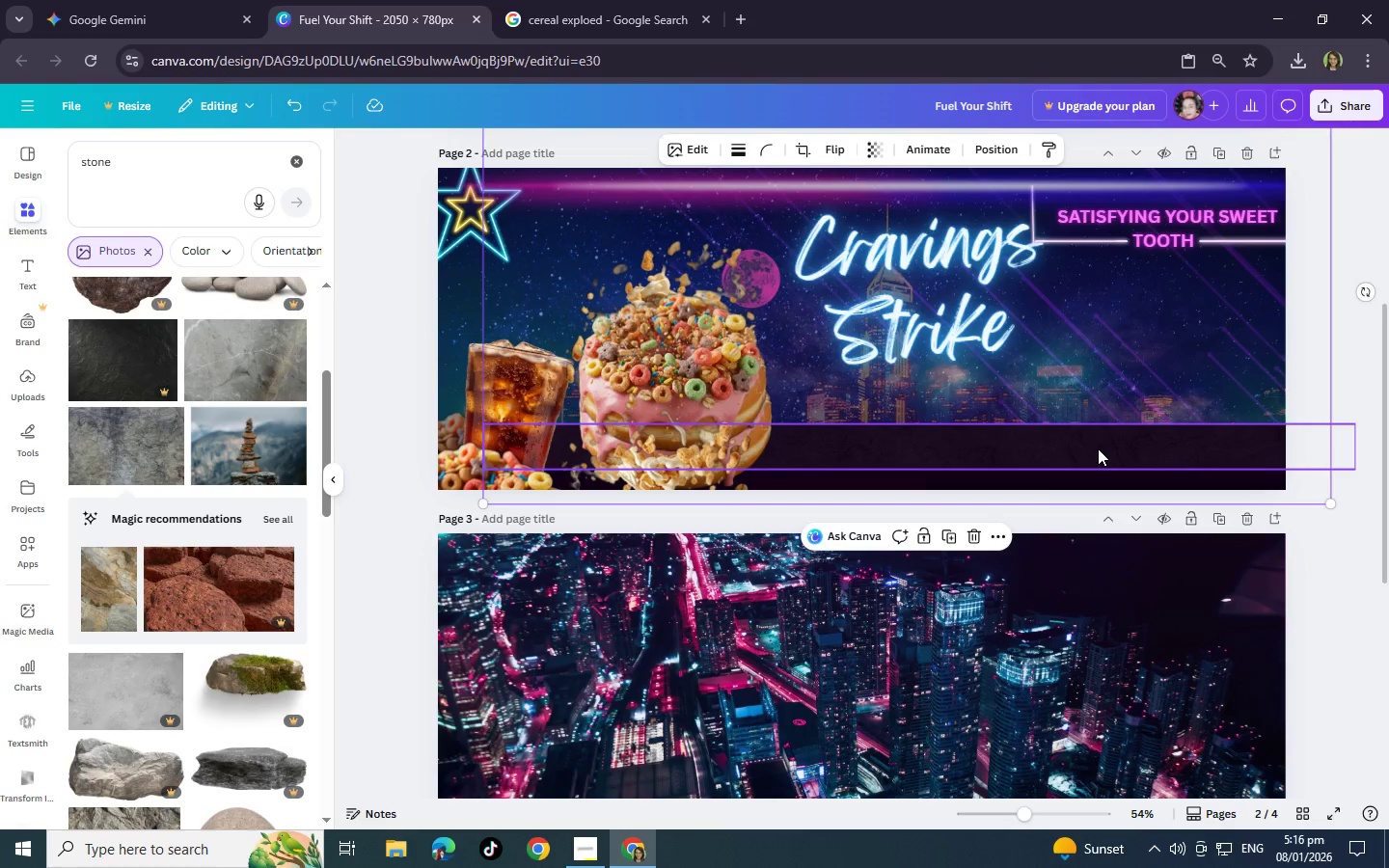 
left_click([1098, 448])
 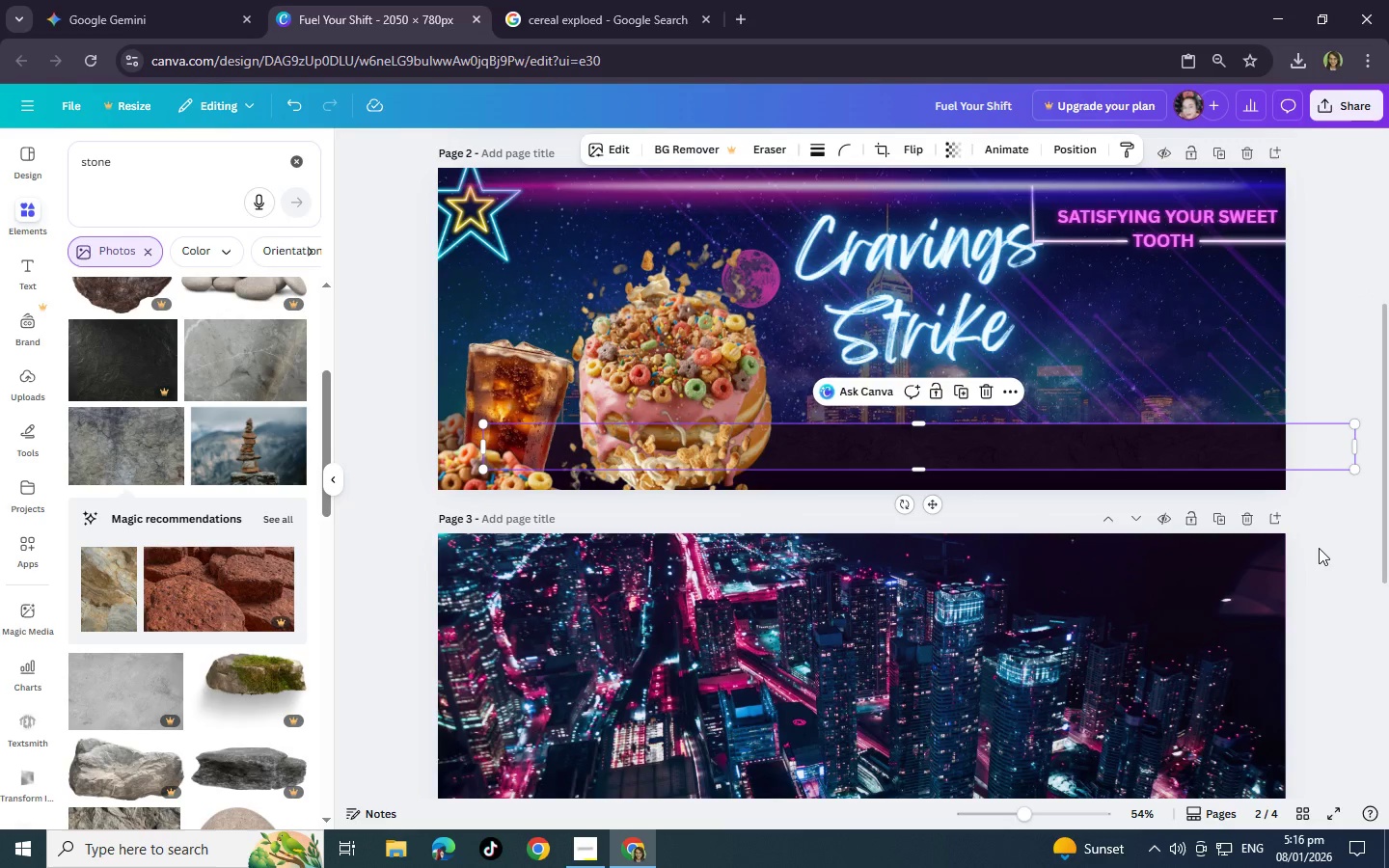 
left_click([1348, 613])
 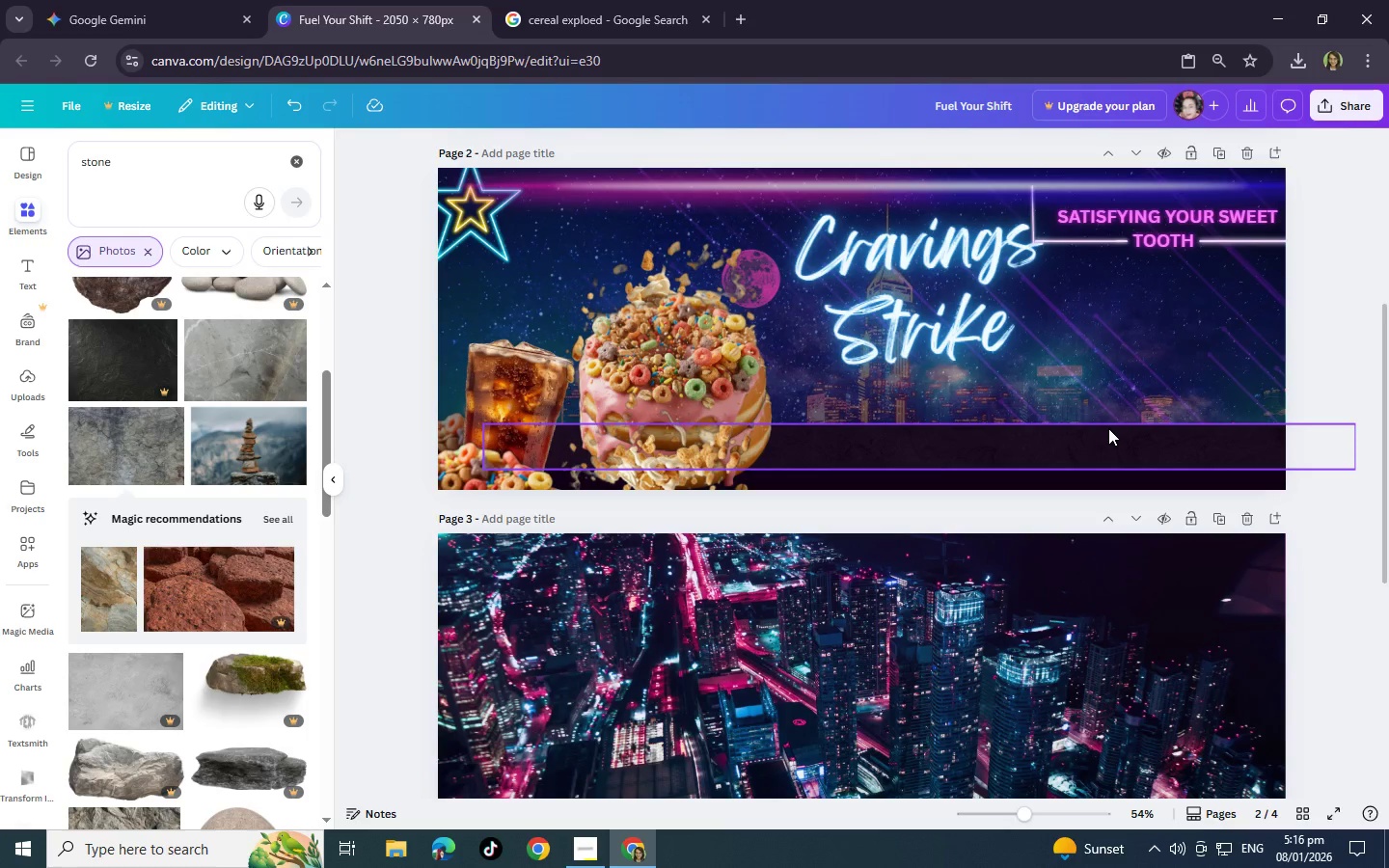 
wait(7.52)
 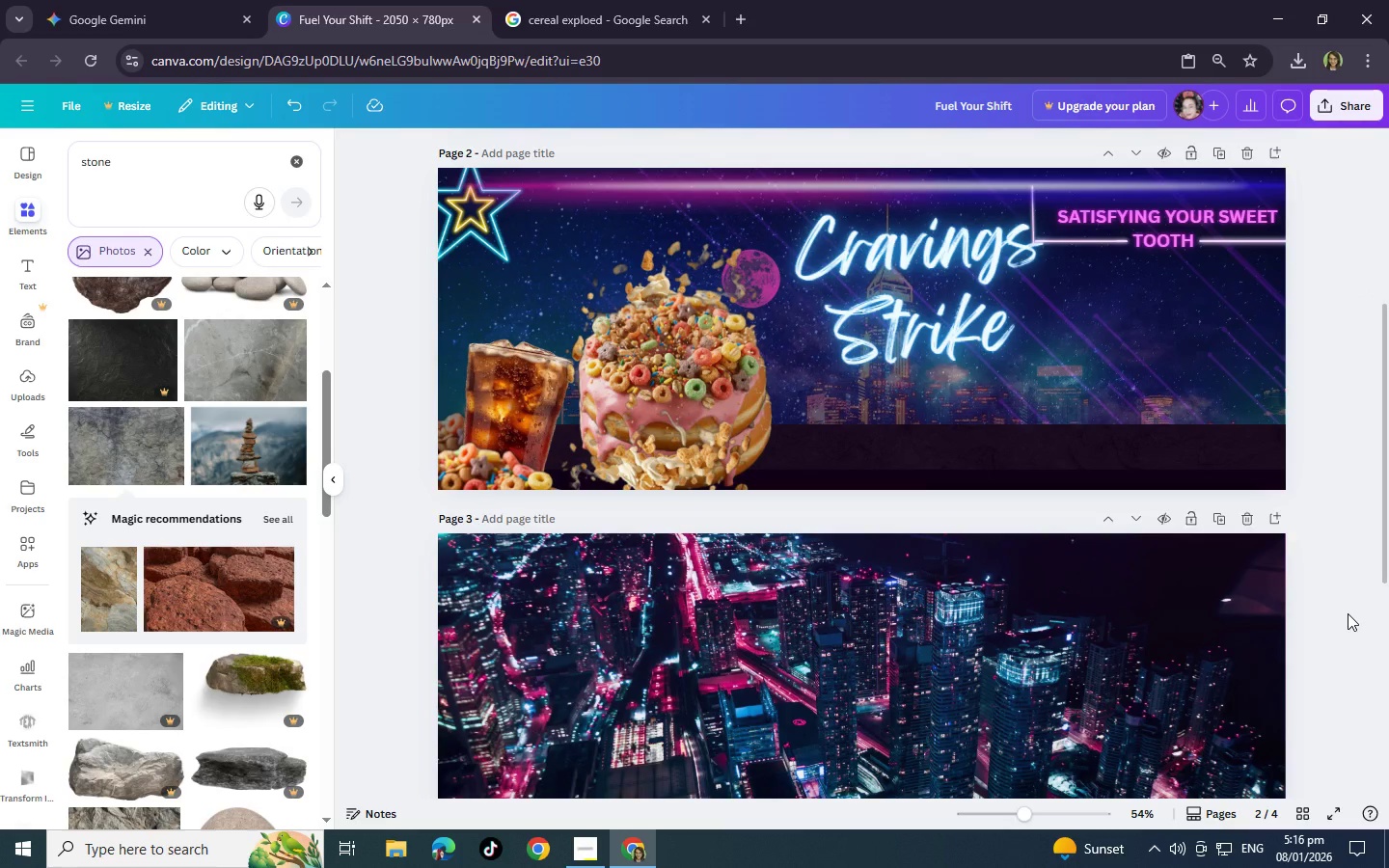 
hold_key(key=ControlLeft, duration=0.52)
scroll: coordinate [1388, 710], scroll_direction: up, amount: 3.0
 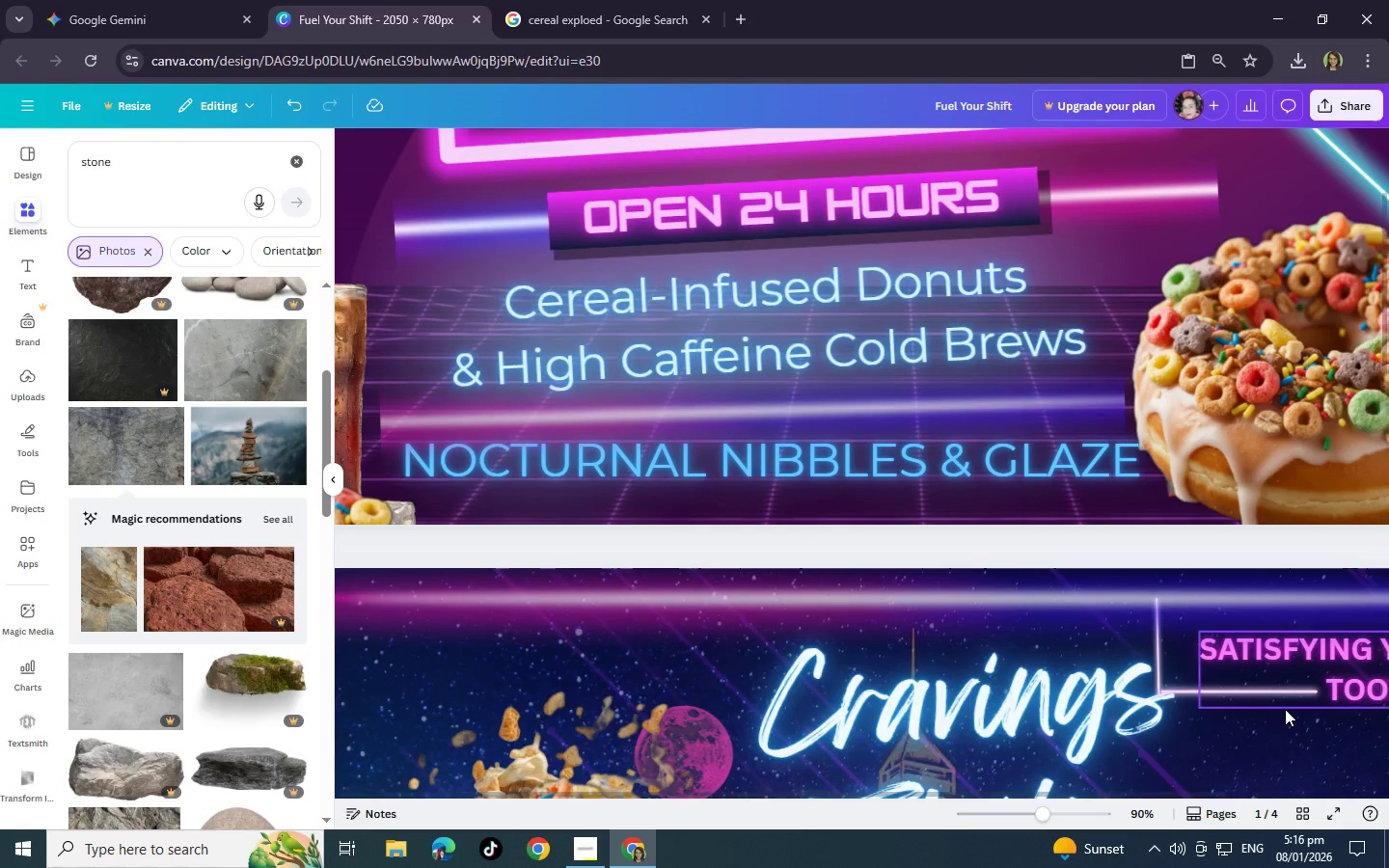 
hold_key(key=ControlLeft, duration=0.5)
scroll: coordinate [1285, 709], scroll_direction: down, amount: 6.0
 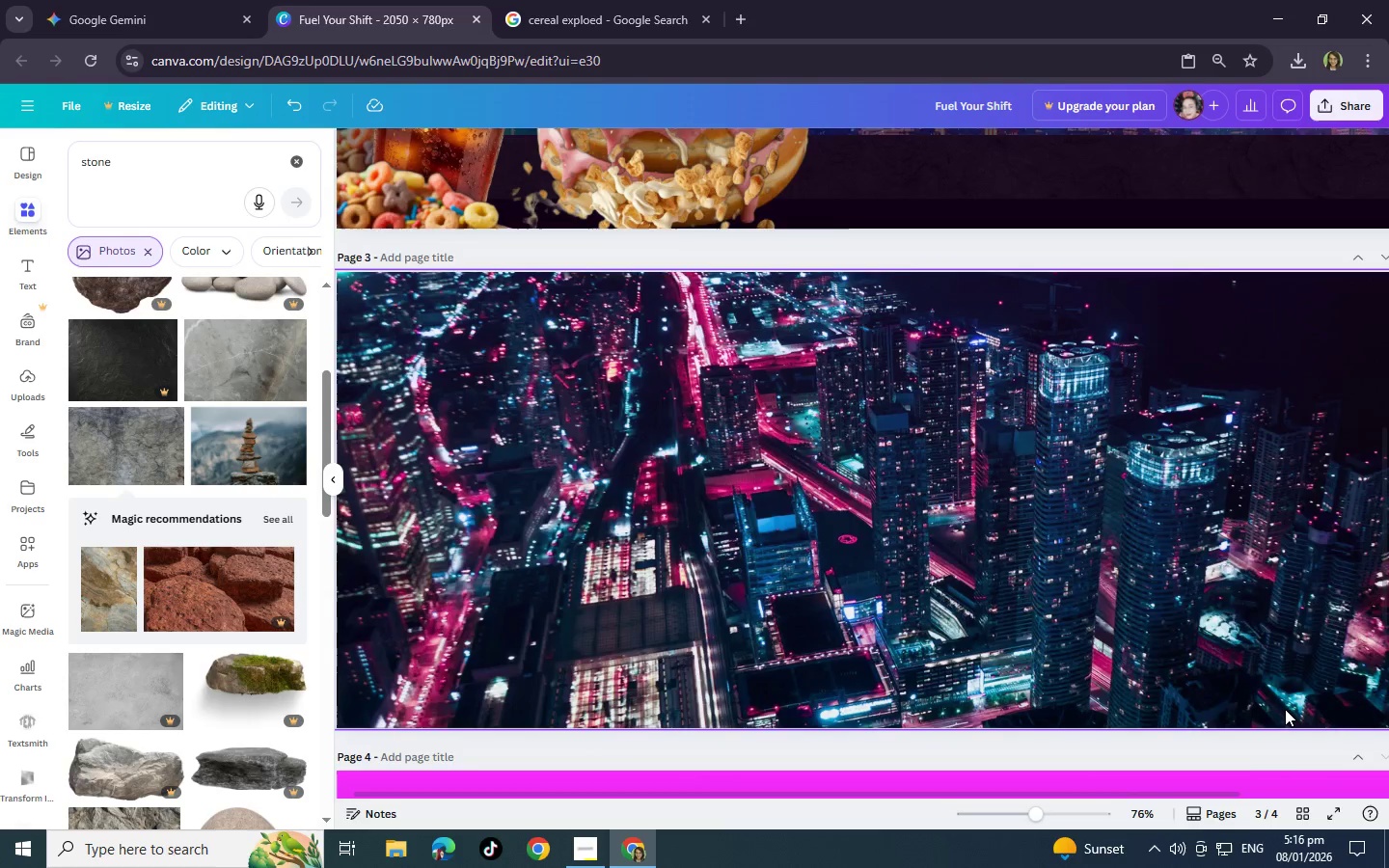 
key(Control+ControlLeft)
 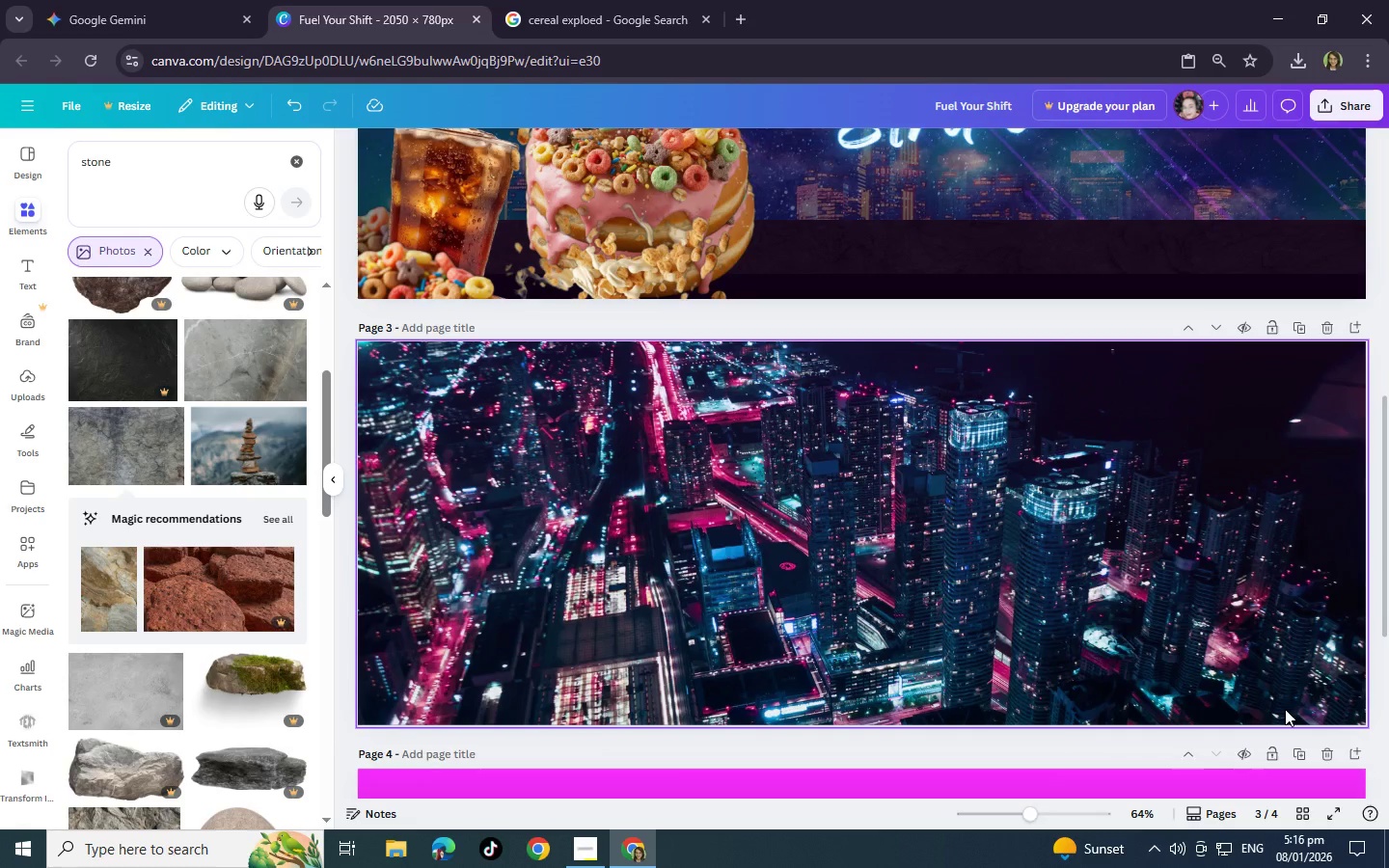 
scroll: coordinate [1285, 709], scroll_direction: up, amount: 1.0
 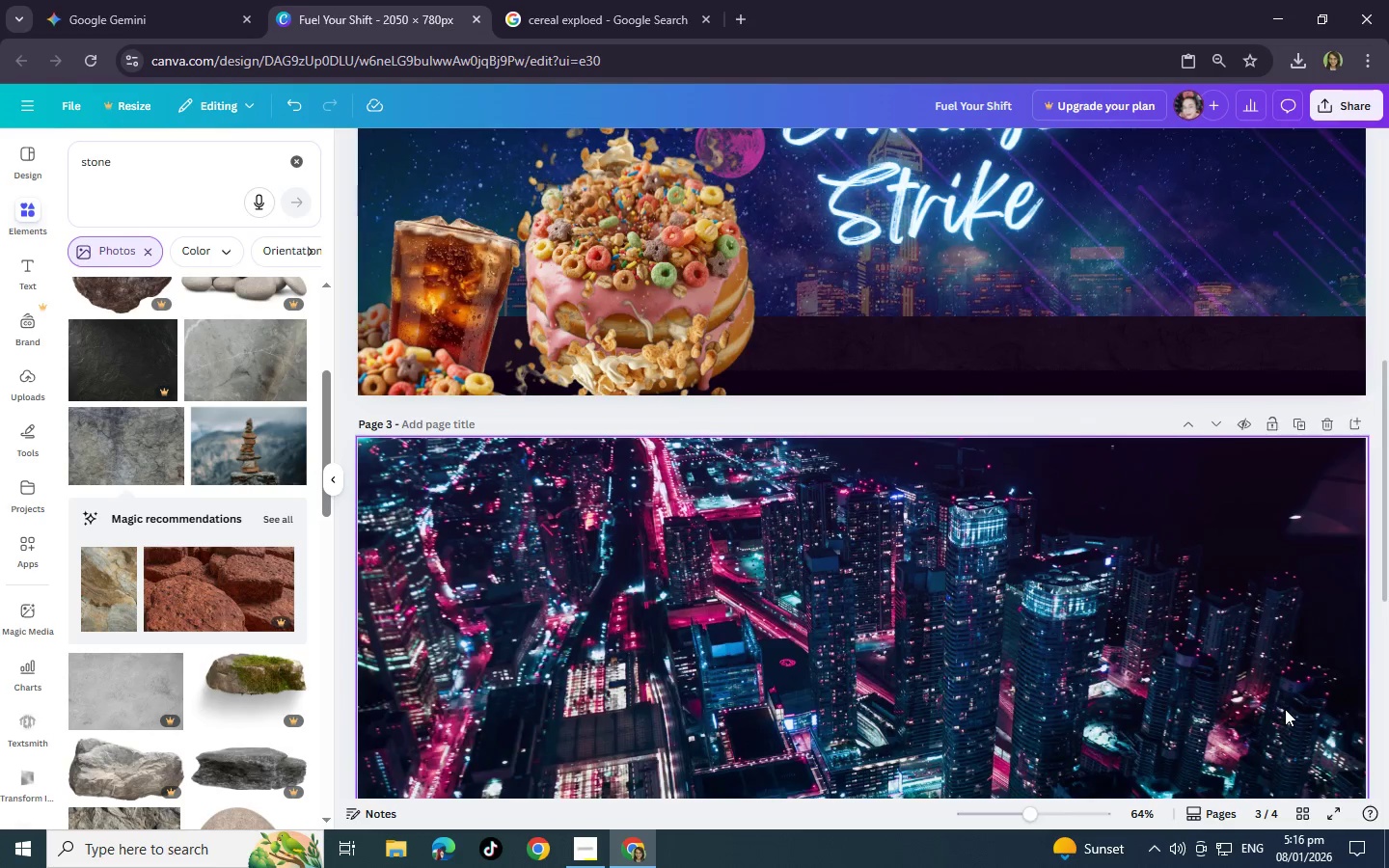 
hold_key(key=ControlLeft, duration=0.39)
scroll: coordinate [1285, 709], scroll_direction: down, amount: 3.0
 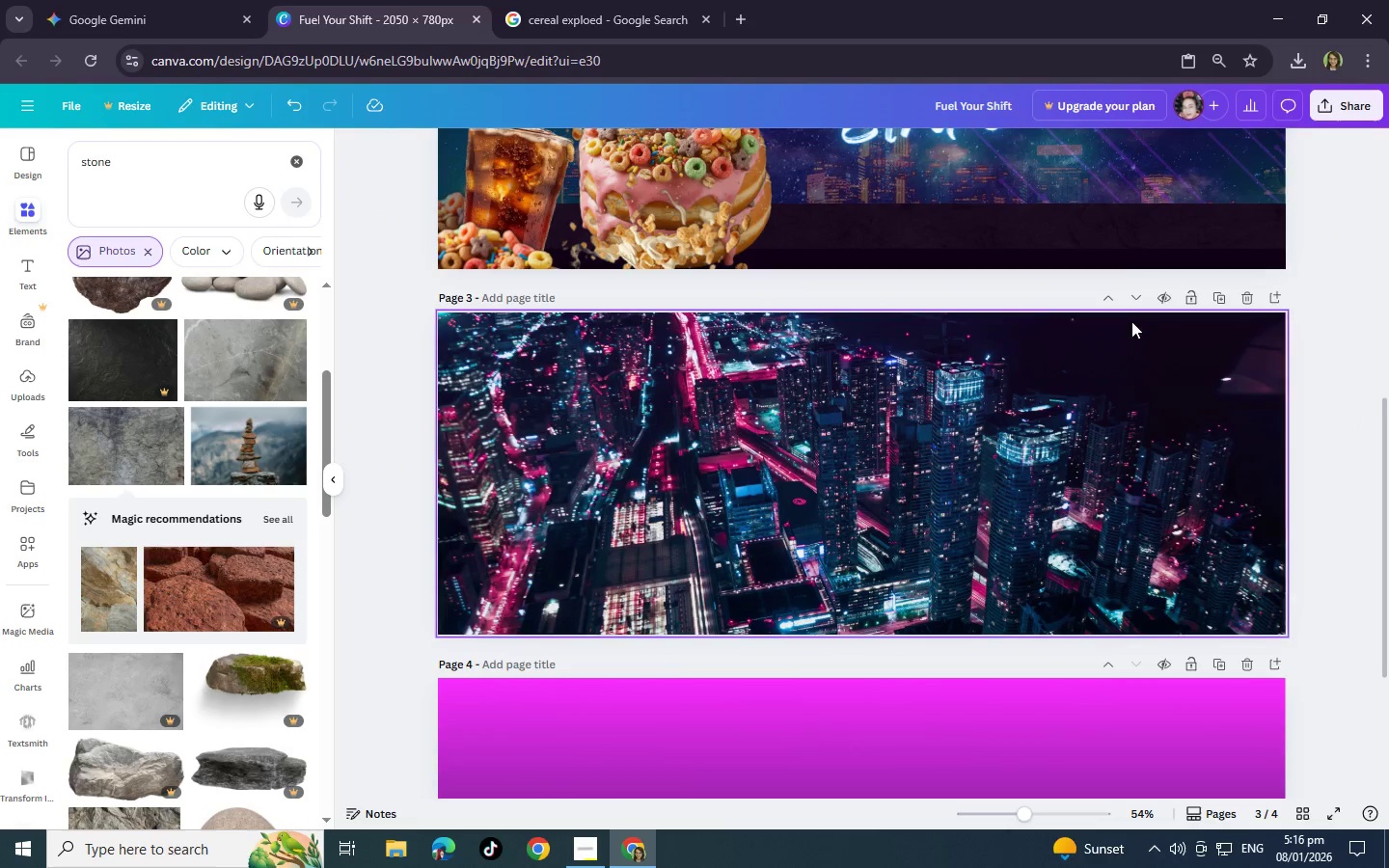 
left_click([1118, 253])
 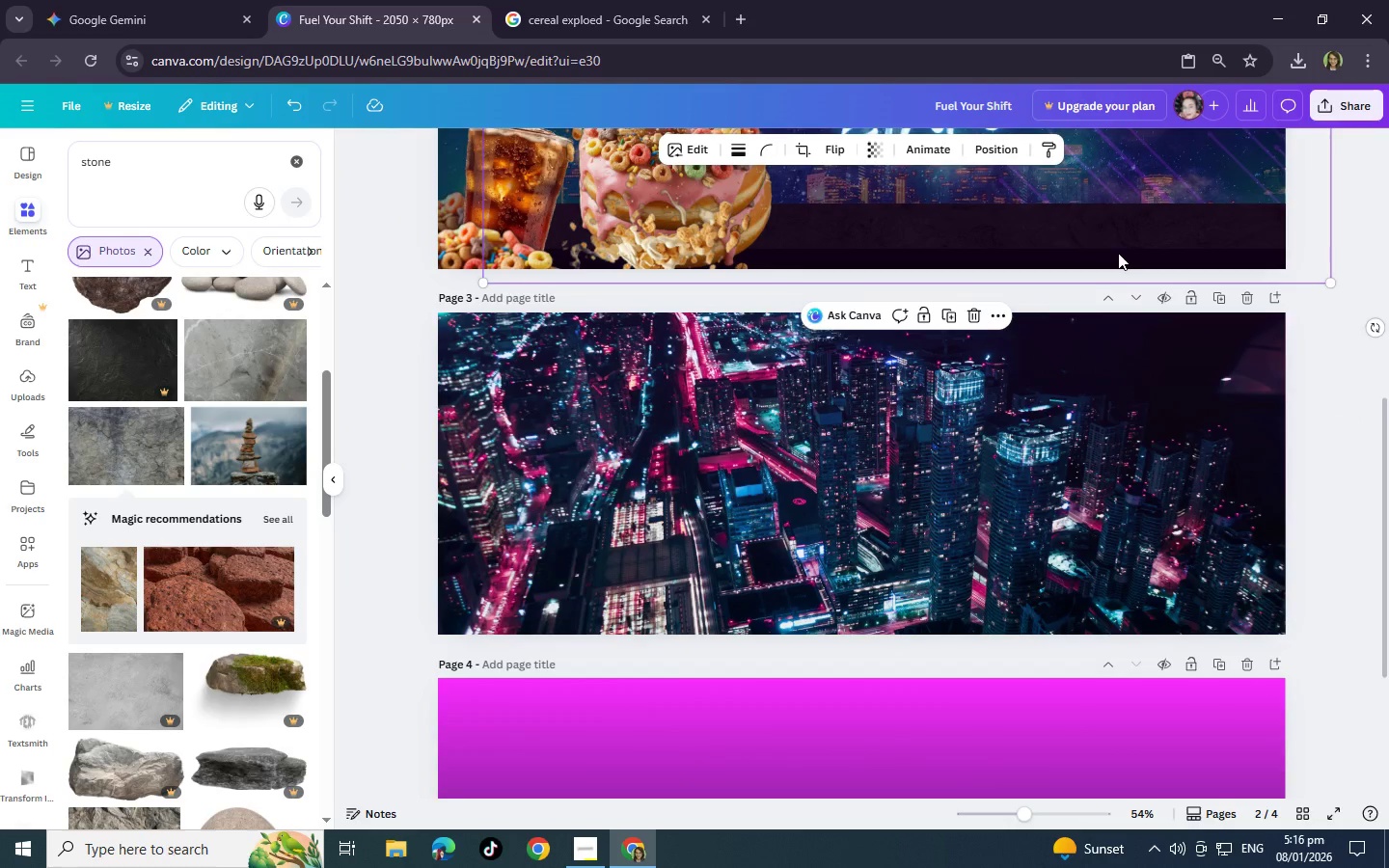 
scroll: coordinate [1127, 337], scroll_direction: up, amount: 3.0
 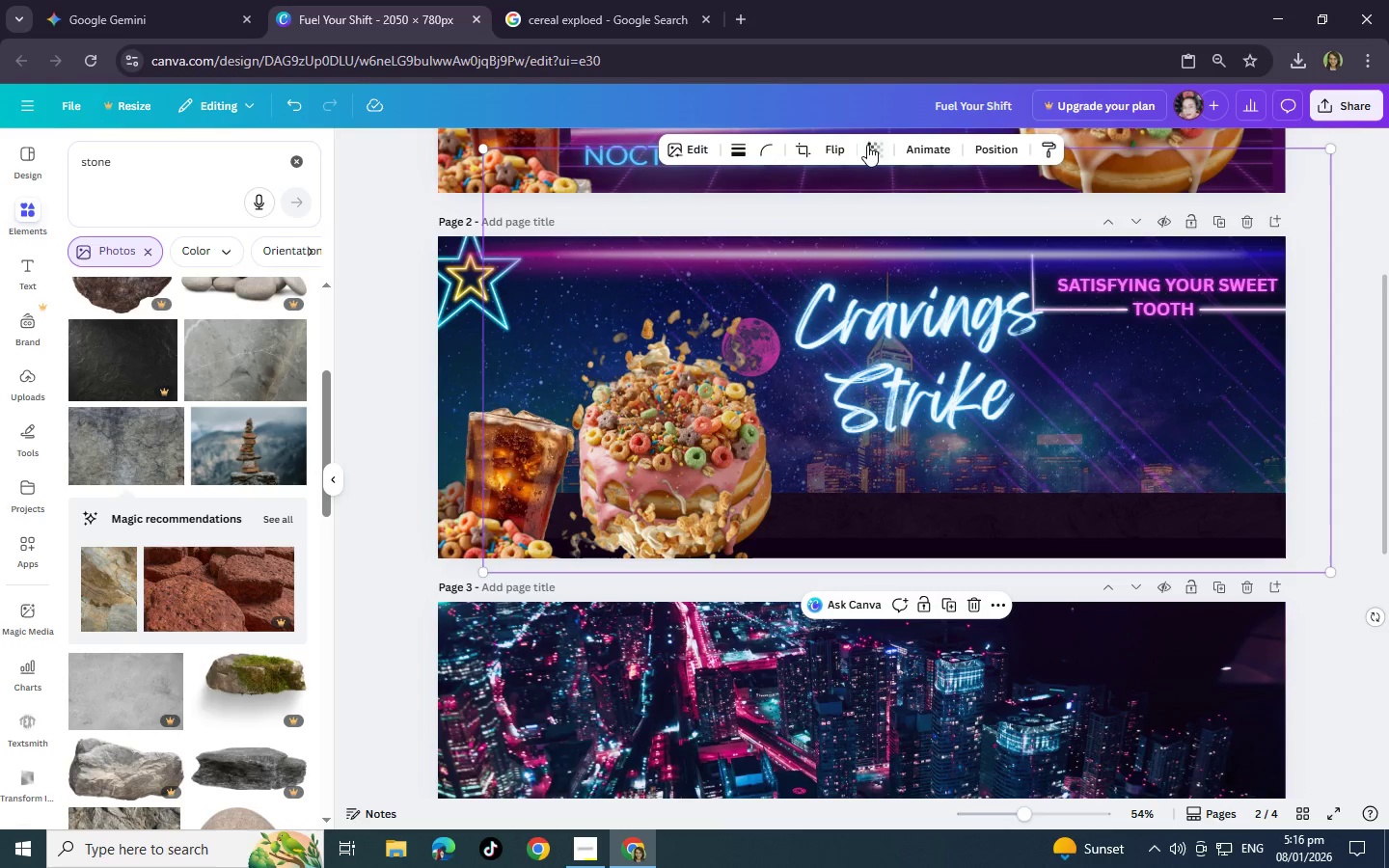 
left_click([867, 145])
 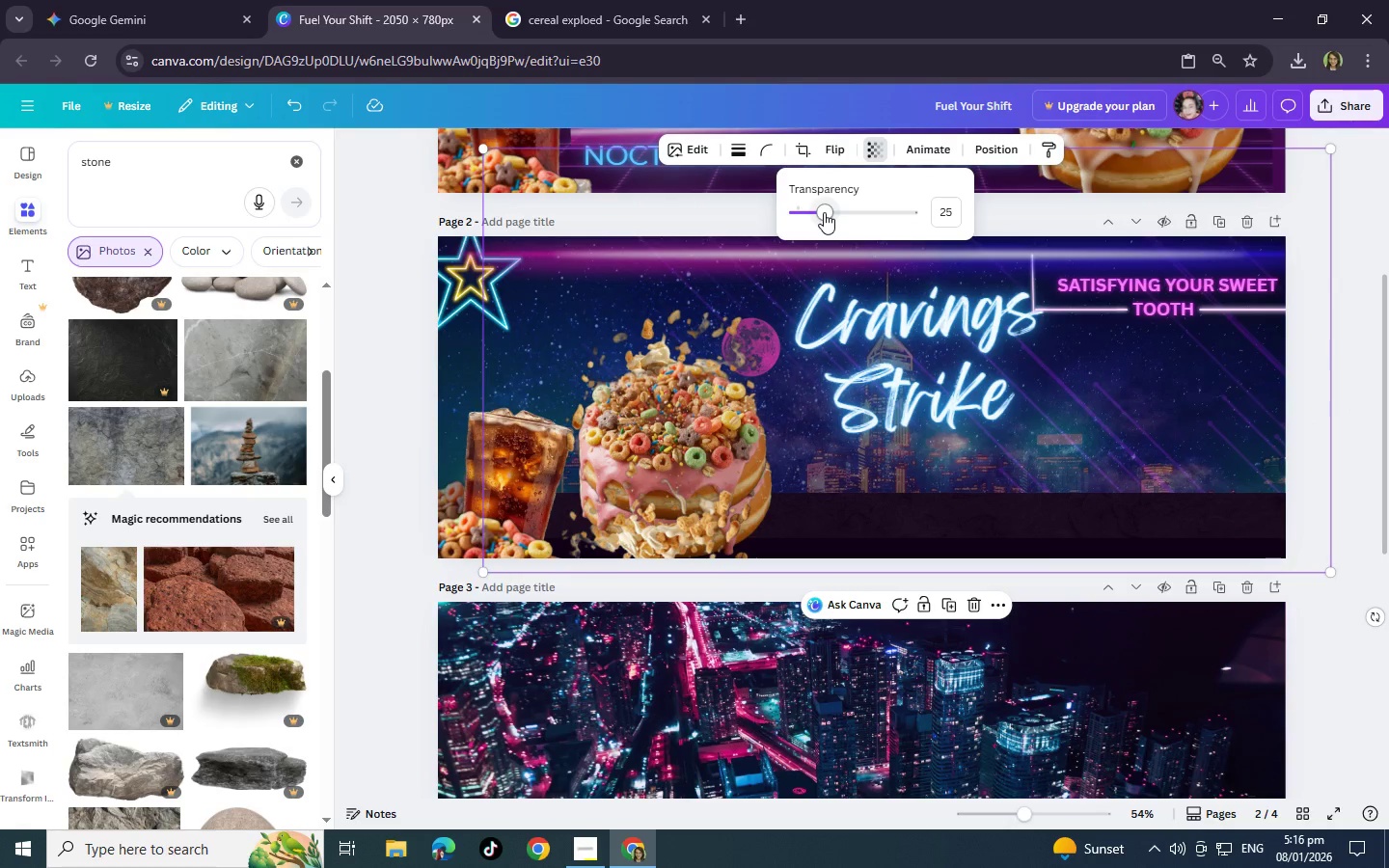 
left_click_drag(start_coordinate=[824, 212], to_coordinate=[798, 218])
 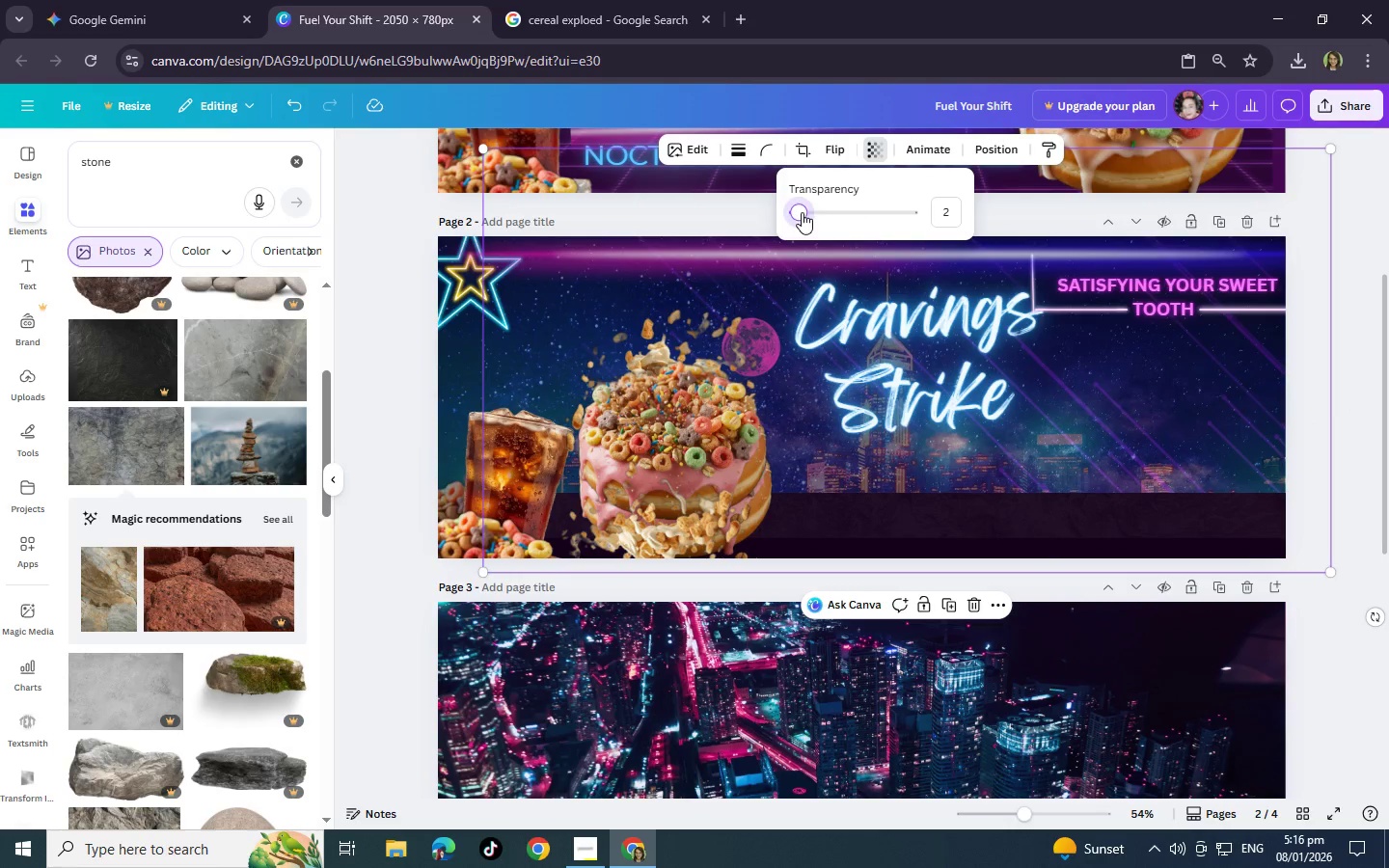 
left_click_drag(start_coordinate=[800, 212], to_coordinate=[805, 213])
 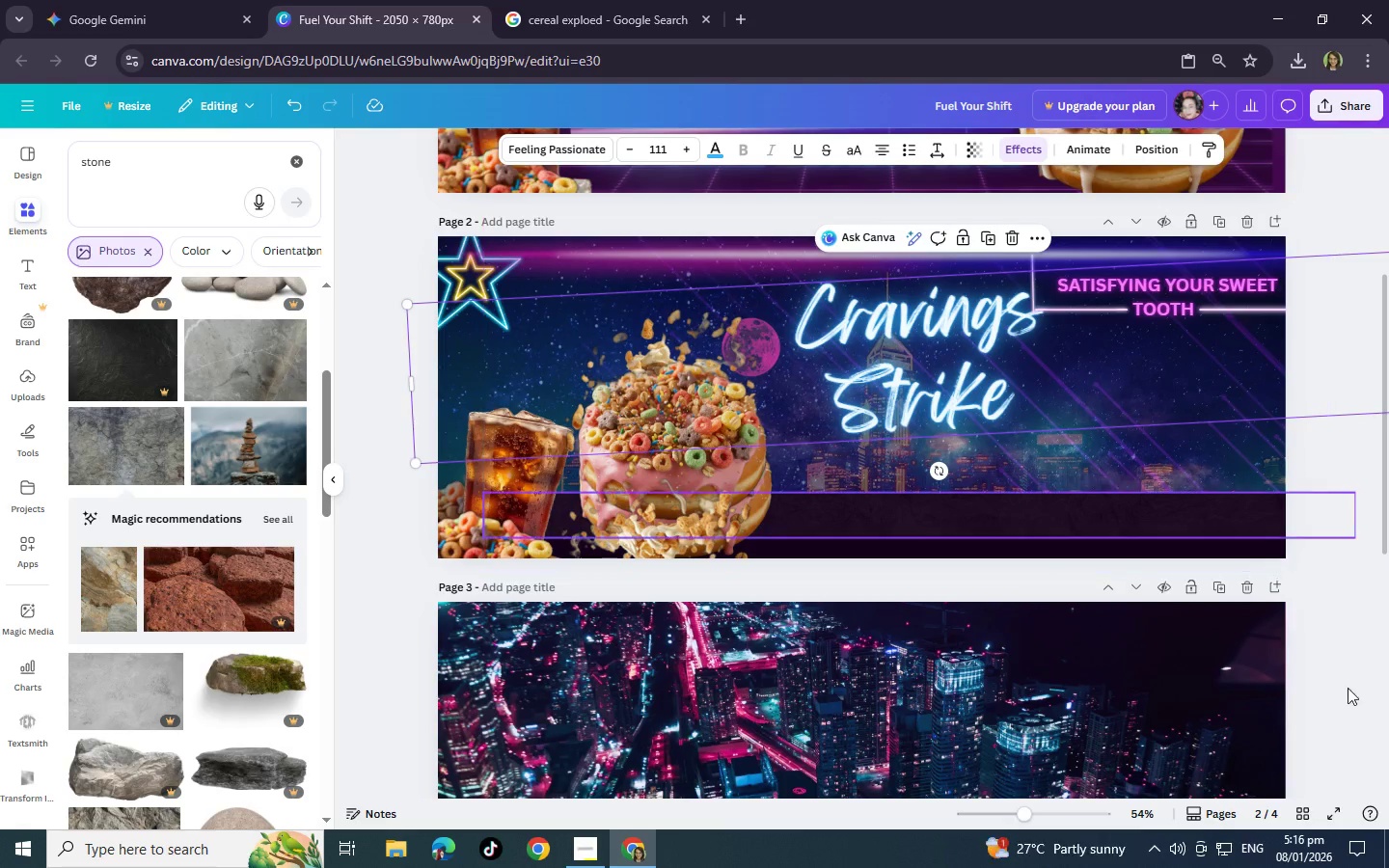 
left_click([1388, 759])
 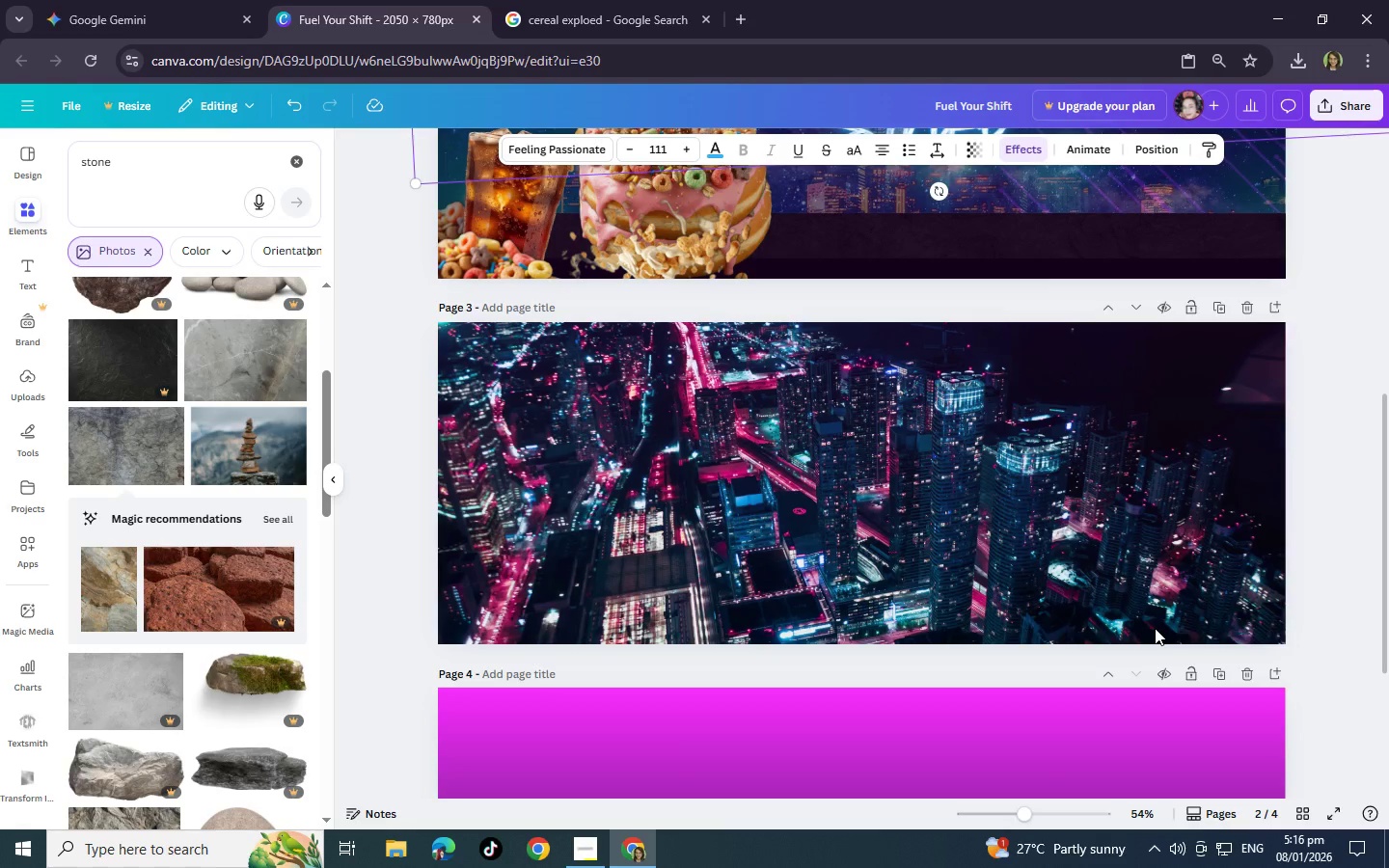 
scroll: coordinate [1144, 625], scroll_direction: up, amount: 3.0
 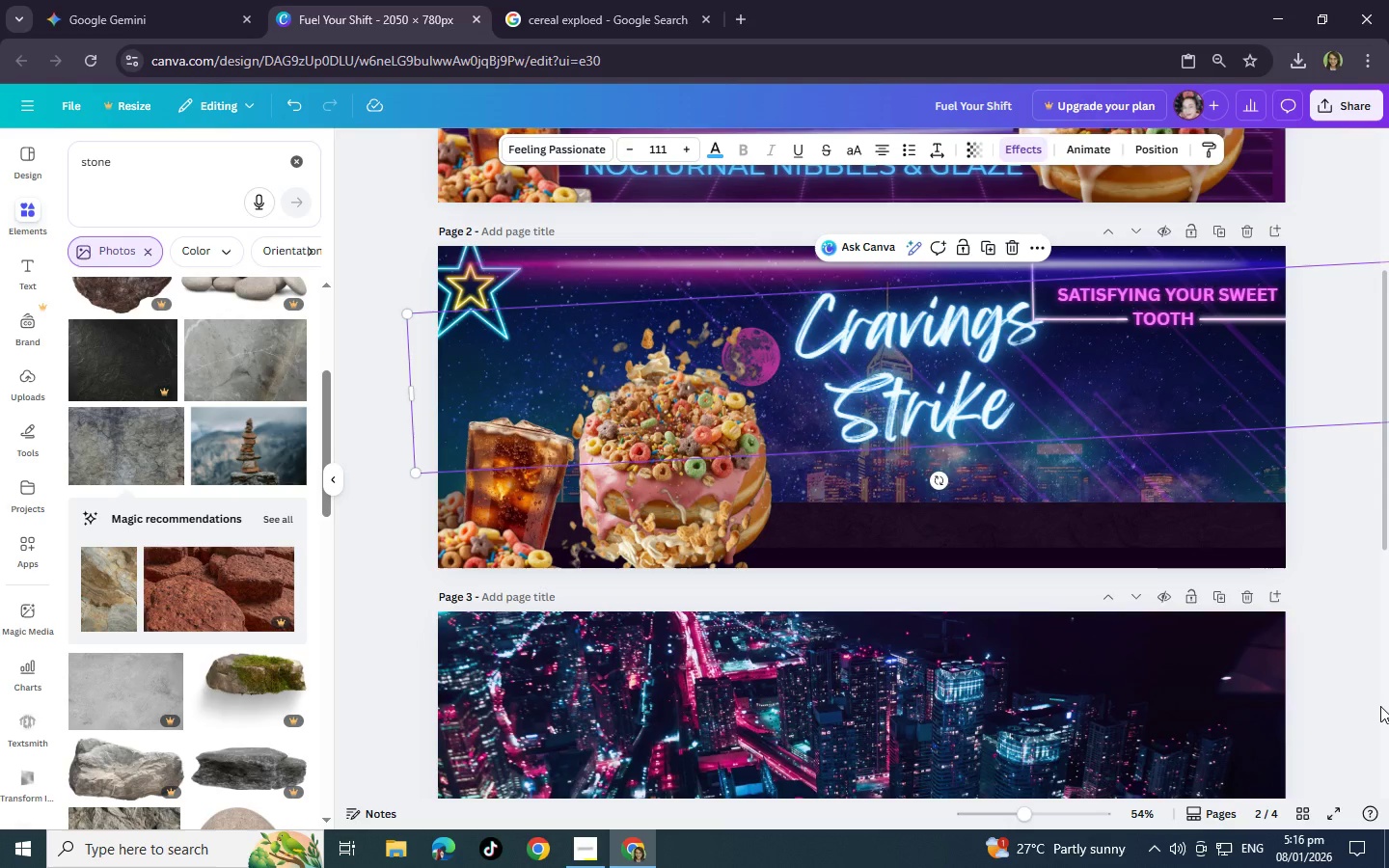 
wait(6.38)
 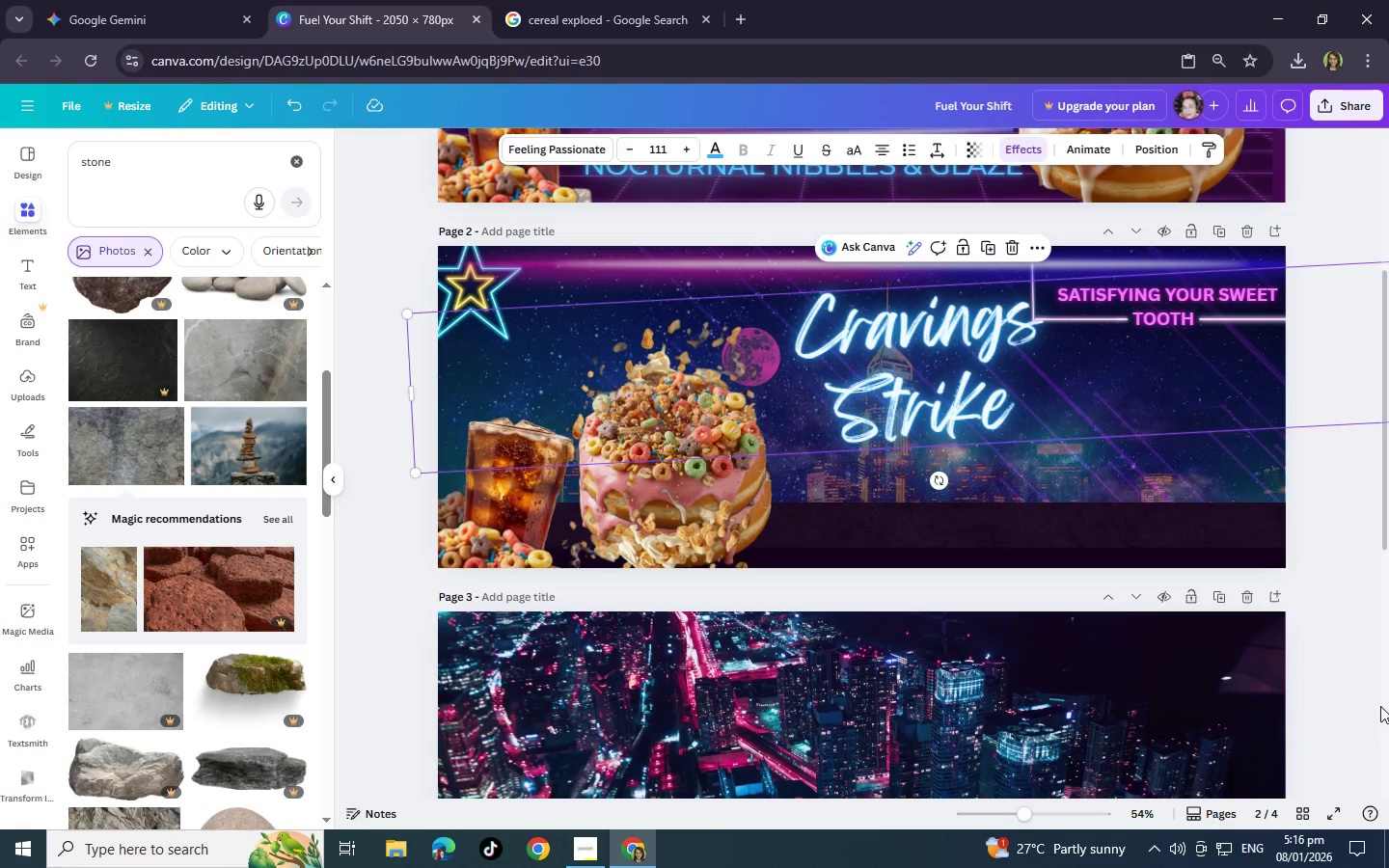 
left_click([1343, 644])
 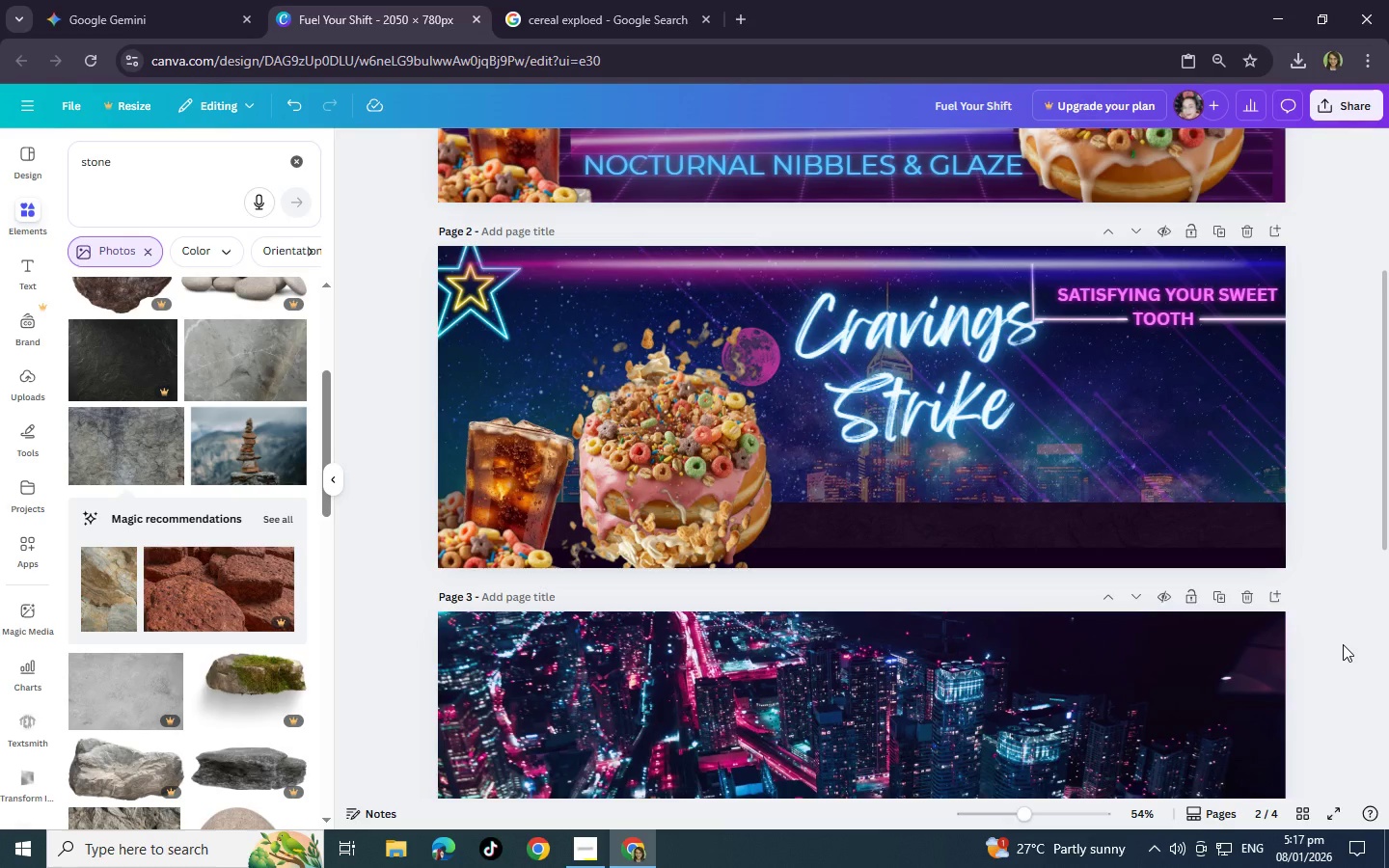 
wait(25.98)
 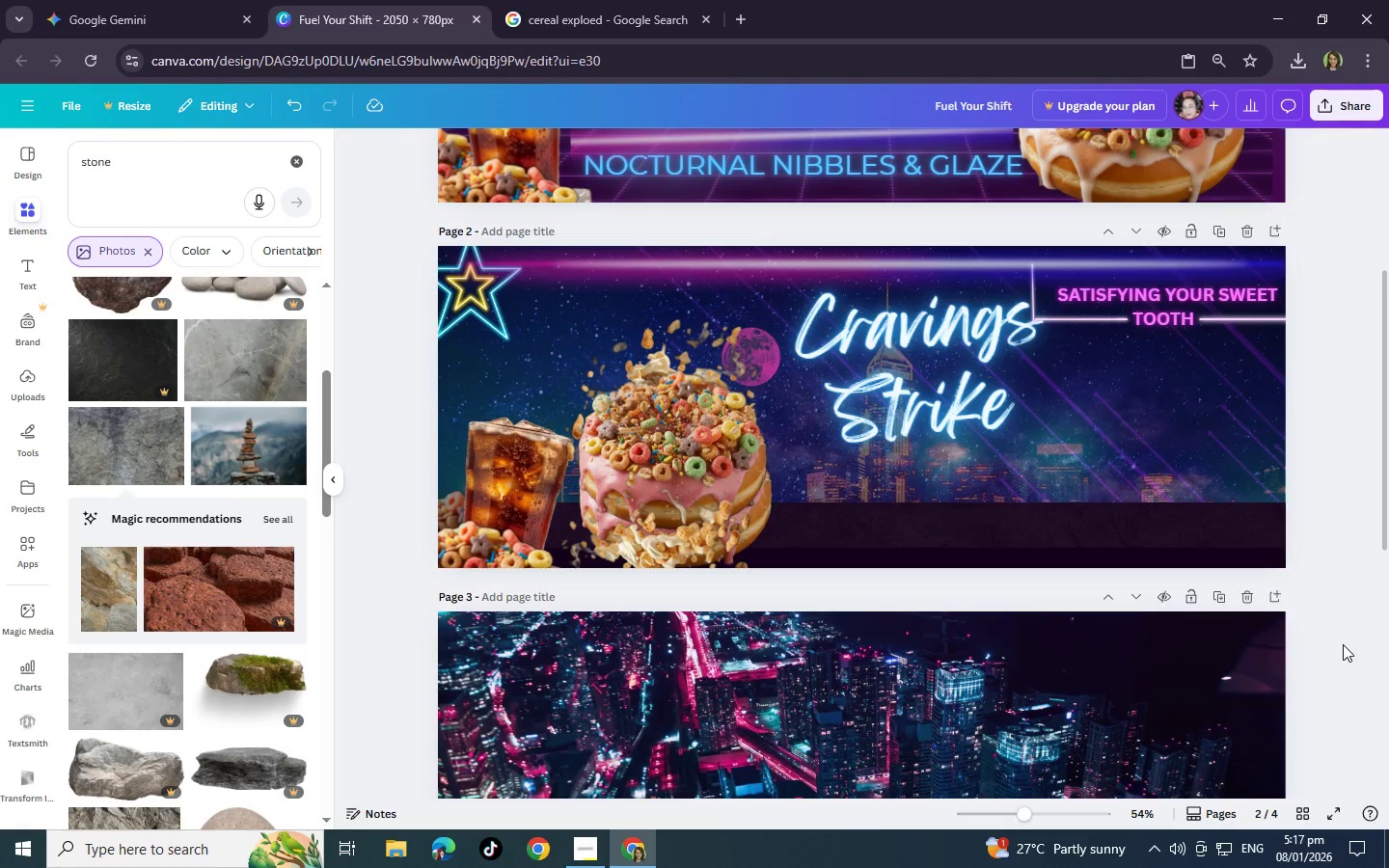 
left_click([1048, 551])
 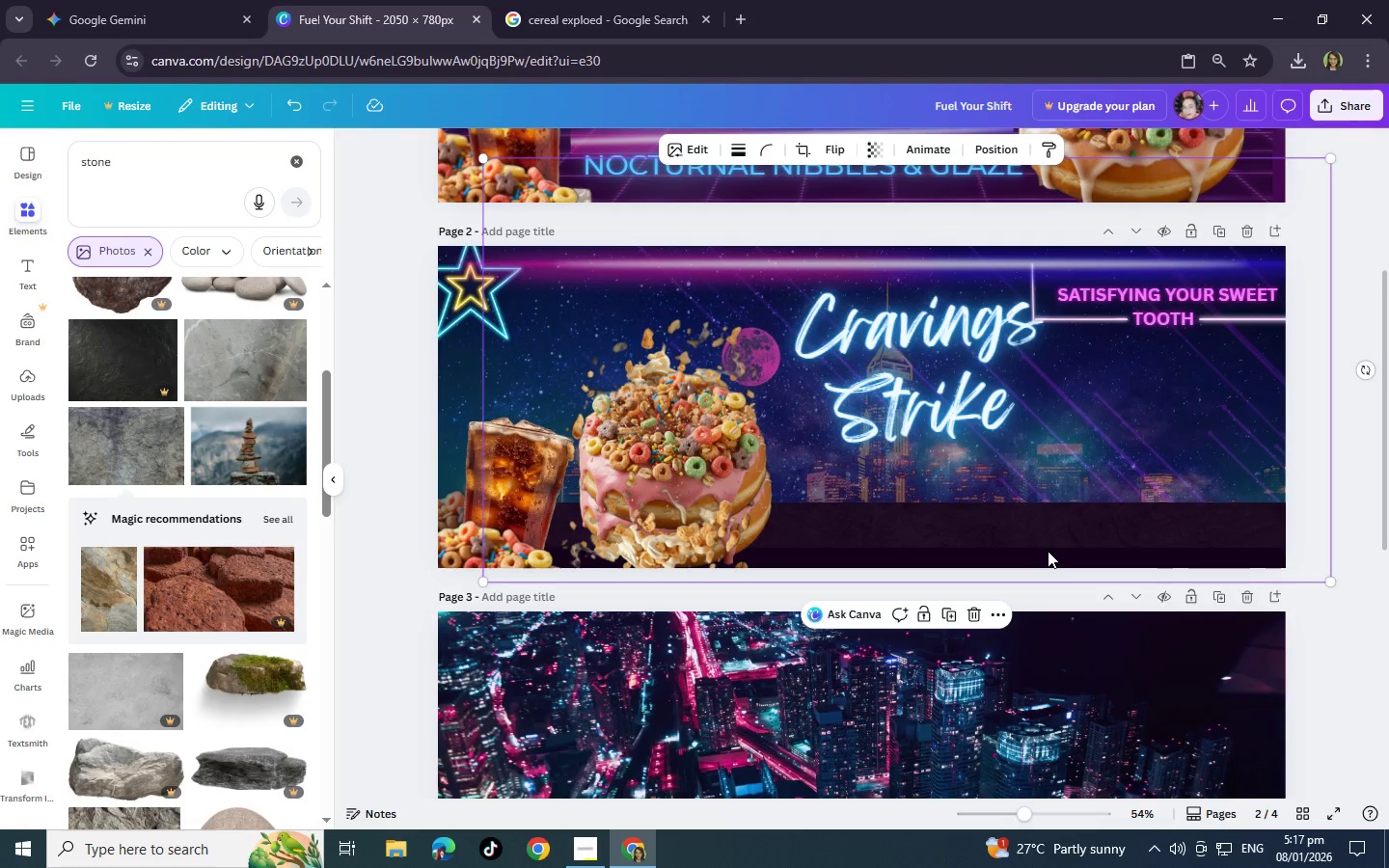 
left_click_drag(start_coordinate=[1048, 551], to_coordinate=[1043, 554])
 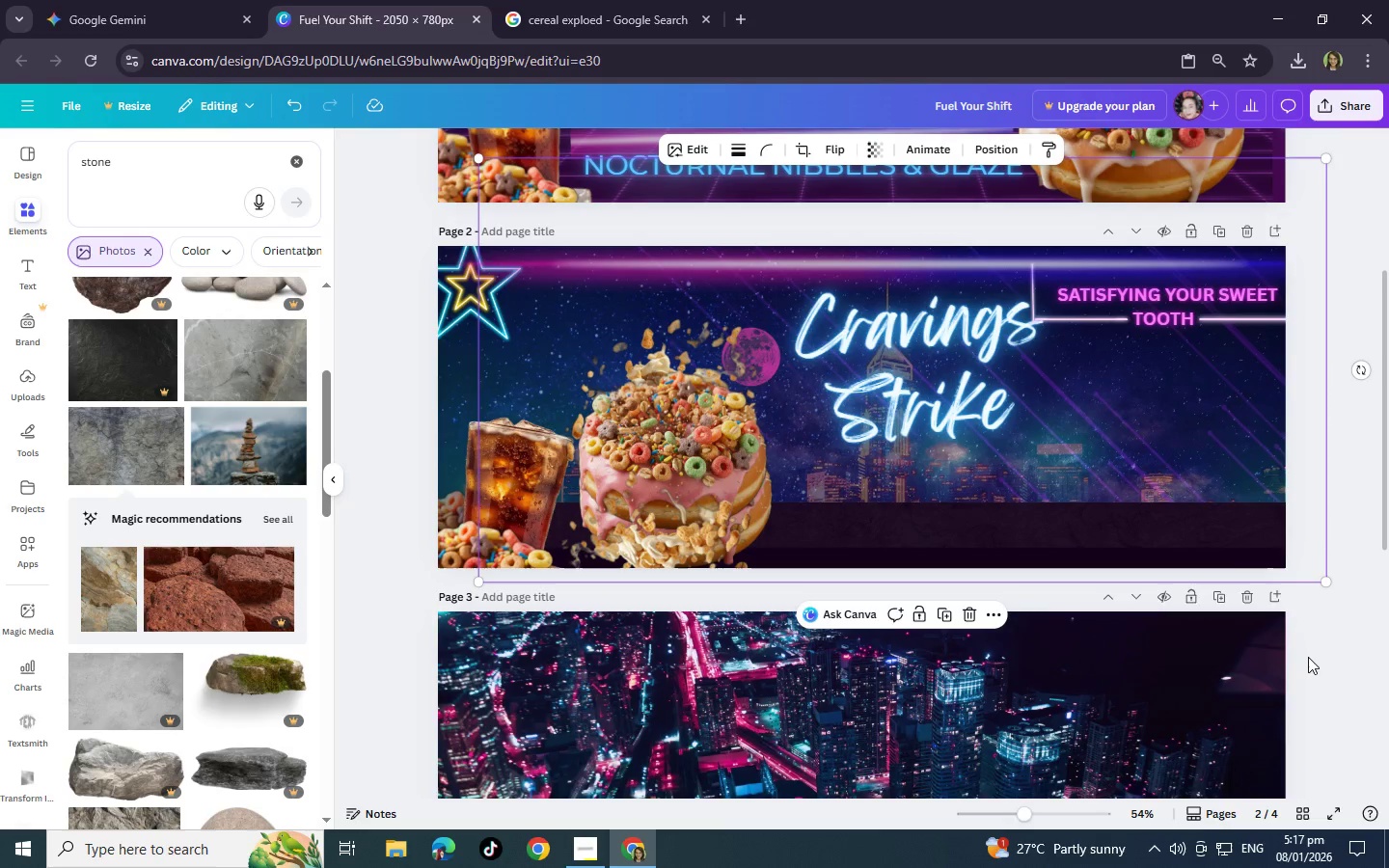 
left_click([1308, 658])
 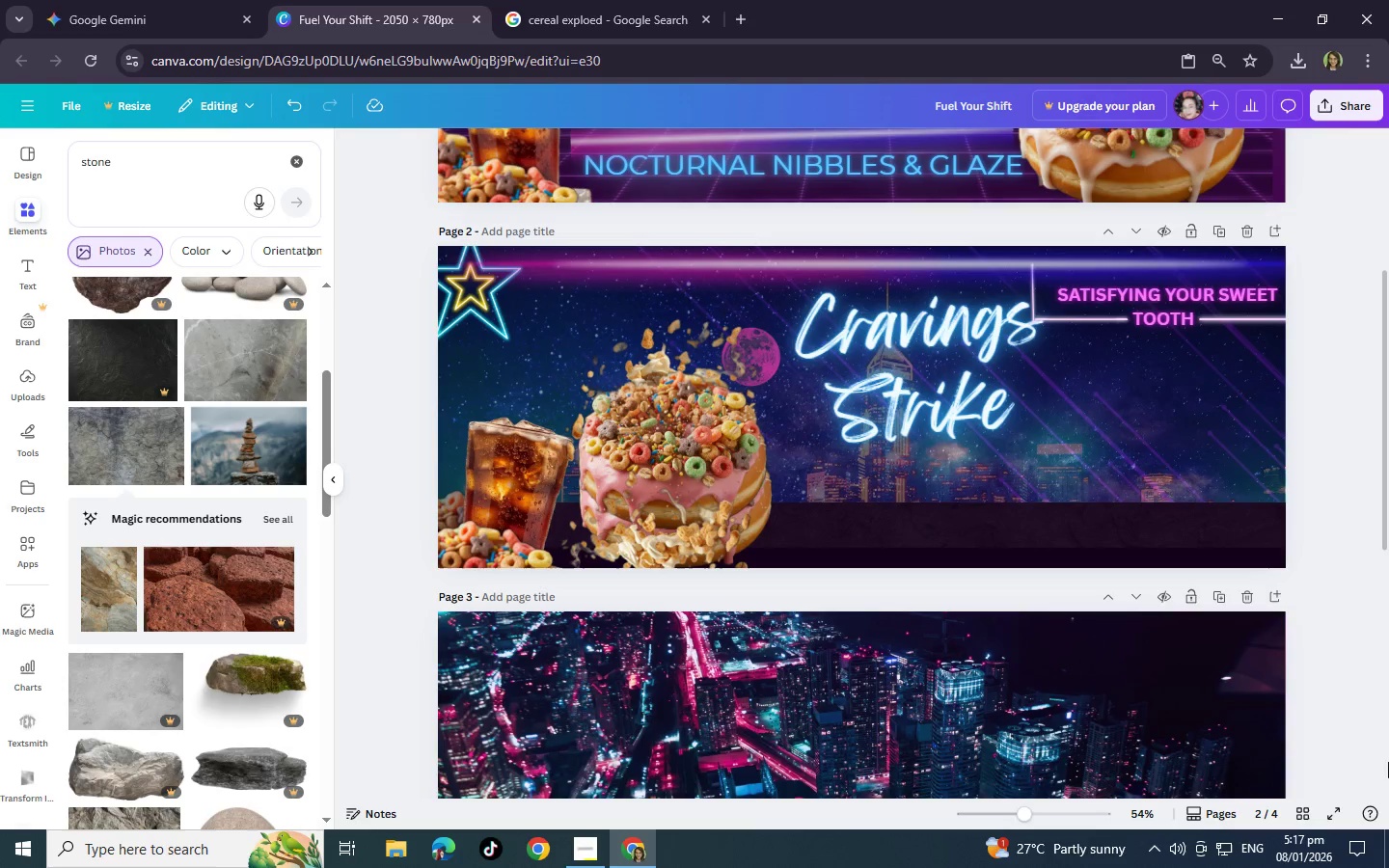 
wait(25.34)
 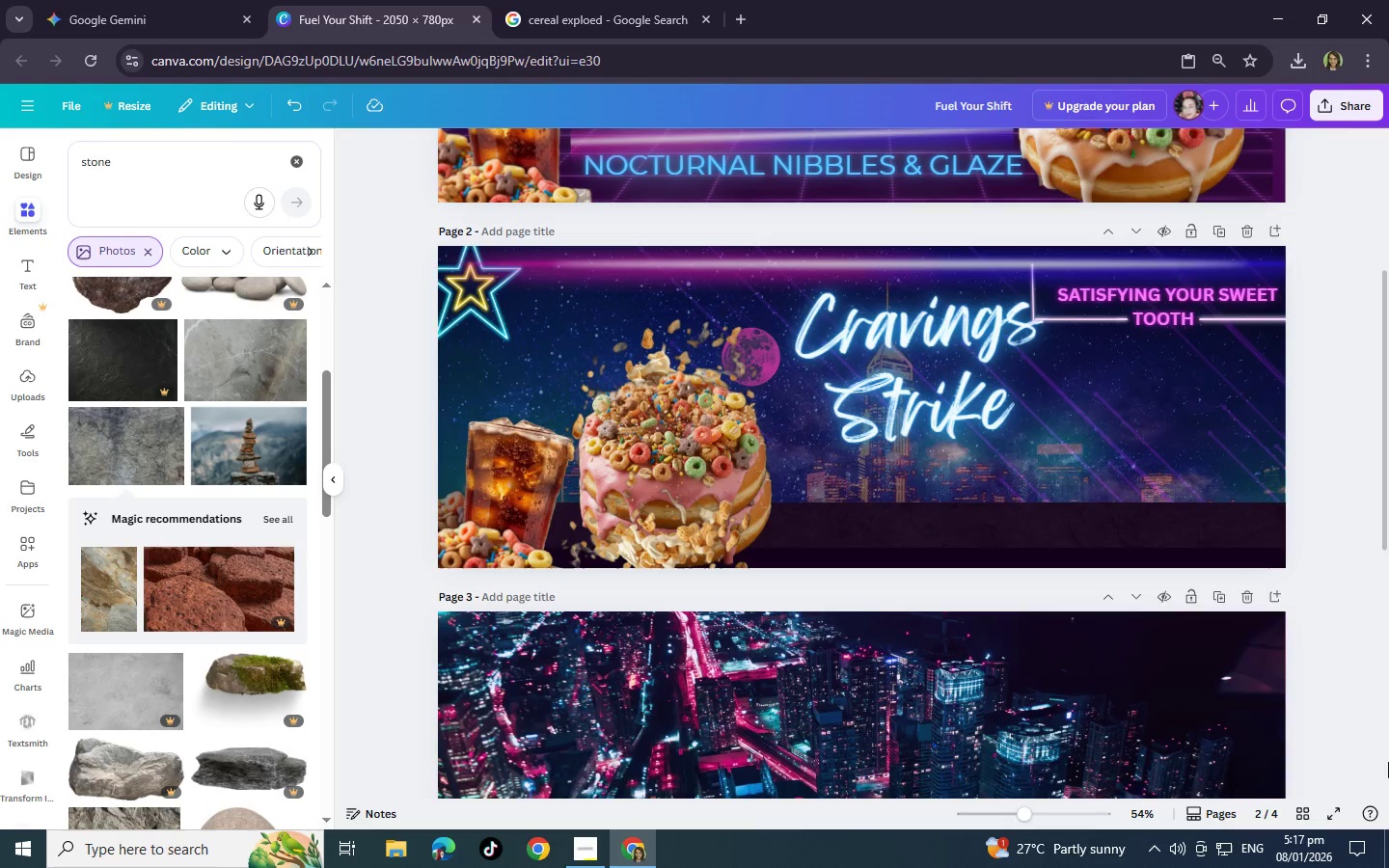 
left_click_drag(start_coordinate=[525, 556], to_coordinate=[547, 556])
 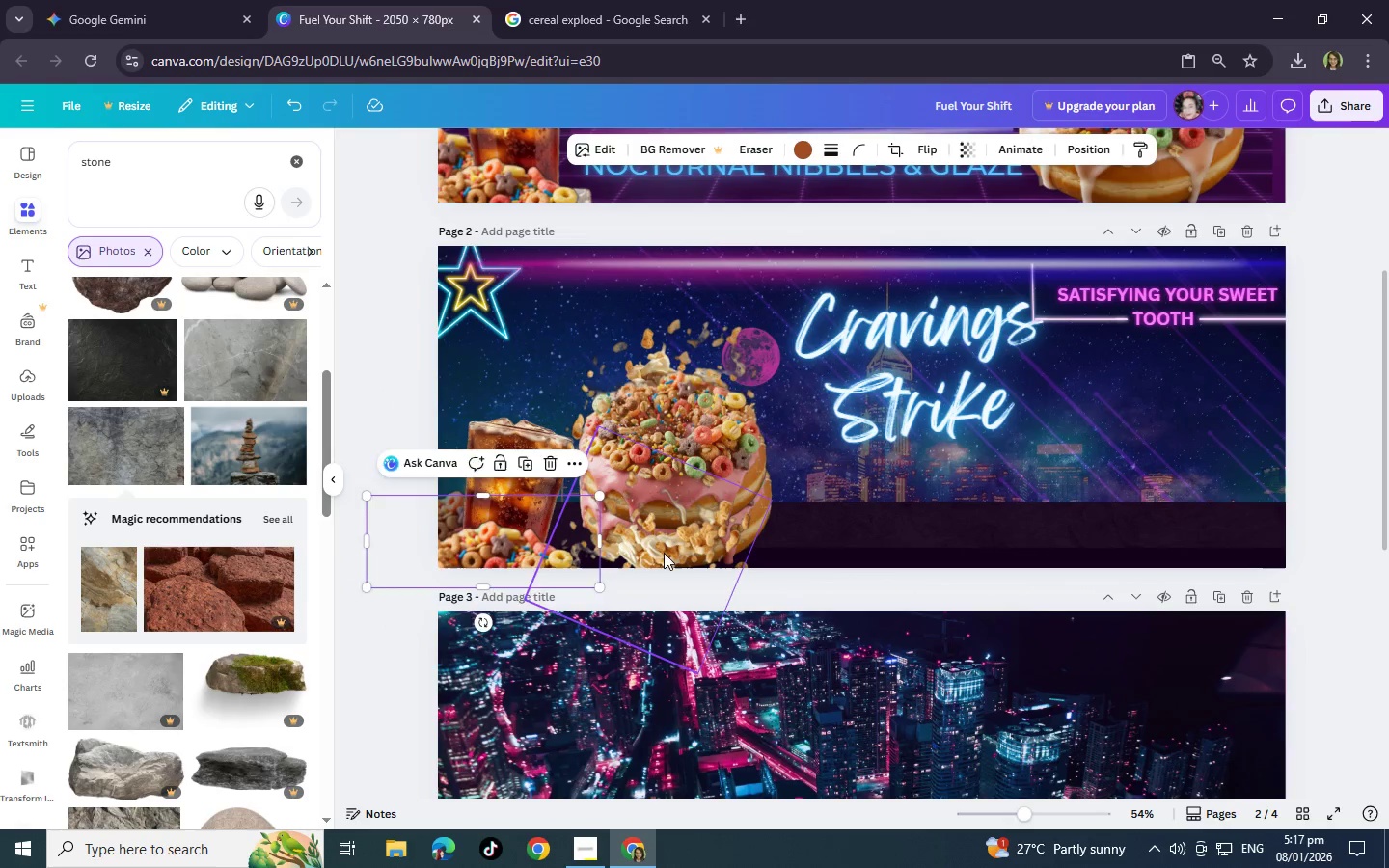 
left_click_drag(start_coordinate=[664, 553], to_coordinate=[624, 550])
 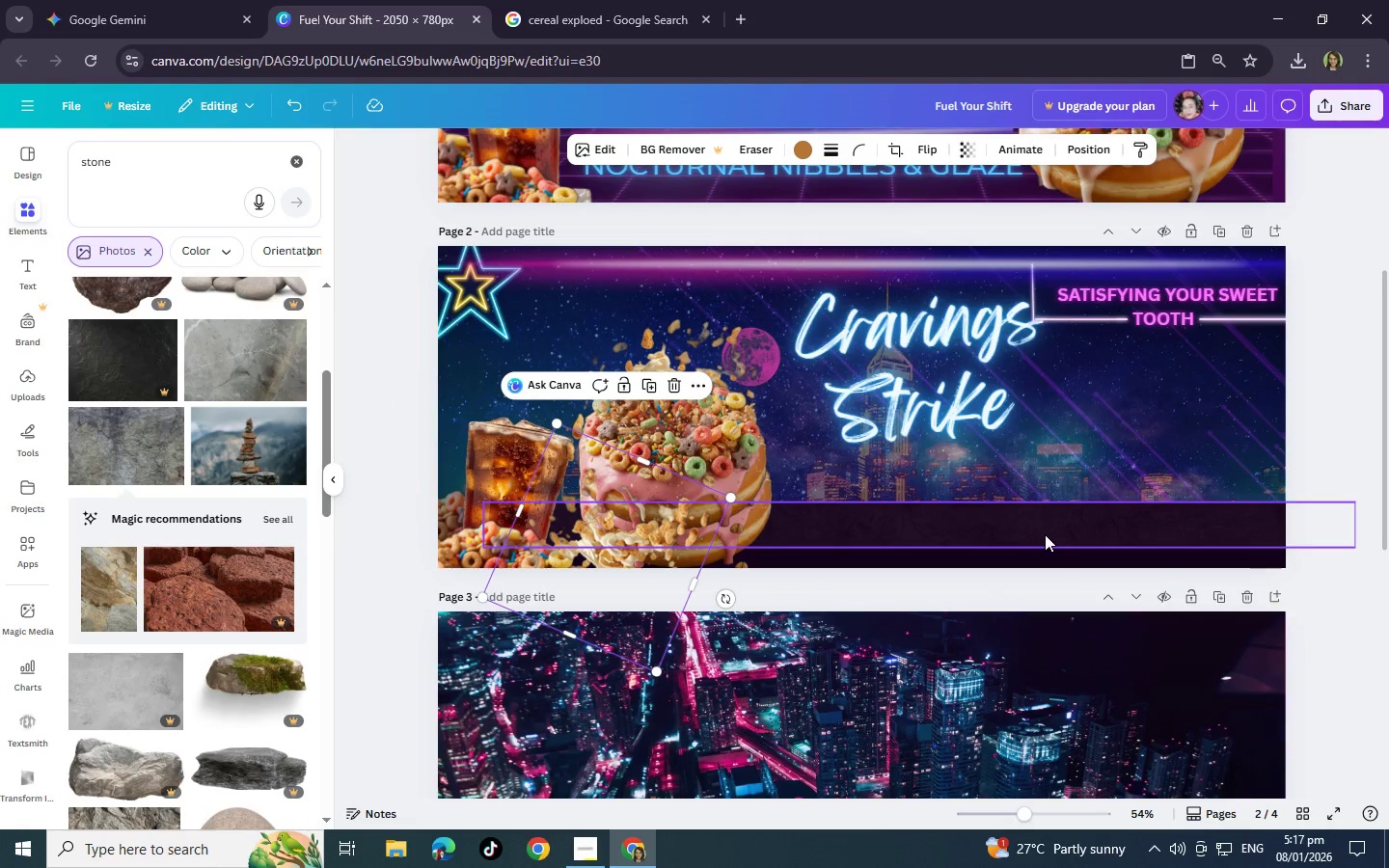 
left_click([1045, 534])
 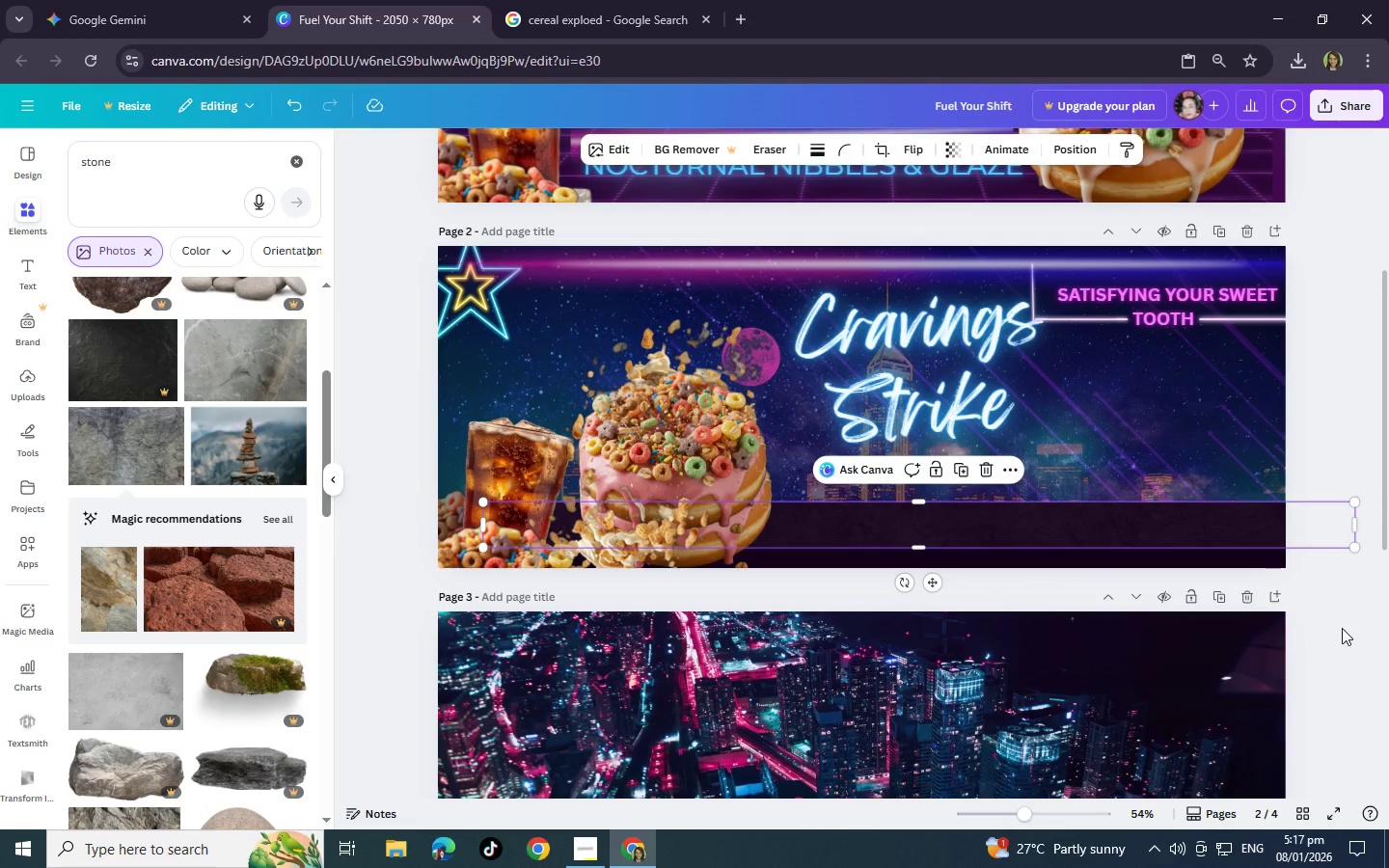 
left_click([1342, 628])
 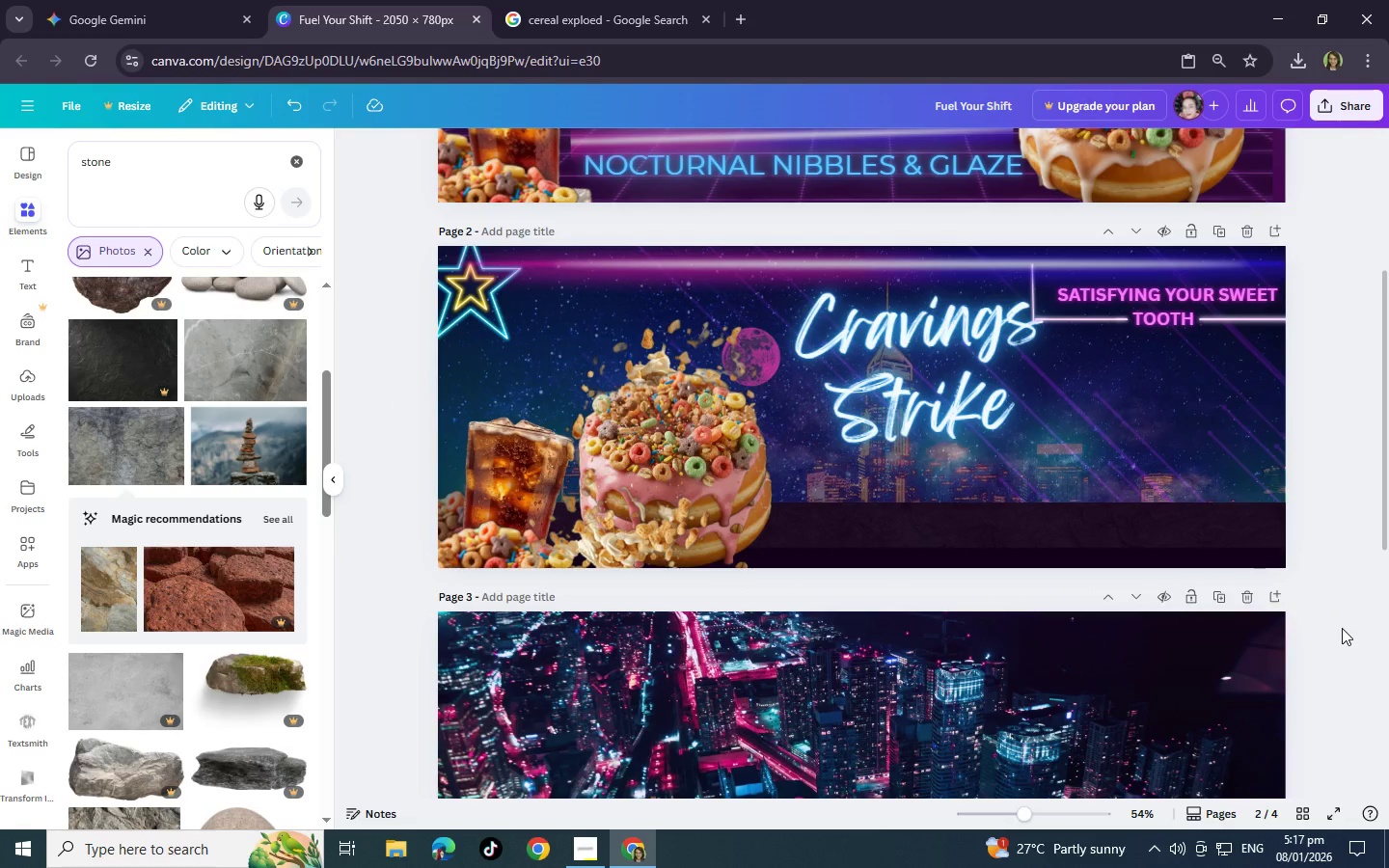 
wait(10.23)
 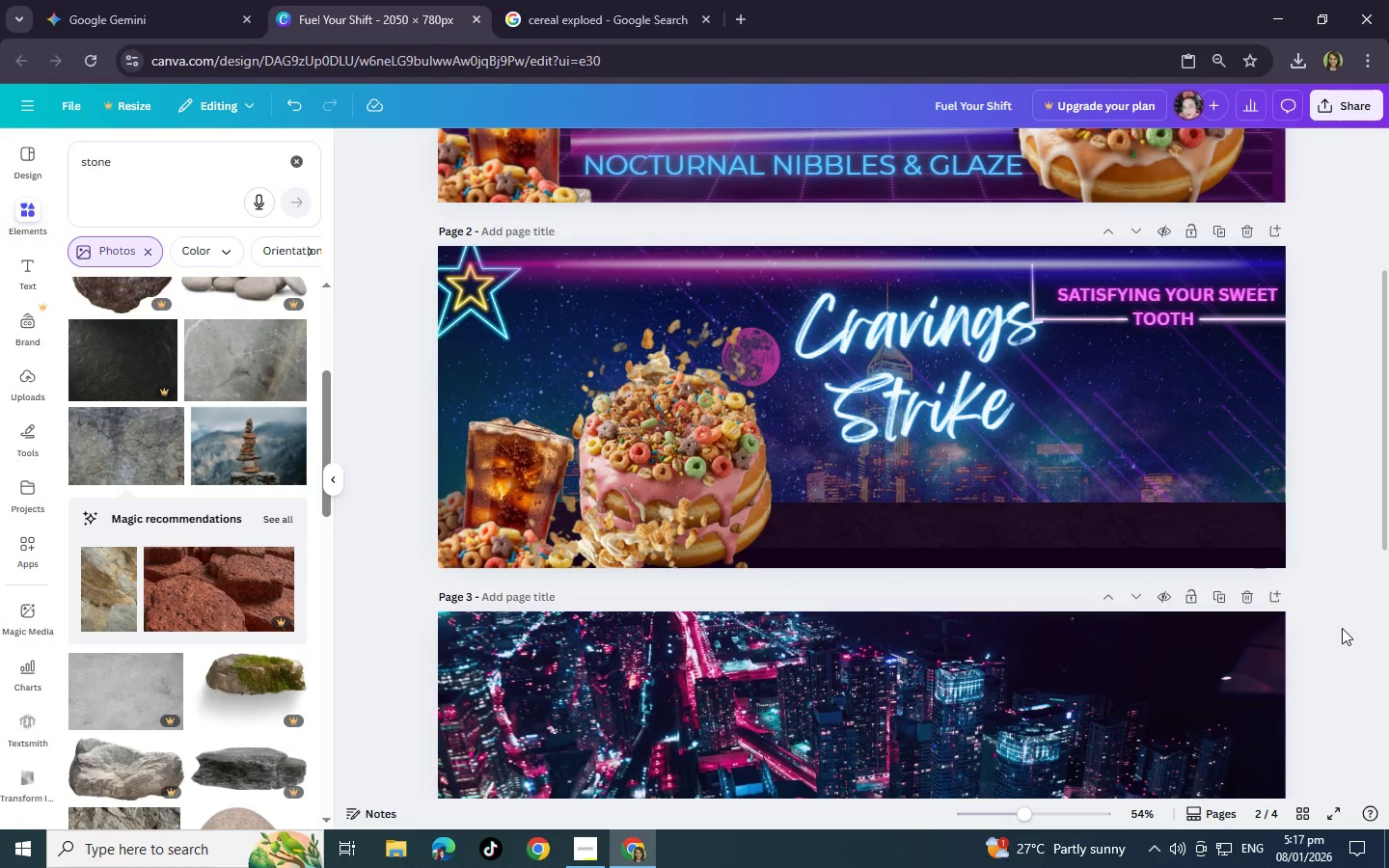 
left_click([1067, 507])
 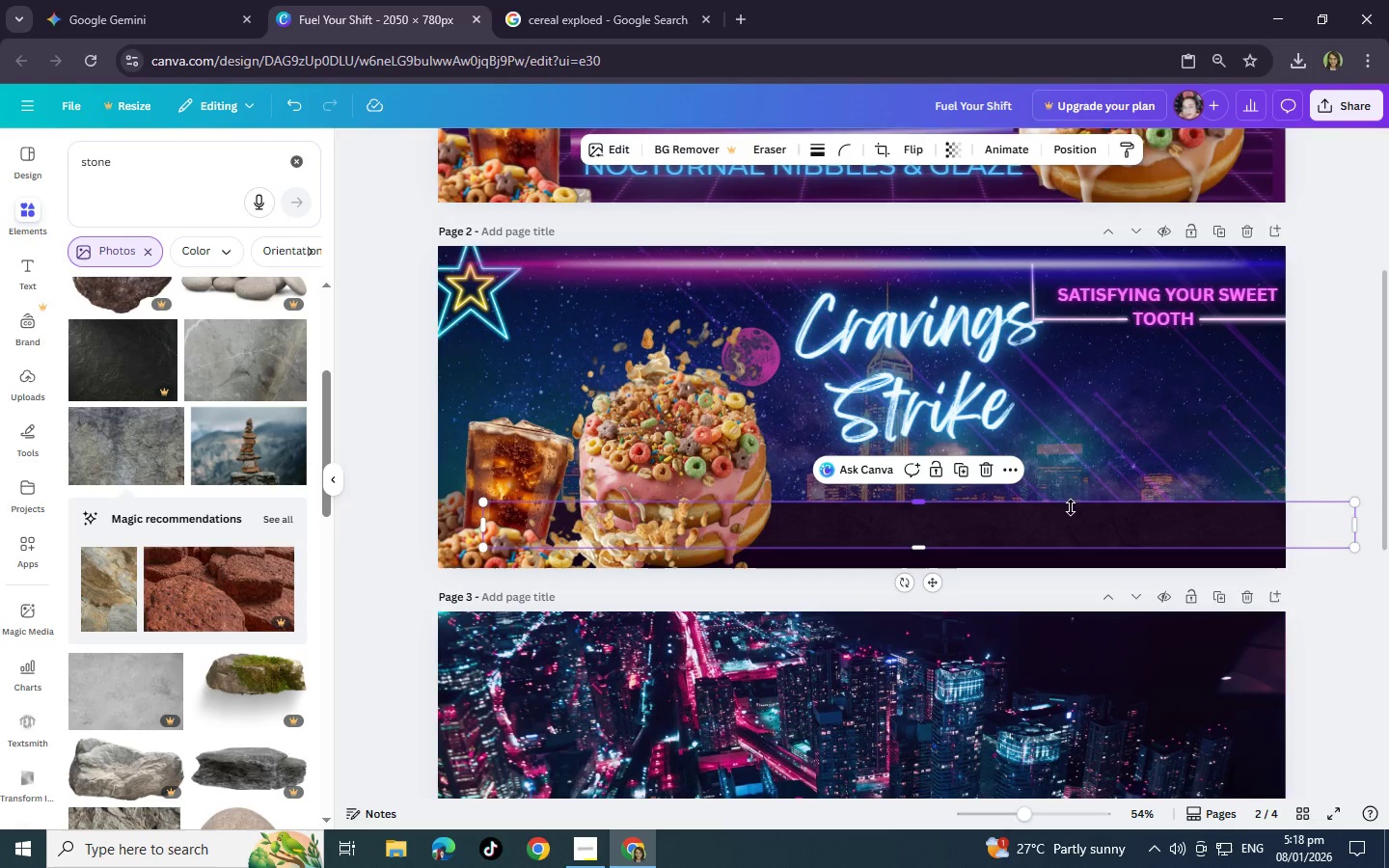 
left_click([1362, 567])
 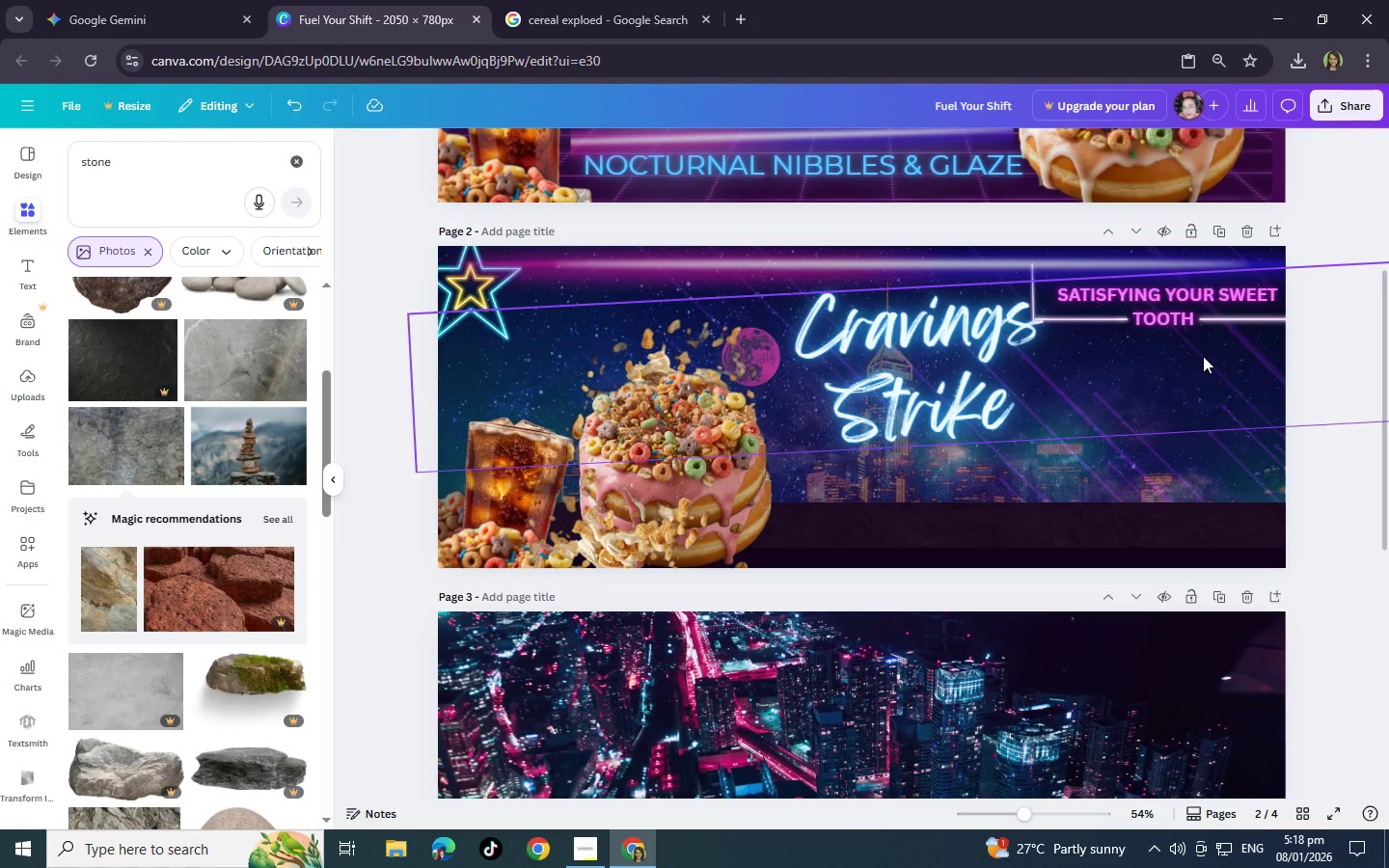 
wait(12.05)
 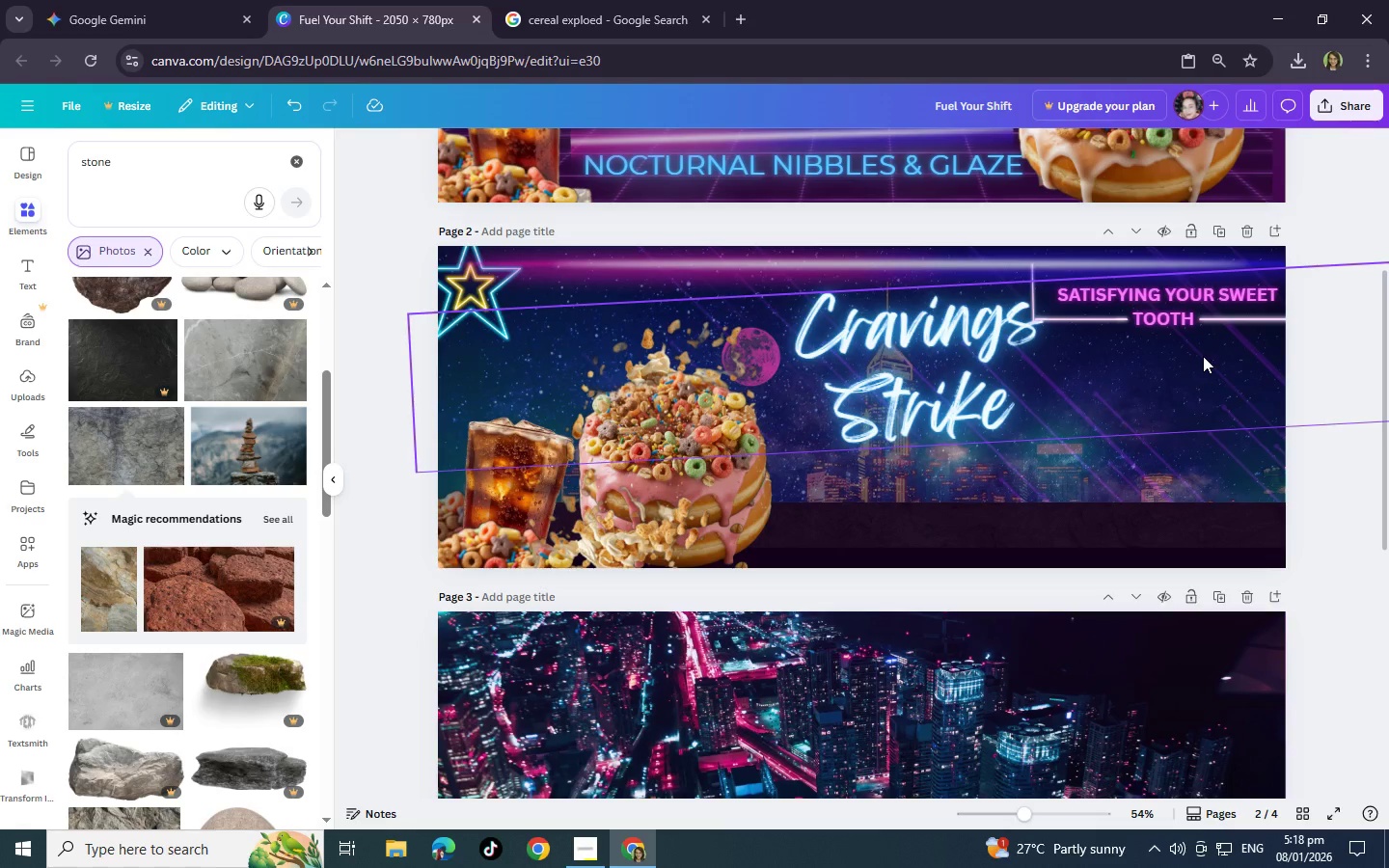 
left_click([1003, 543])
 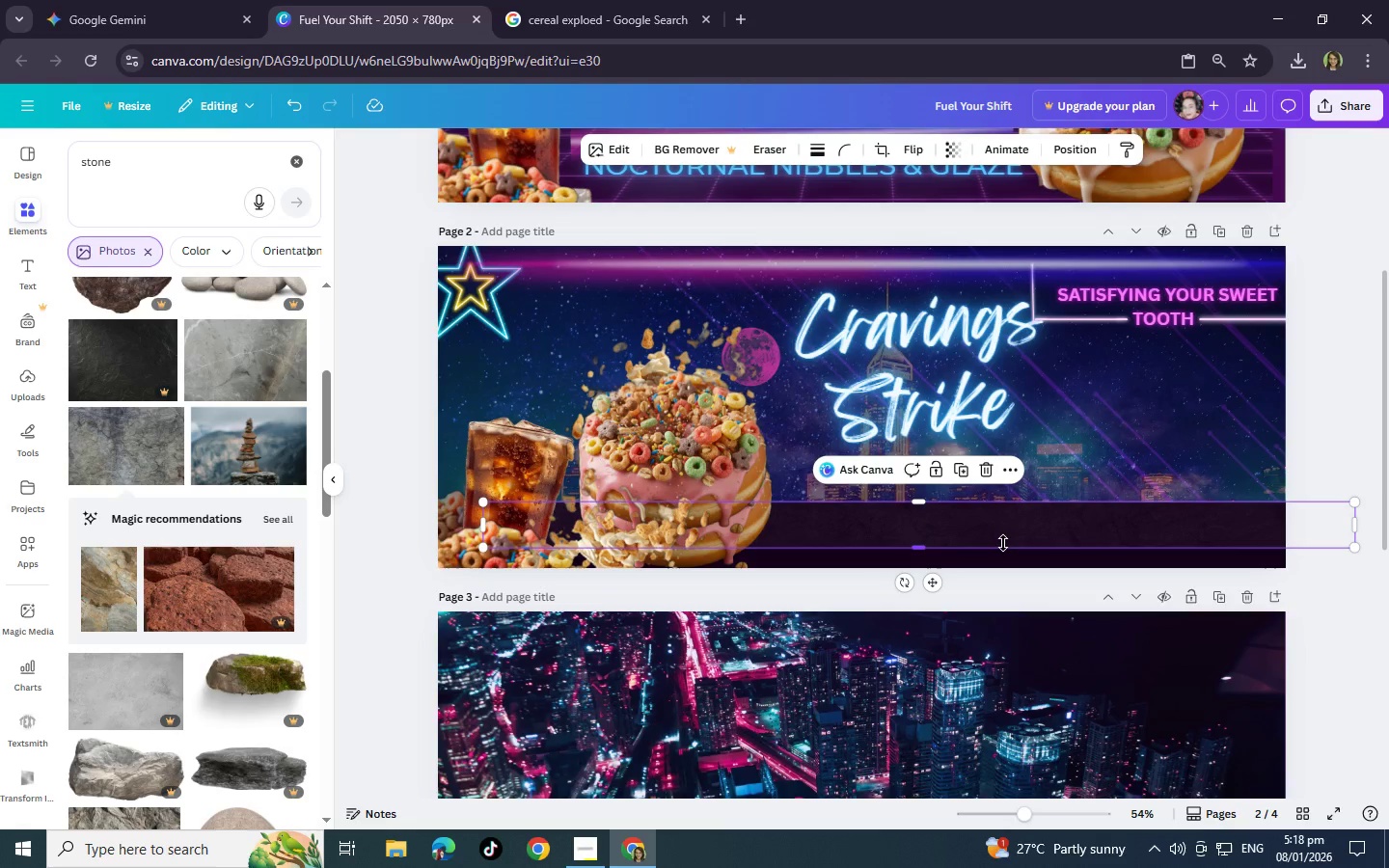 
wait(8.52)
 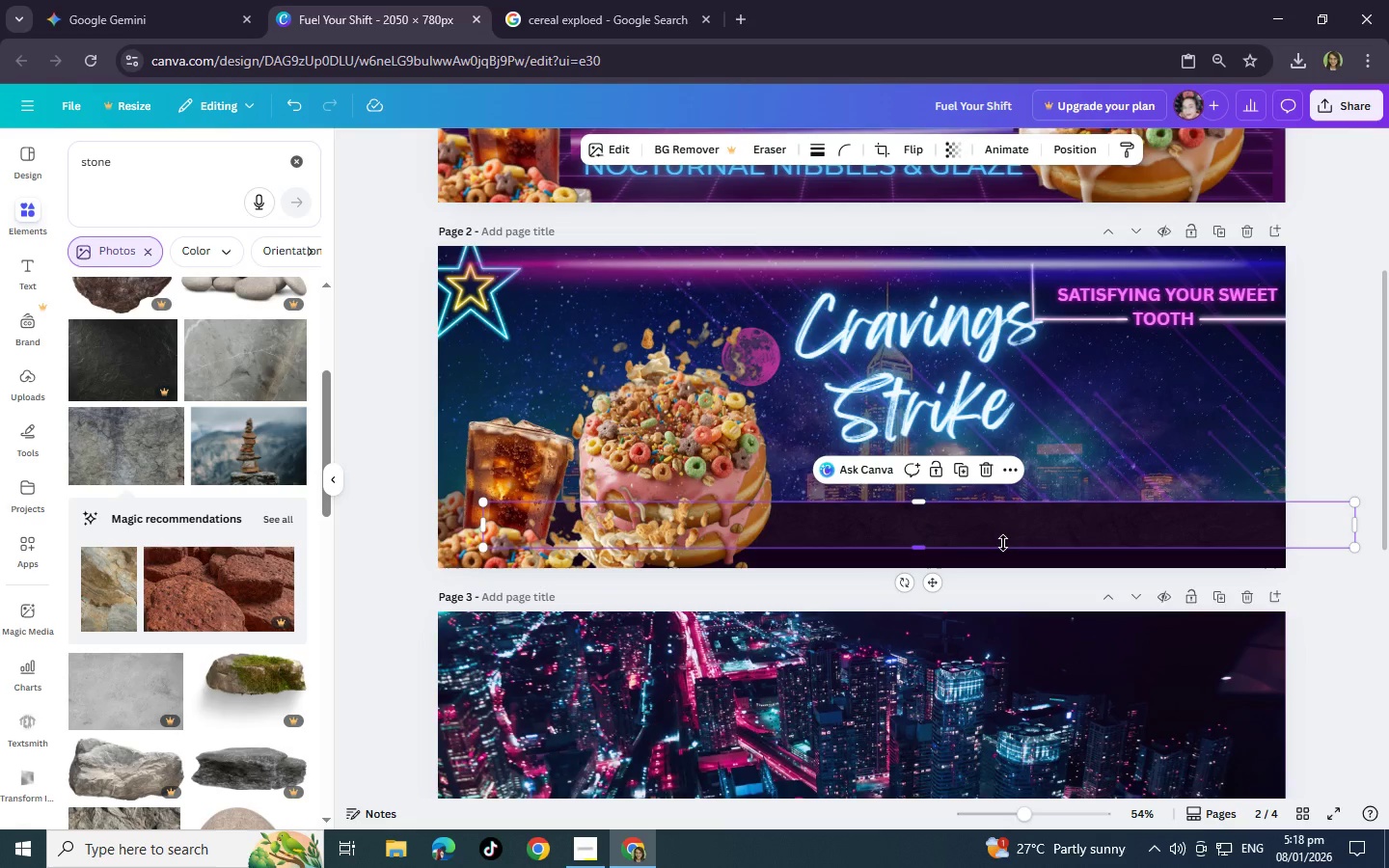 
left_click([1150, 437])
 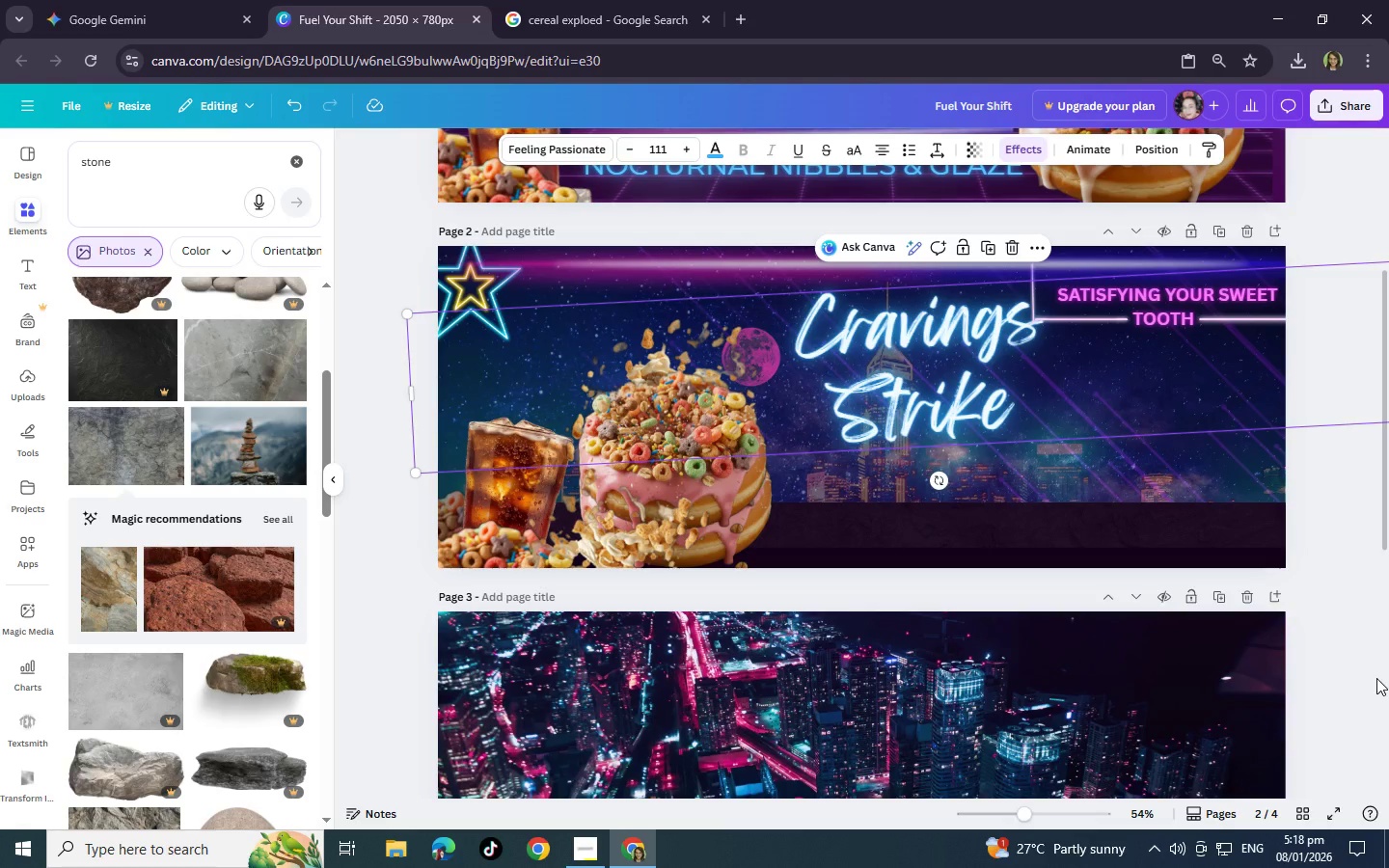 
wait(6.05)
 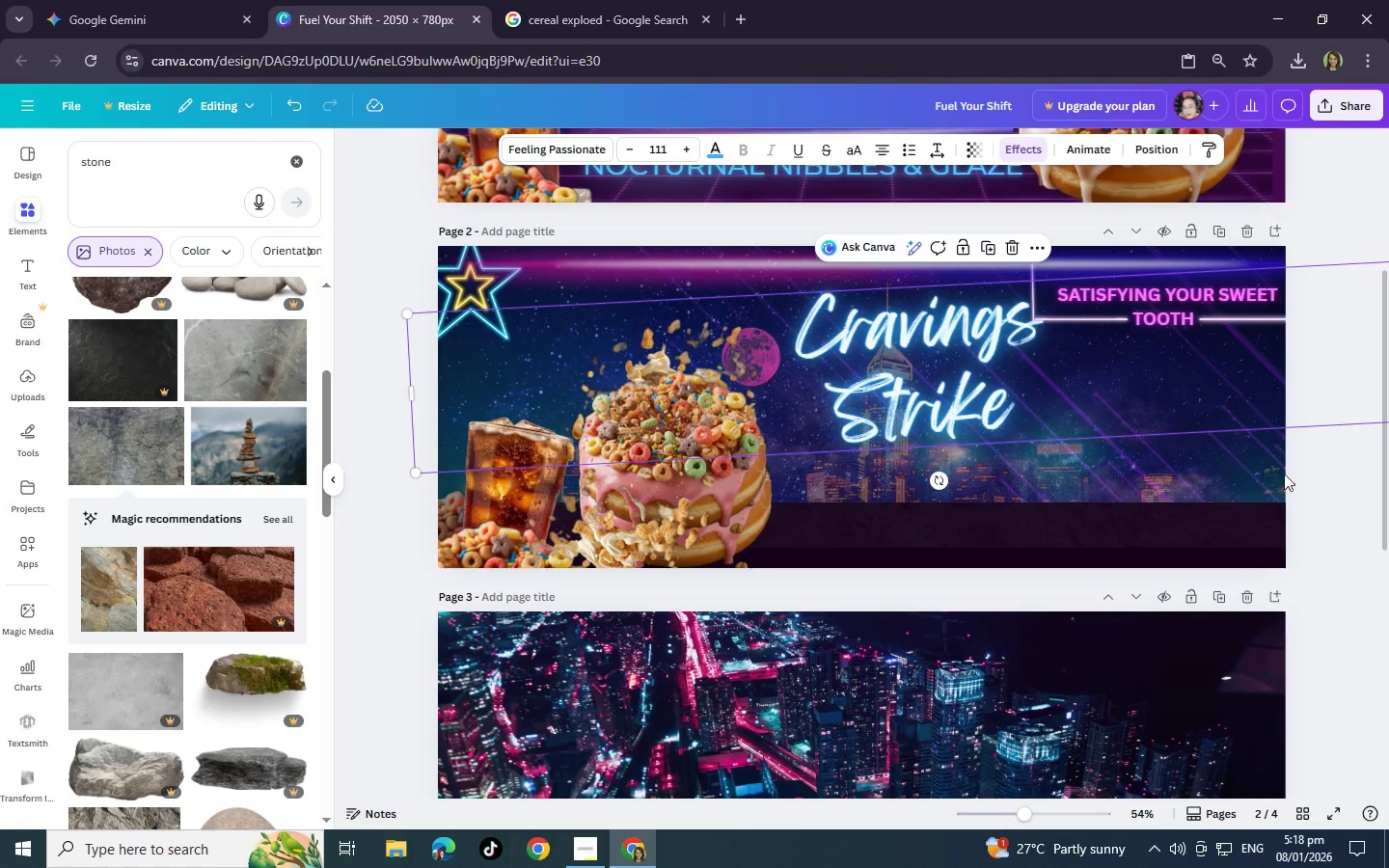 
left_click([1135, 297])
 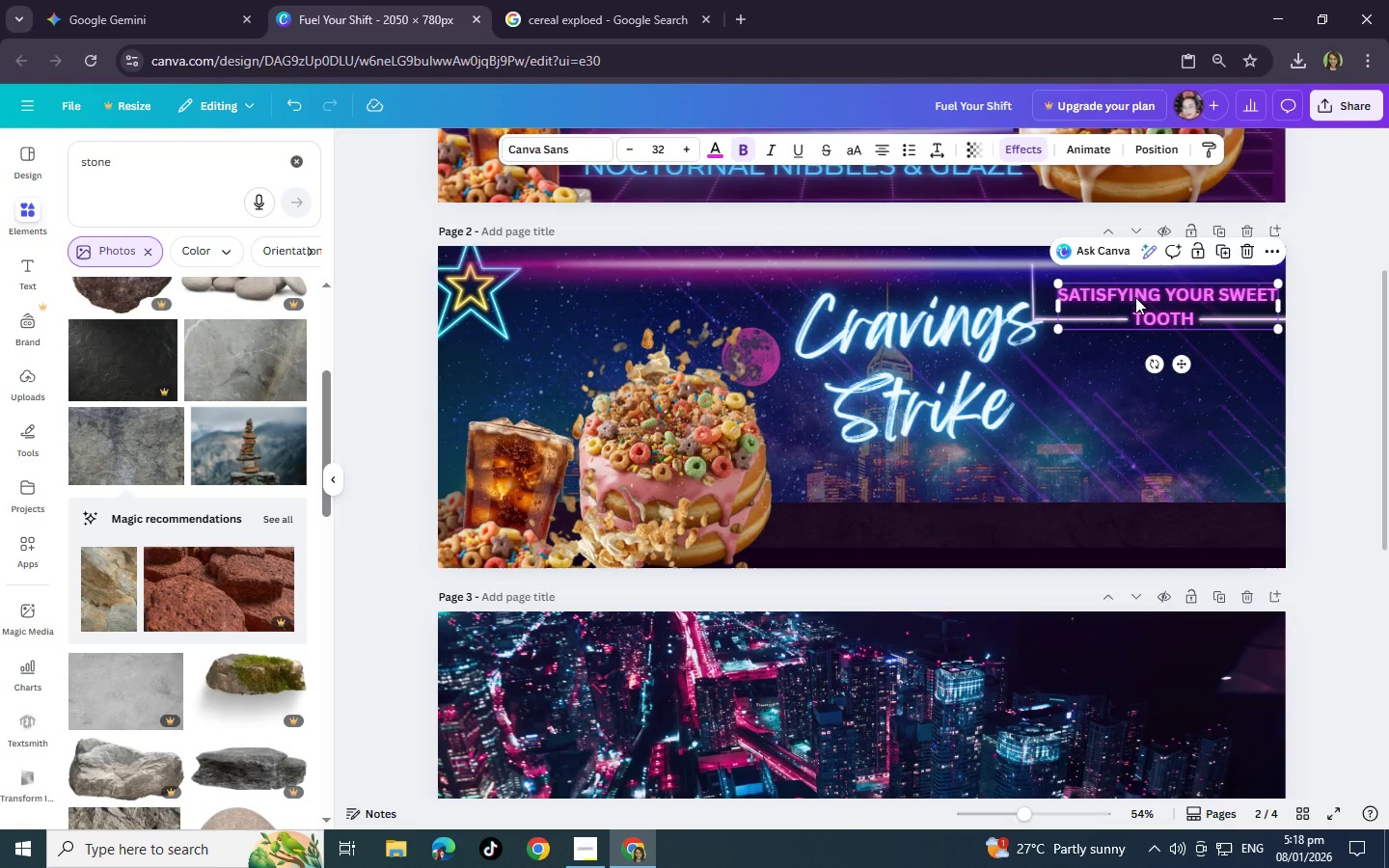 
key(Control+C)
 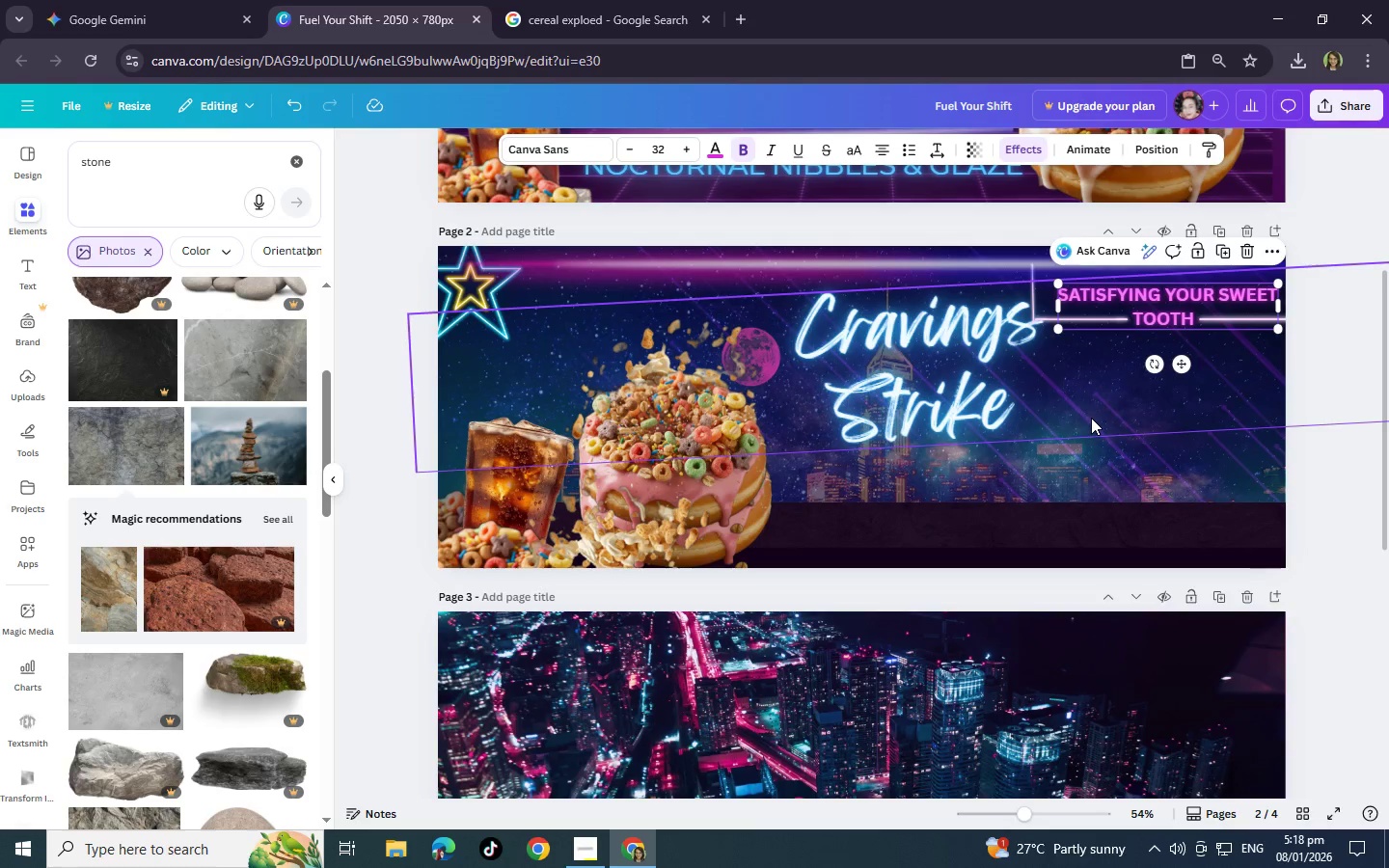 
left_click([1091, 418])
 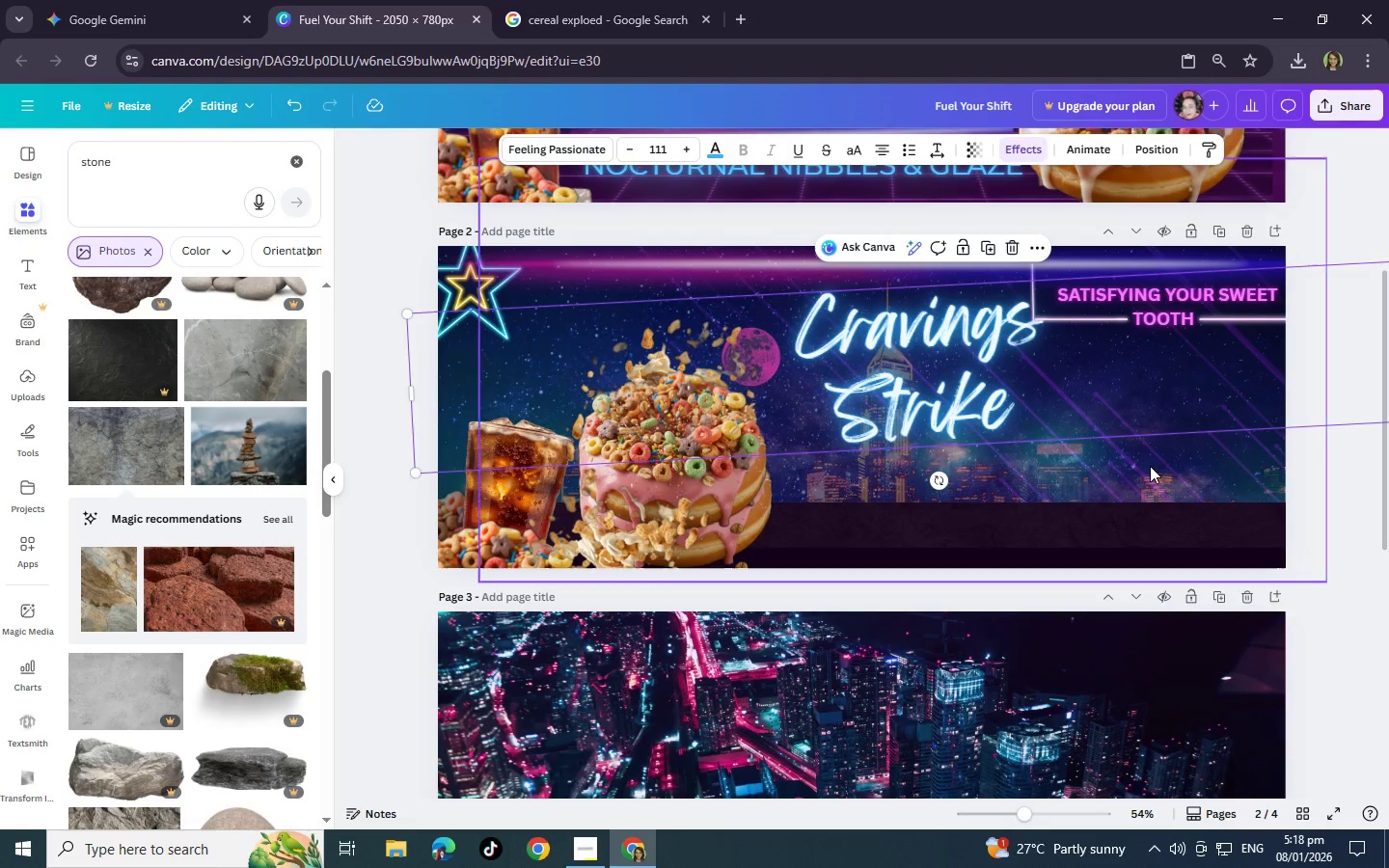 
left_click([1150, 466])
 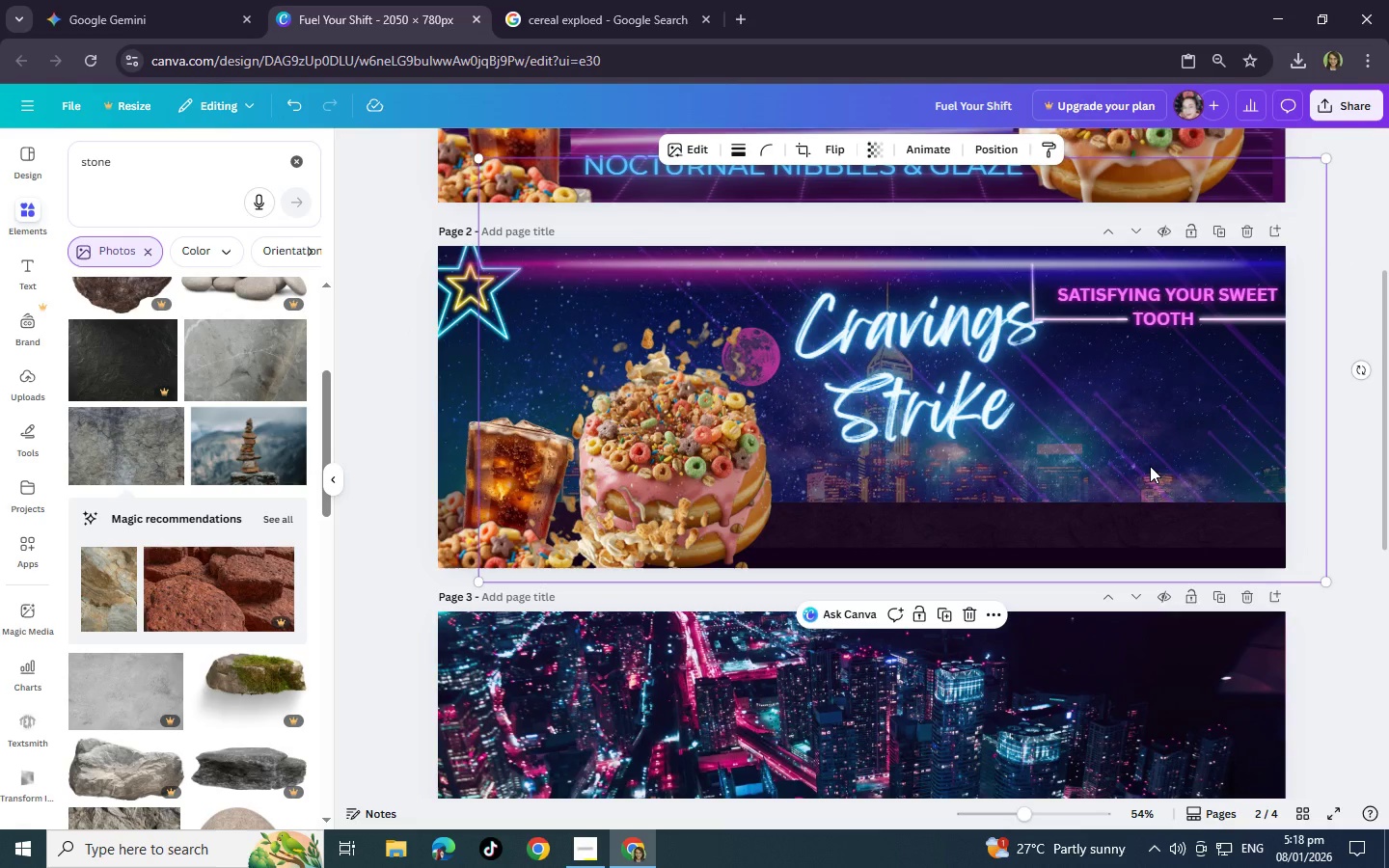 
key(Control+V)
 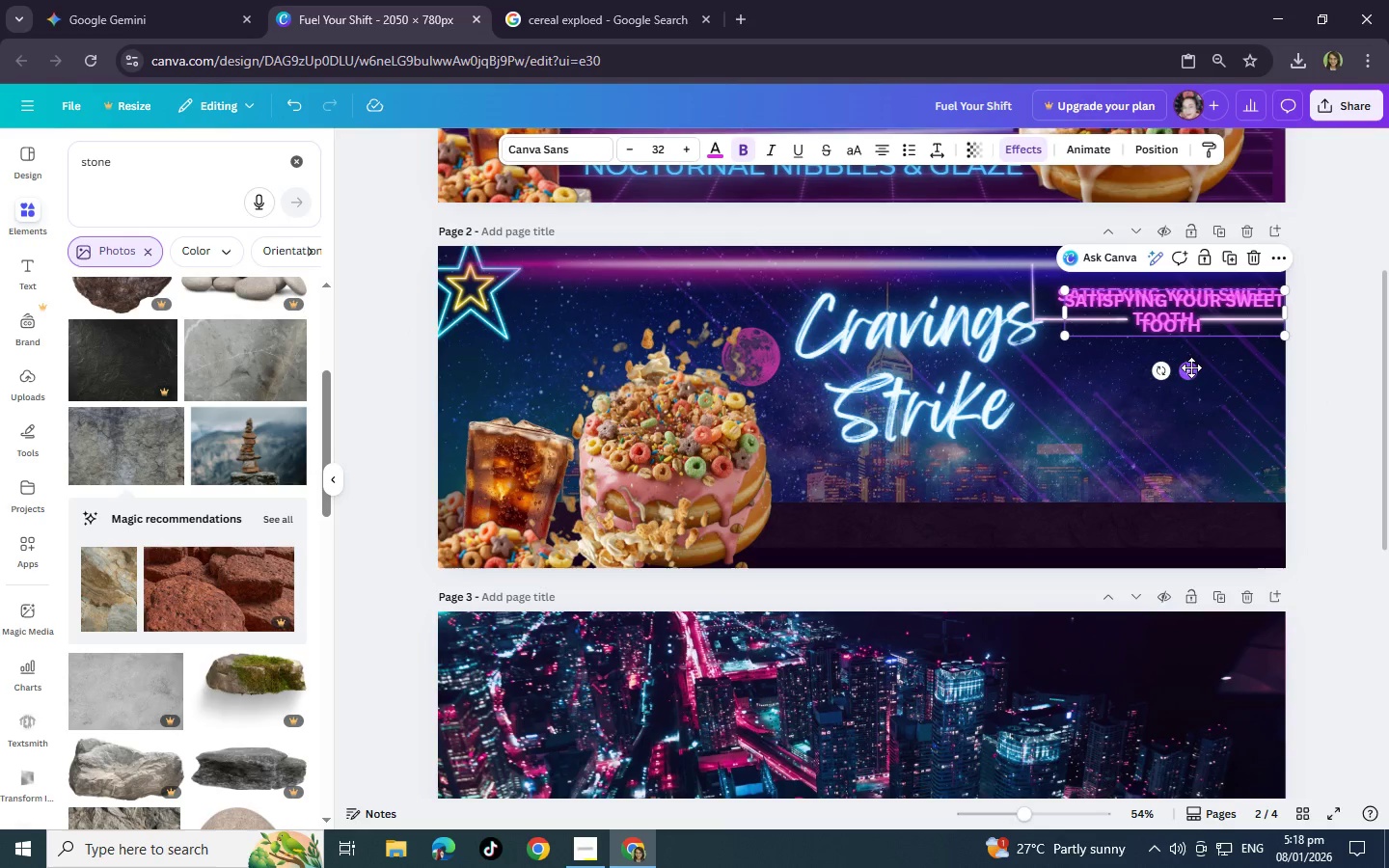 
left_click_drag(start_coordinate=[1187, 374], to_coordinate=[1158, 470])
 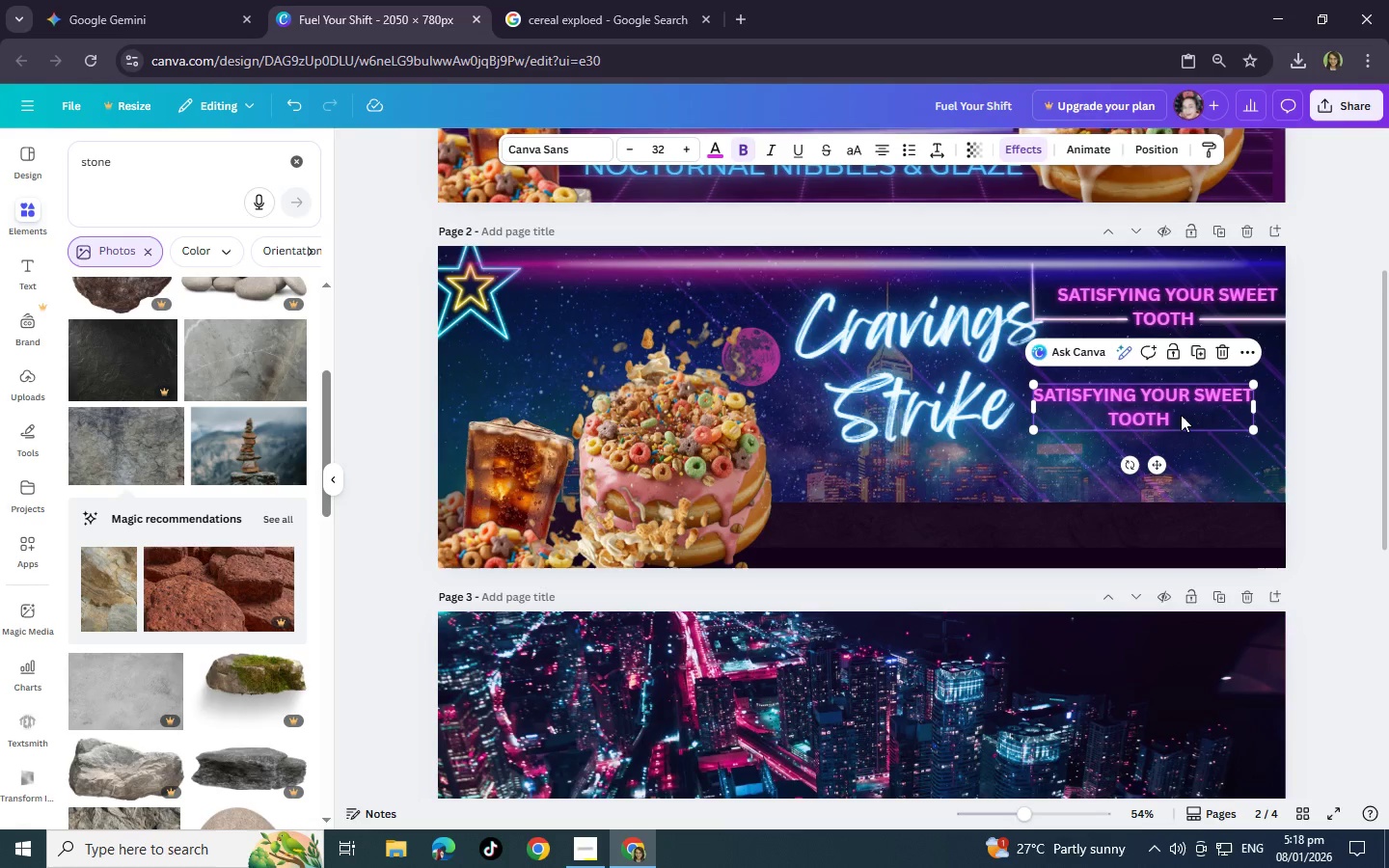 
left_click([1181, 415])
 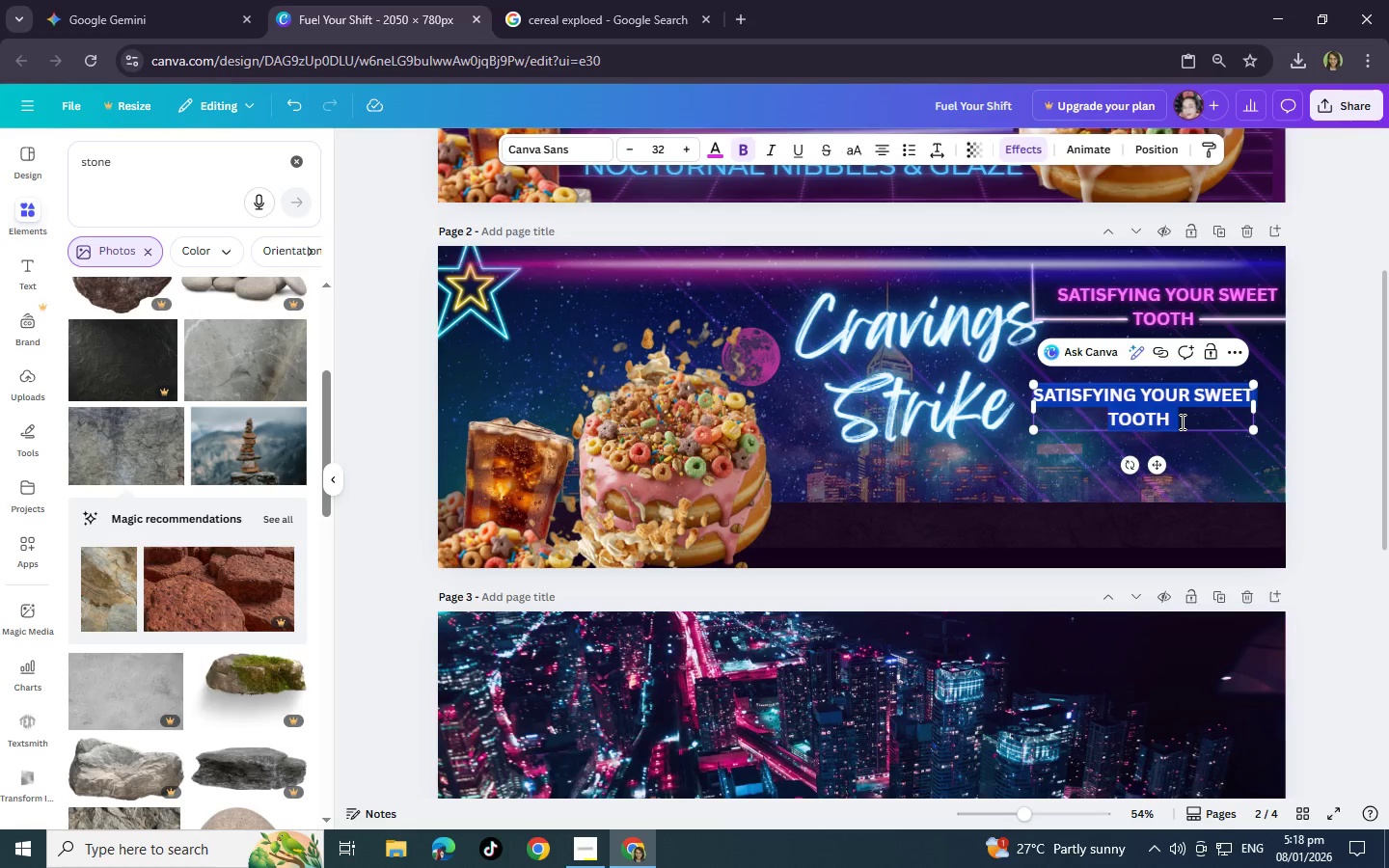 
left_click([1181, 421])
 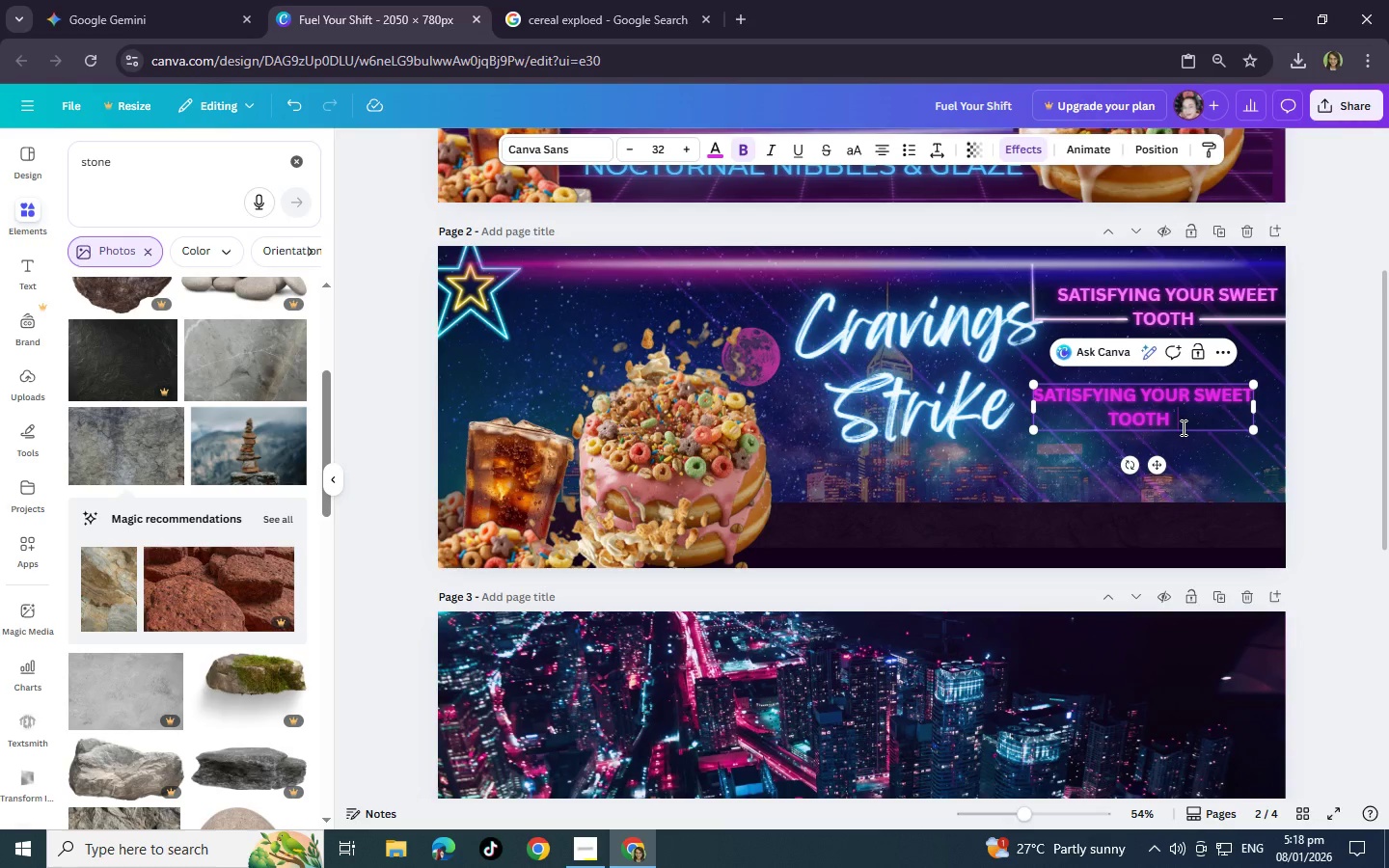 
key(Backspace)
key(Backspace)
key(Backspace)
key(Backspace)
key(Backspace)
key(Backspace)
key(Backspace)
key(Backspace)
key(Backspace)
key(Backspace)
key(Backspace)
key(Backspace)
key(Backspace)
key(Backspace)
key(Backspace)
key(Backspace)
key(Backspace)
key(Backspace)
key(Backspace)
key(Backspace)
key(Backspace)
key(Backspace)
key(Backspace)
key(Backspace)
key(Backspace)
key(Backspace)
key(Backspace)
key(Backspace)
key(Backspace)
type(all)
key(Backspace)
key(Backspace)
key(Backspace)
type(ALL NIGHT)
 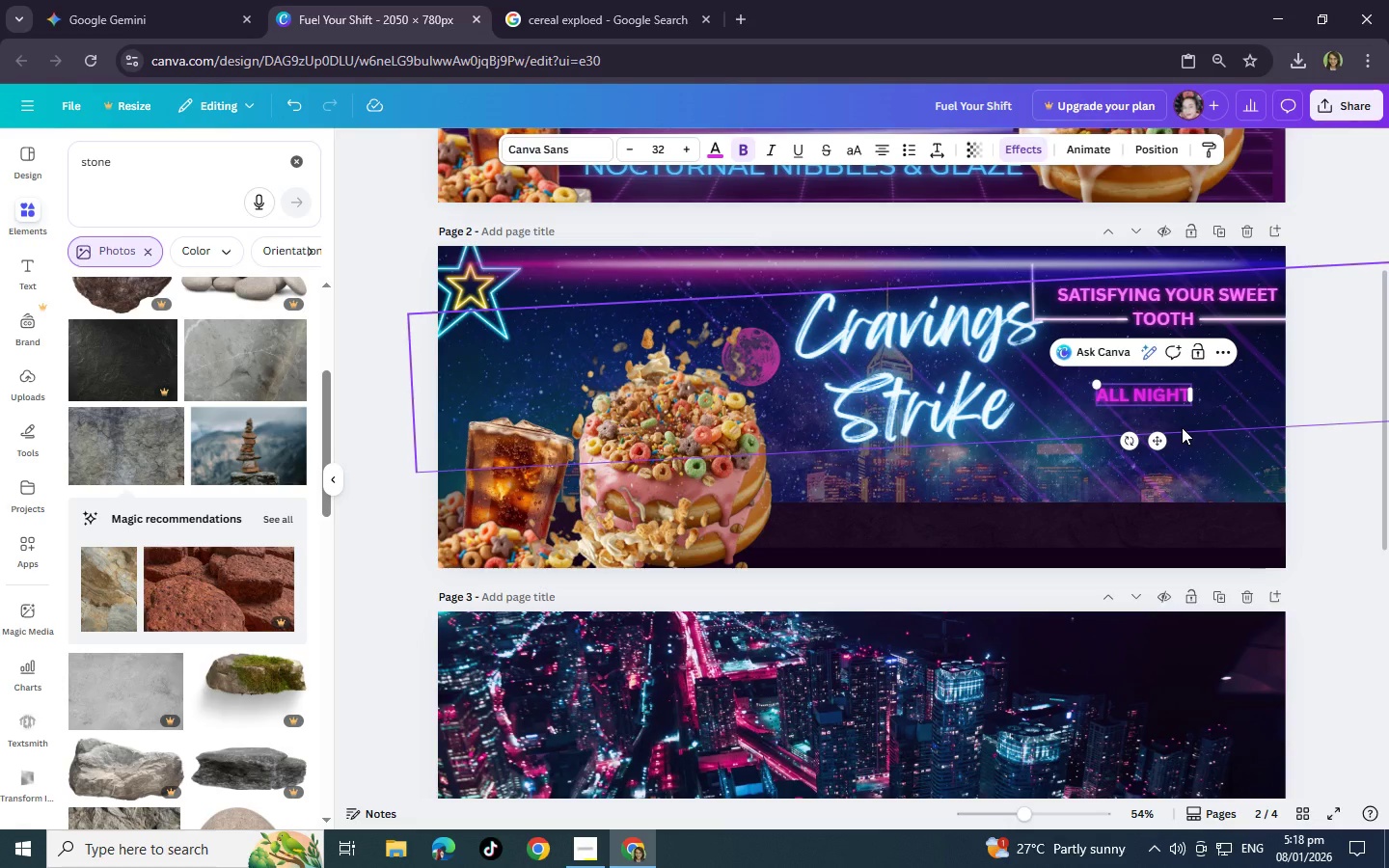 
type( . OPEN 24 HOURS)
 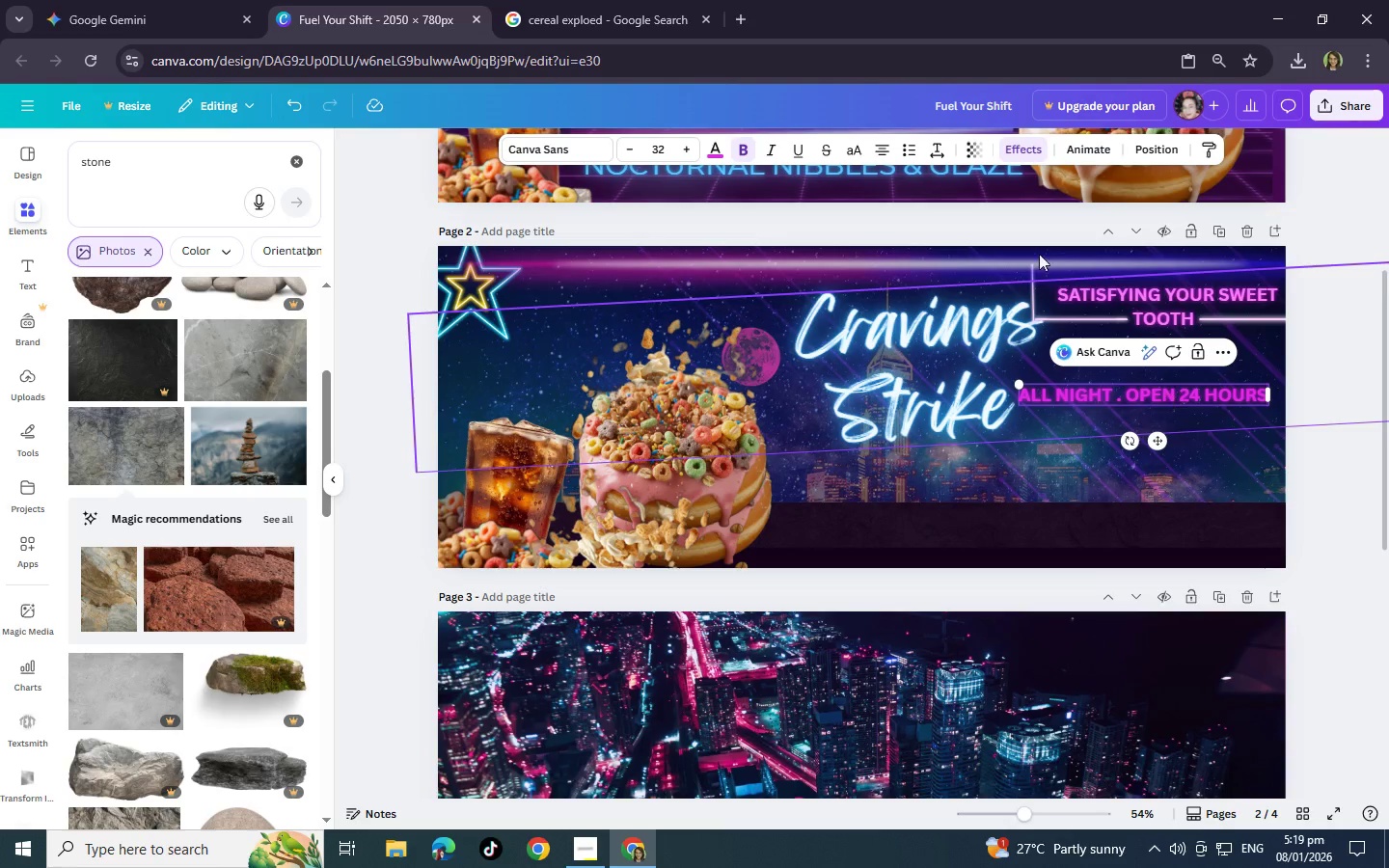 
left_click([710, 153])
 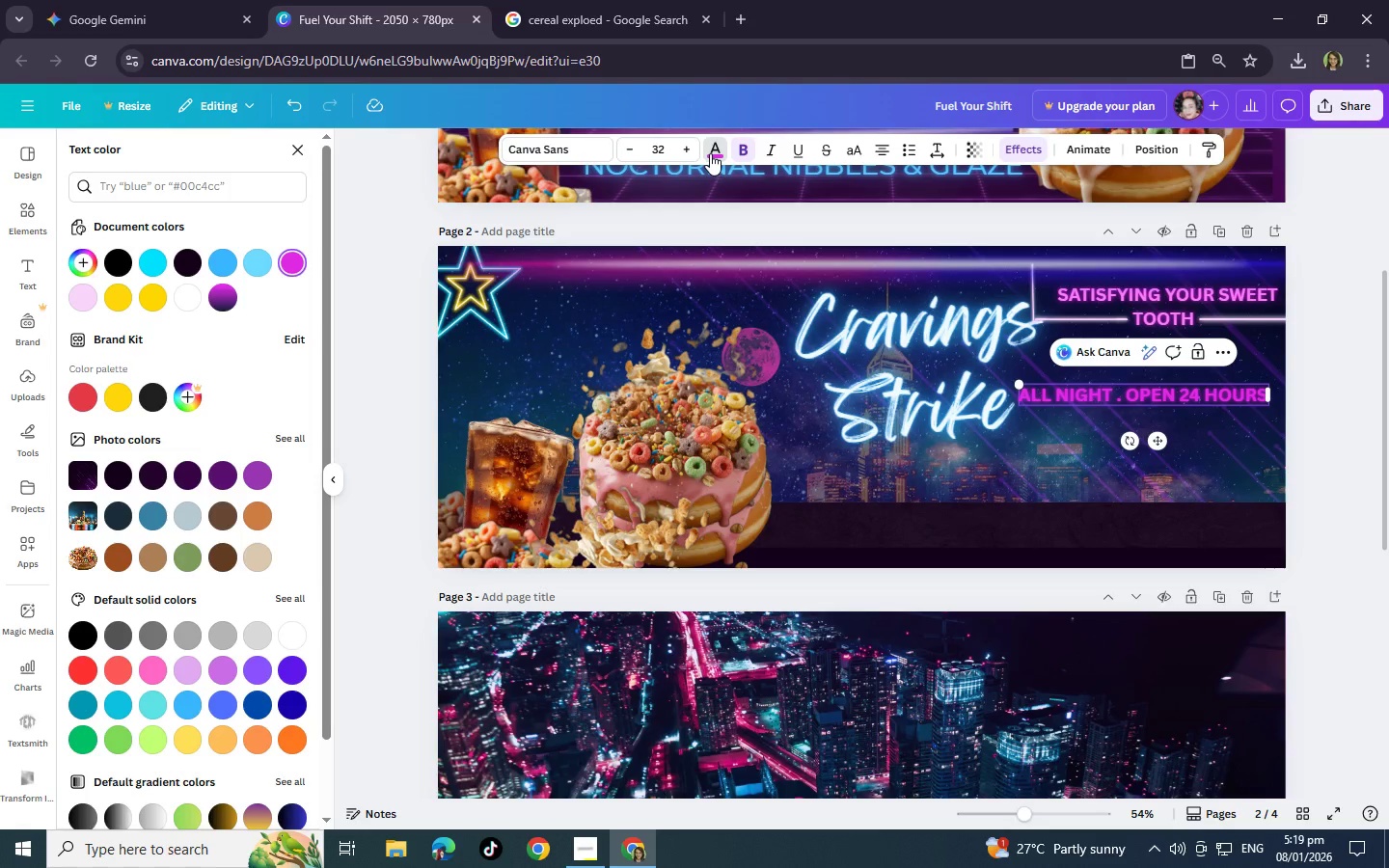 
left_click([710, 153])
 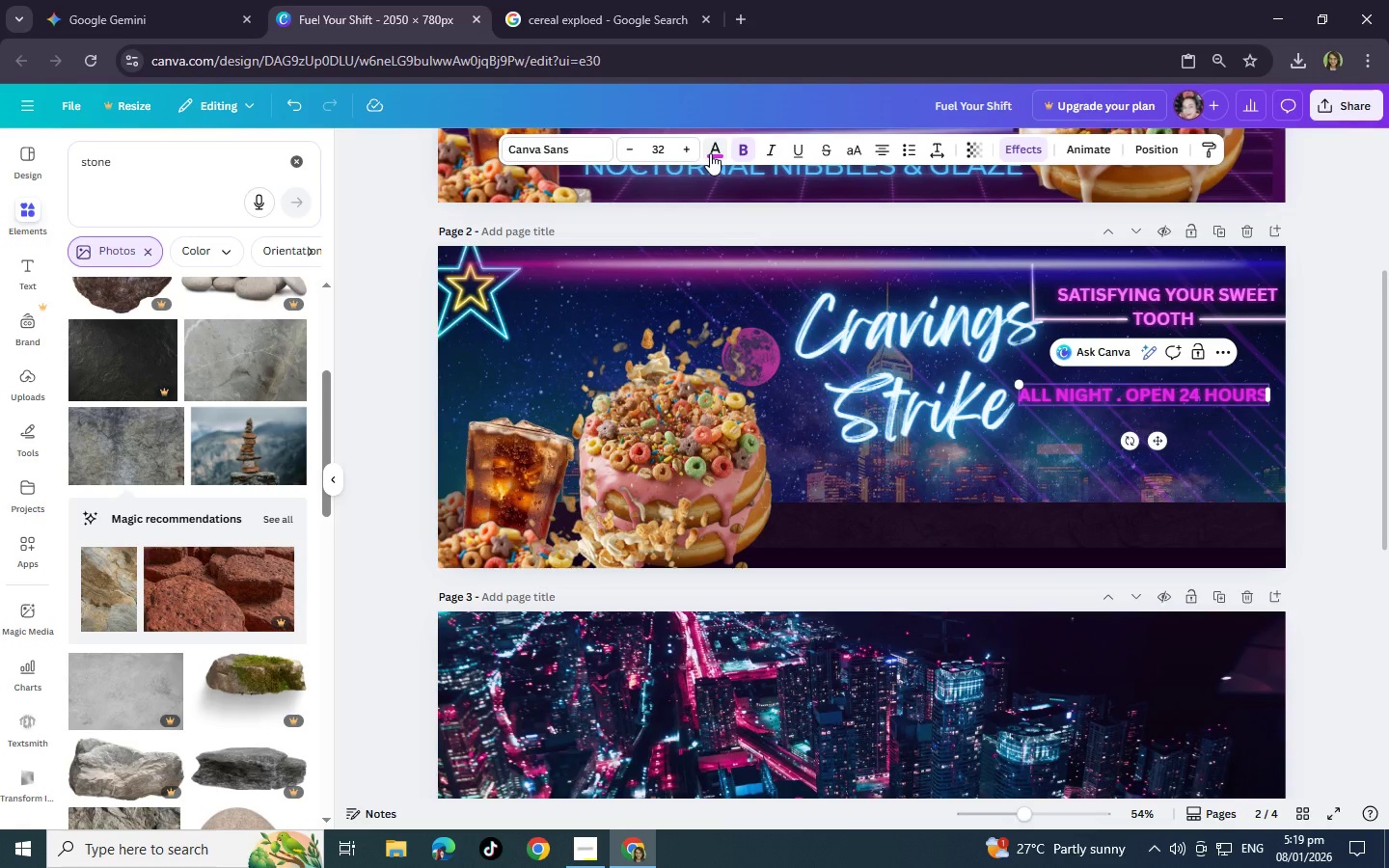 
left_click([710, 153])
 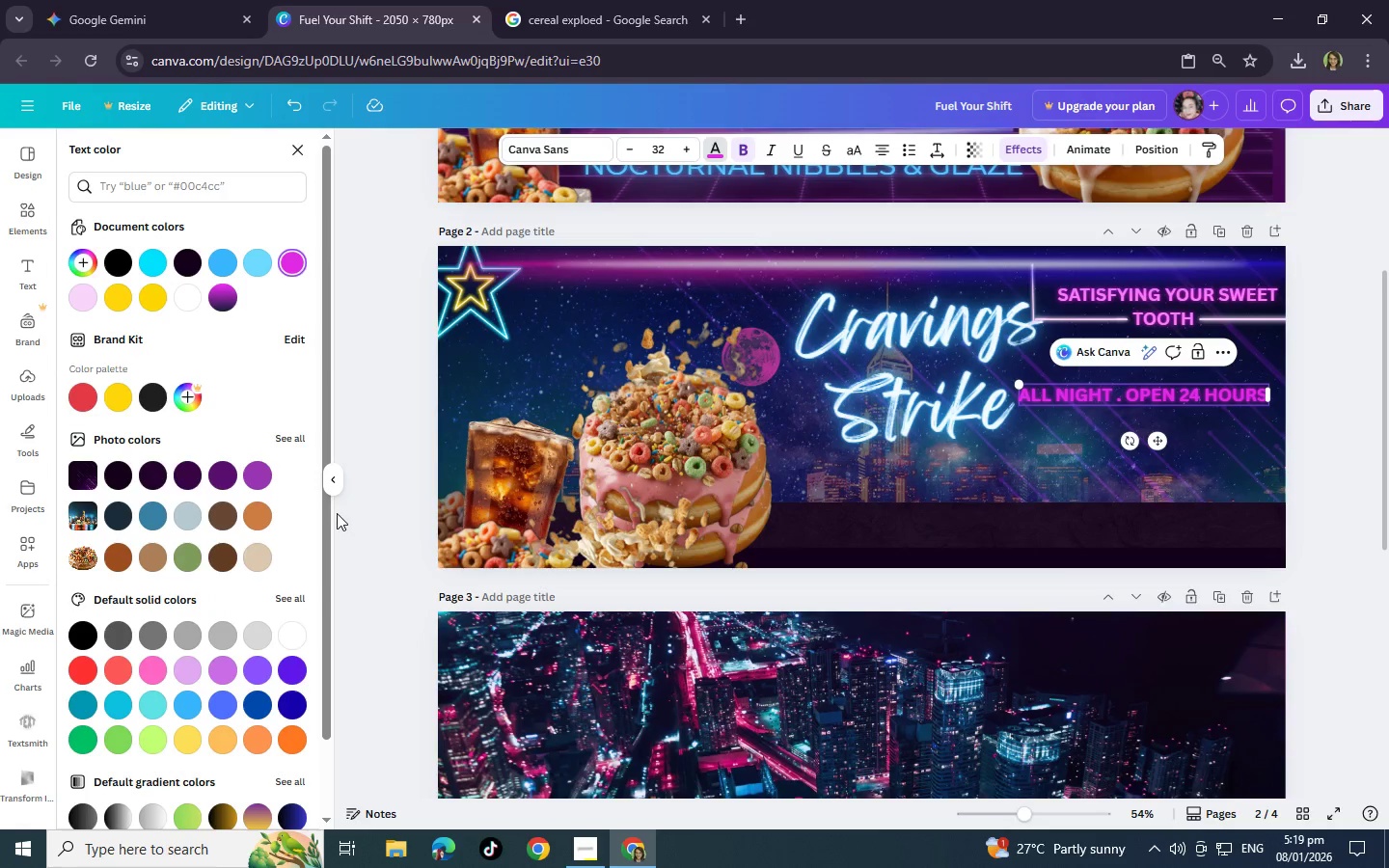 
wait(5.67)
 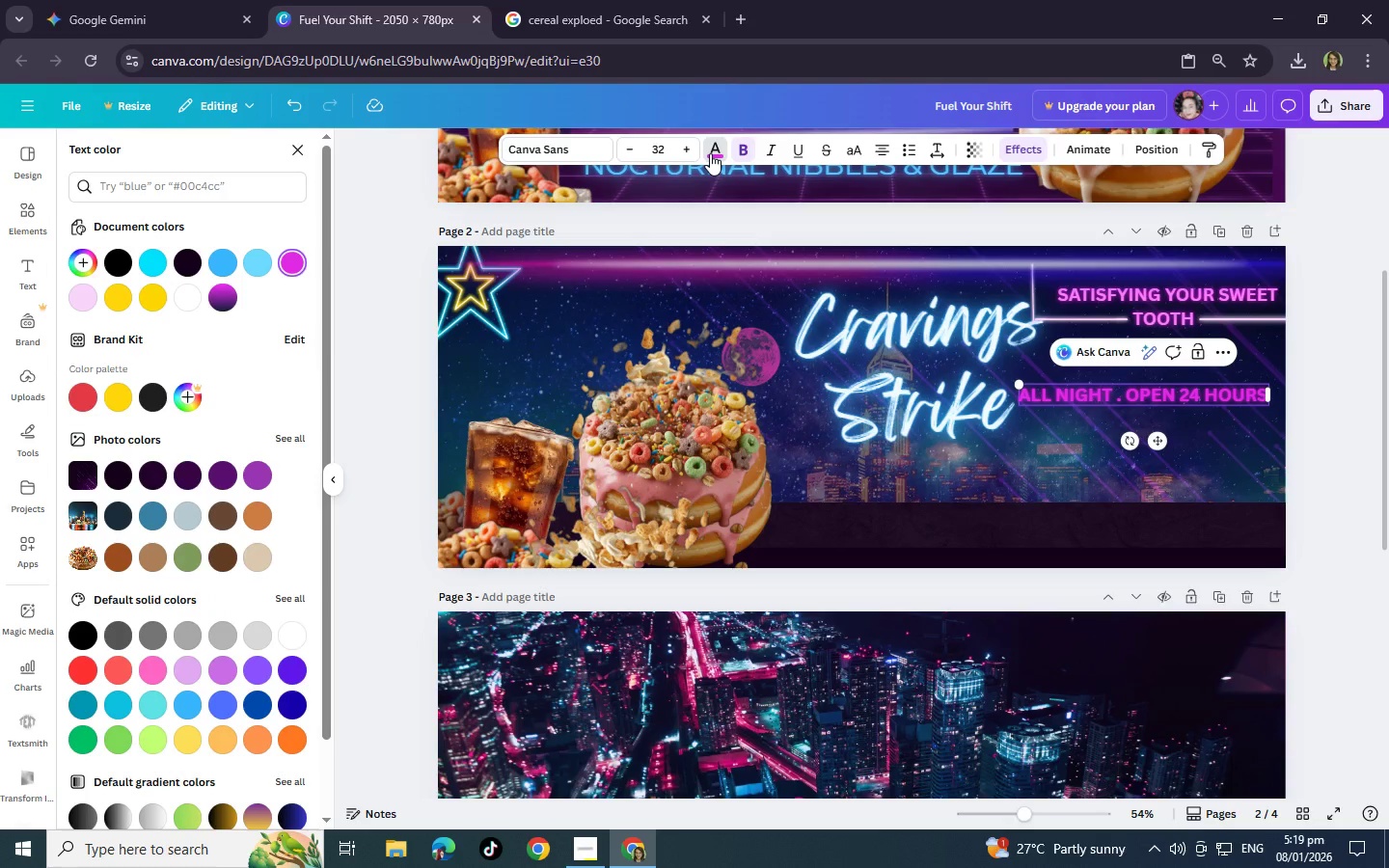 
left_click([229, 668])
 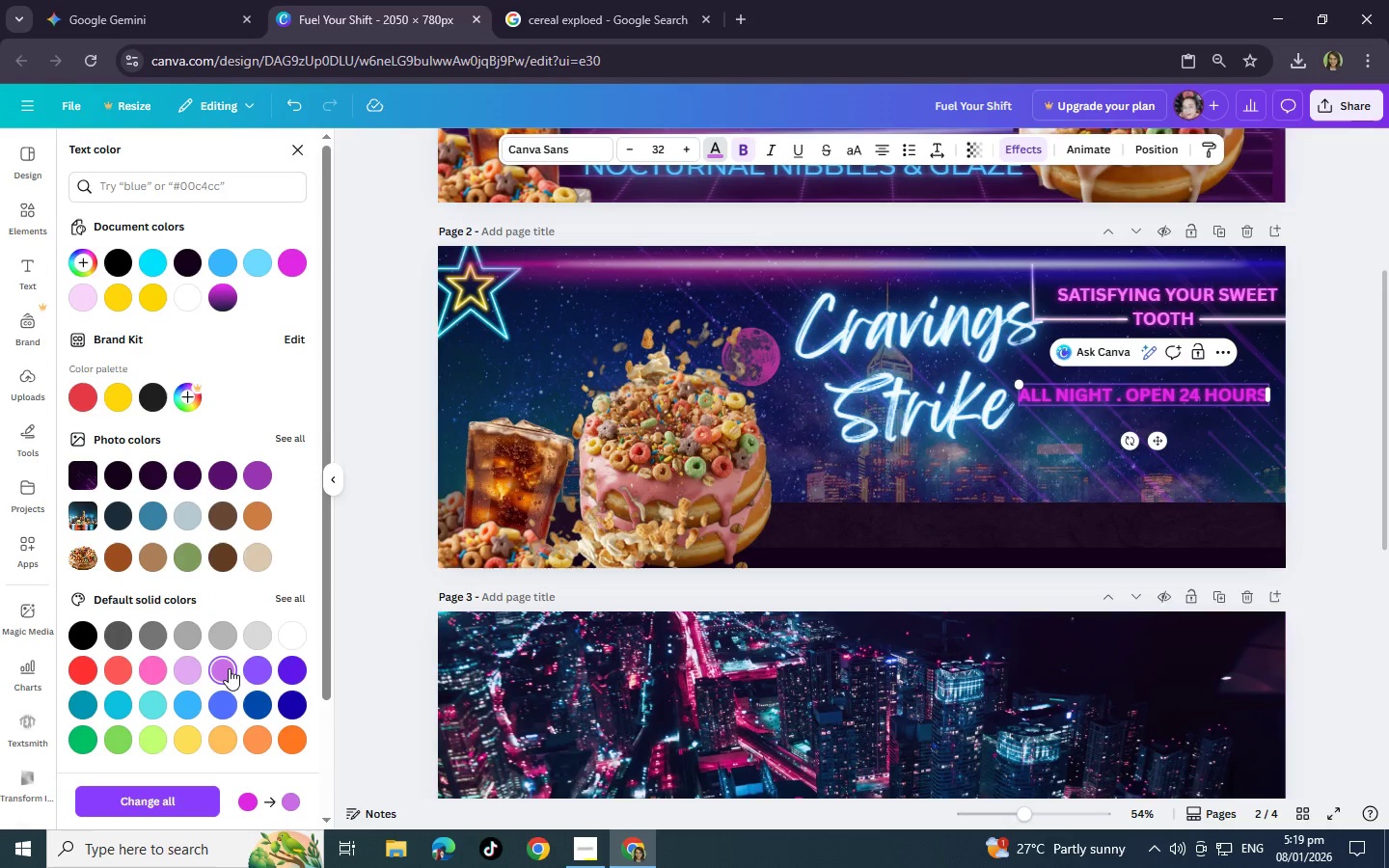 
left_click([189, 673])
 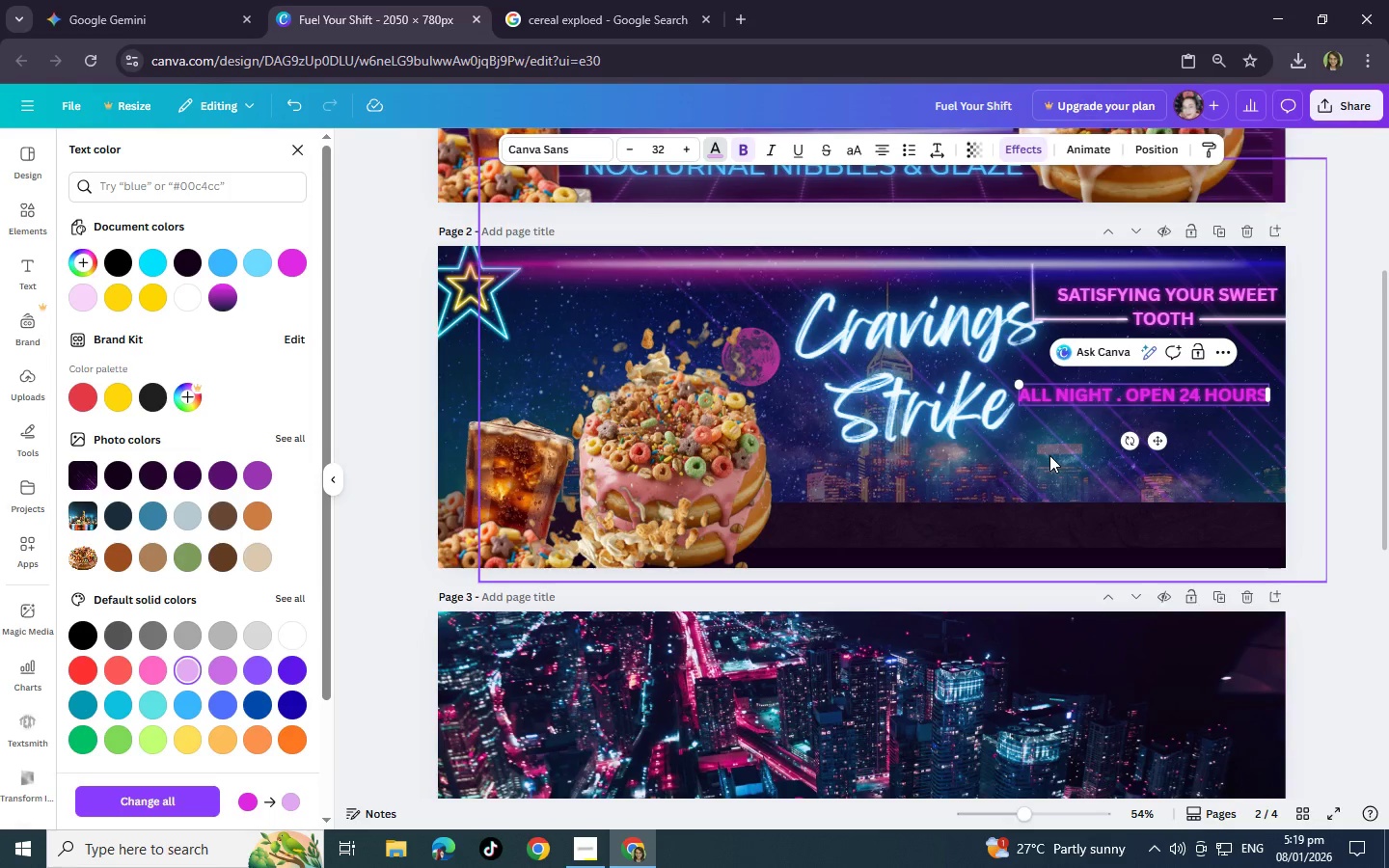 
left_click([1049, 455])
 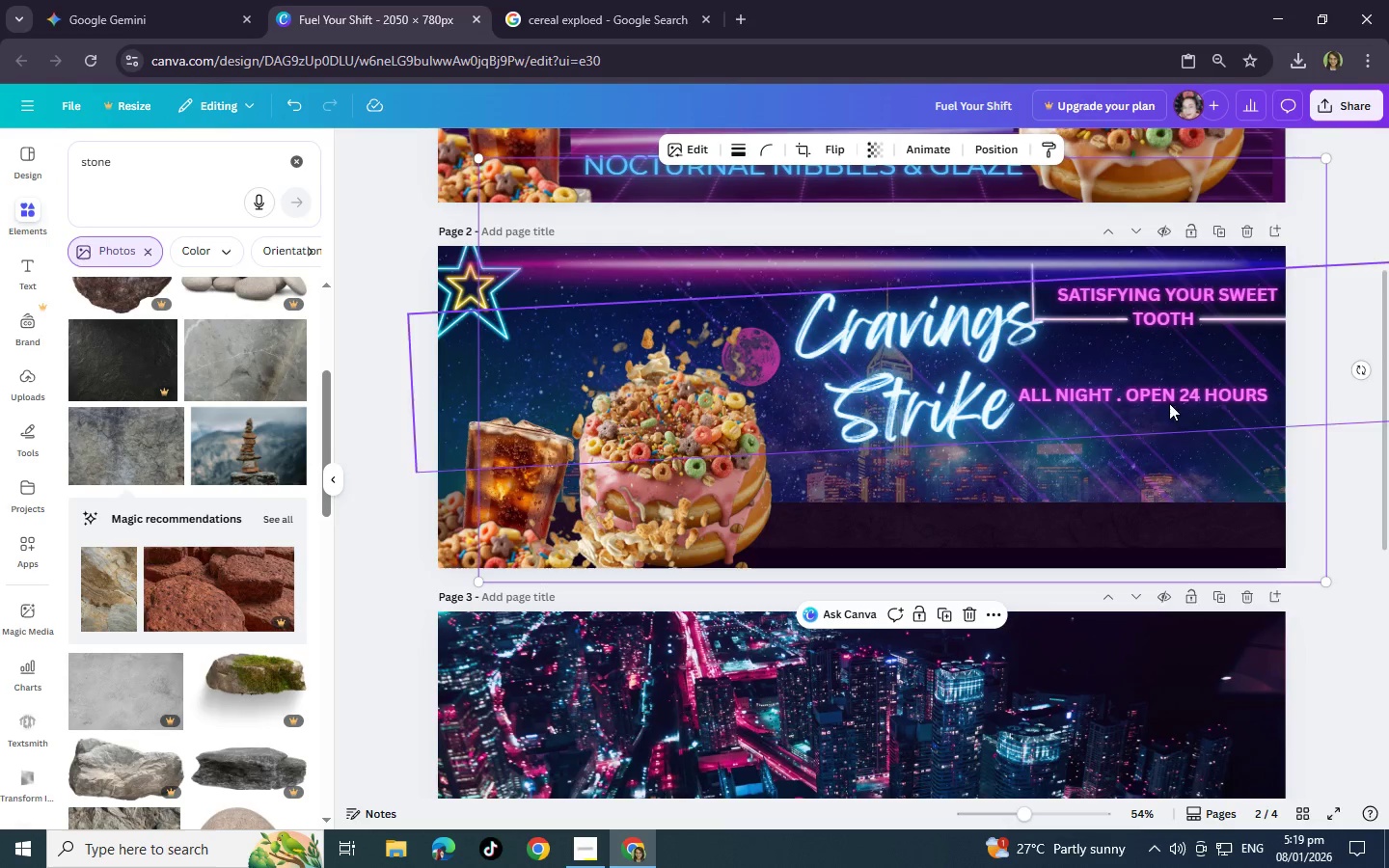 
left_click_drag(start_coordinate=[1176, 396], to_coordinate=[1184, 393])
 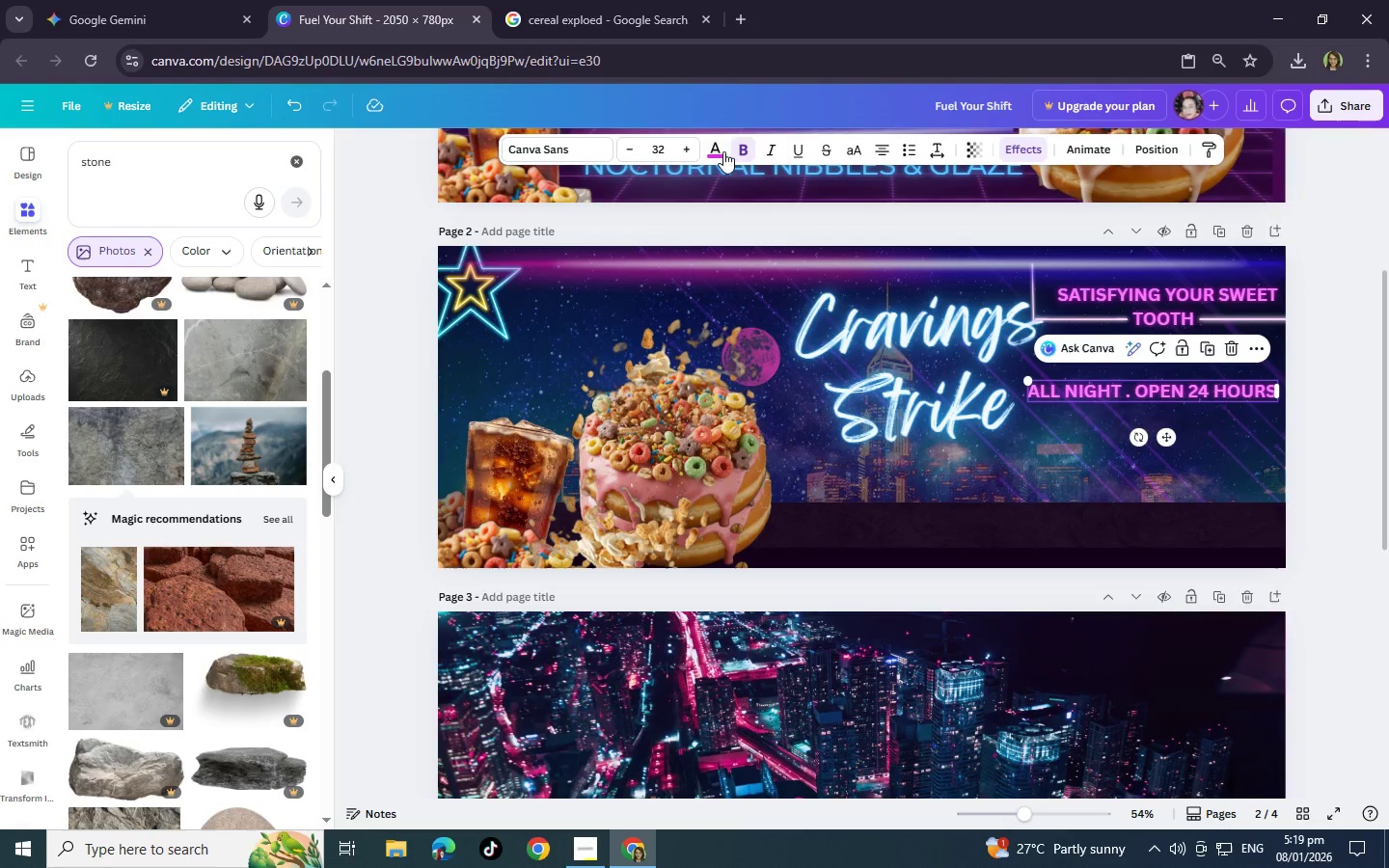 
left_click([722, 150])
 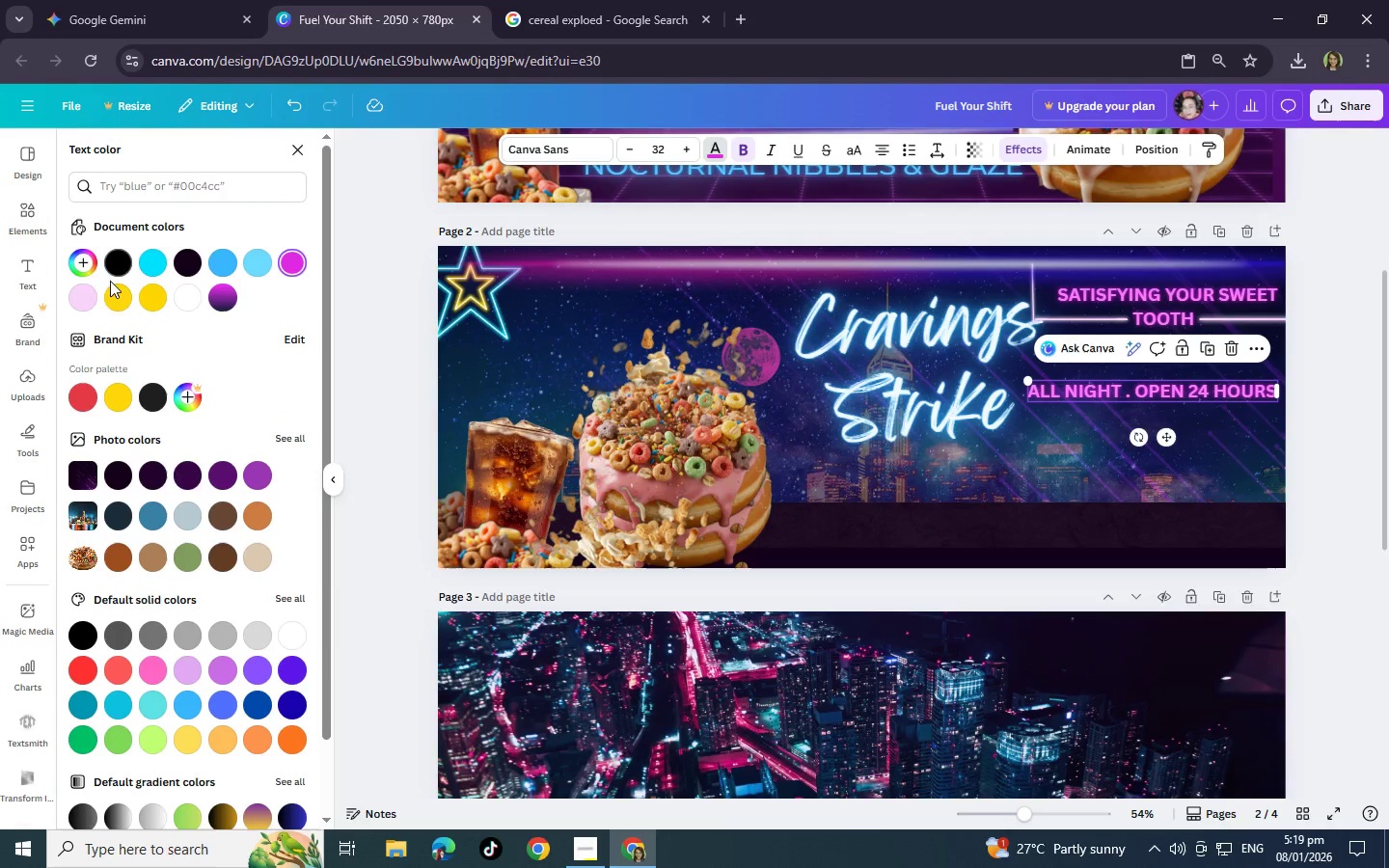 
left_click([77, 299])
 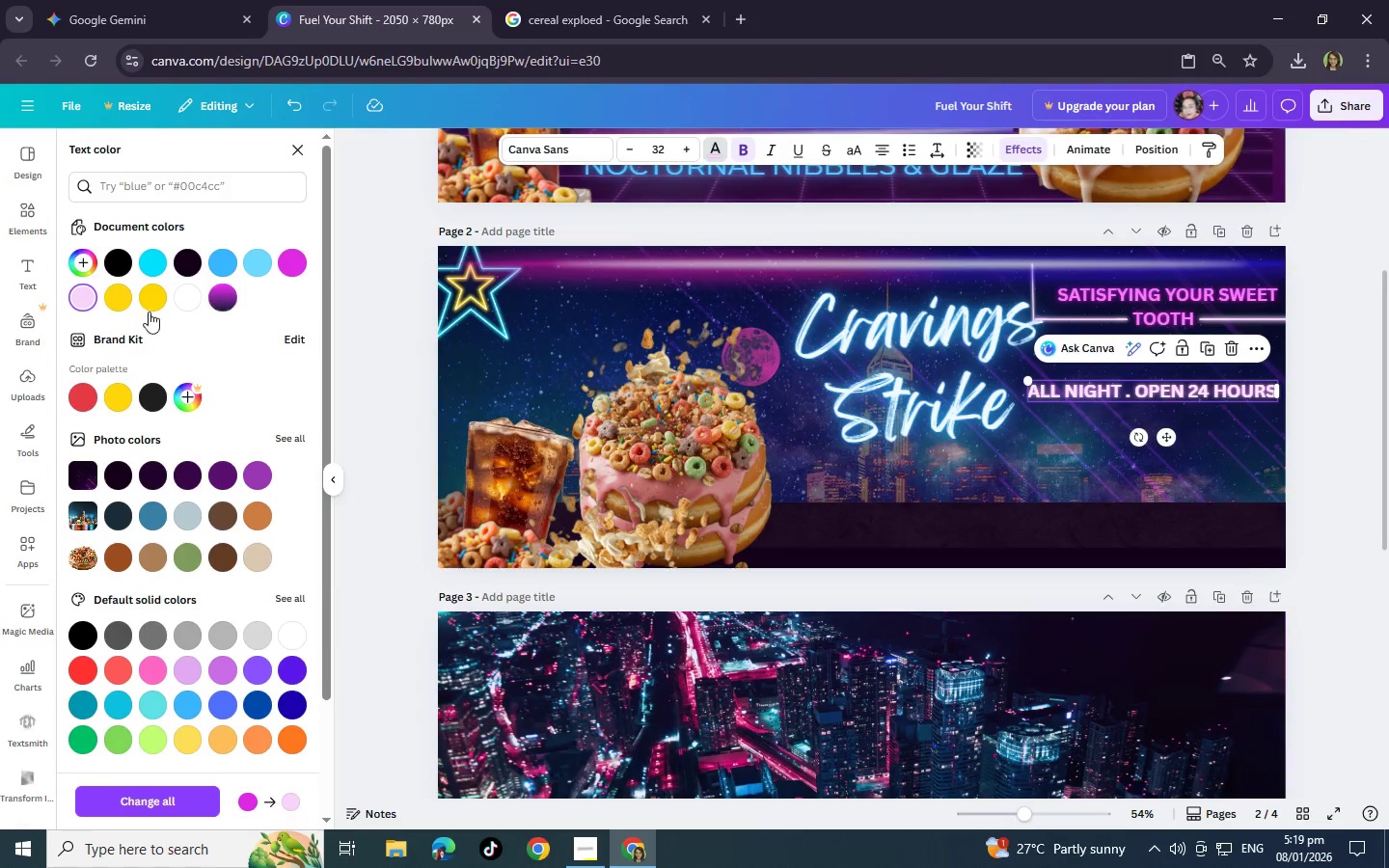 
left_click([81, 261])
 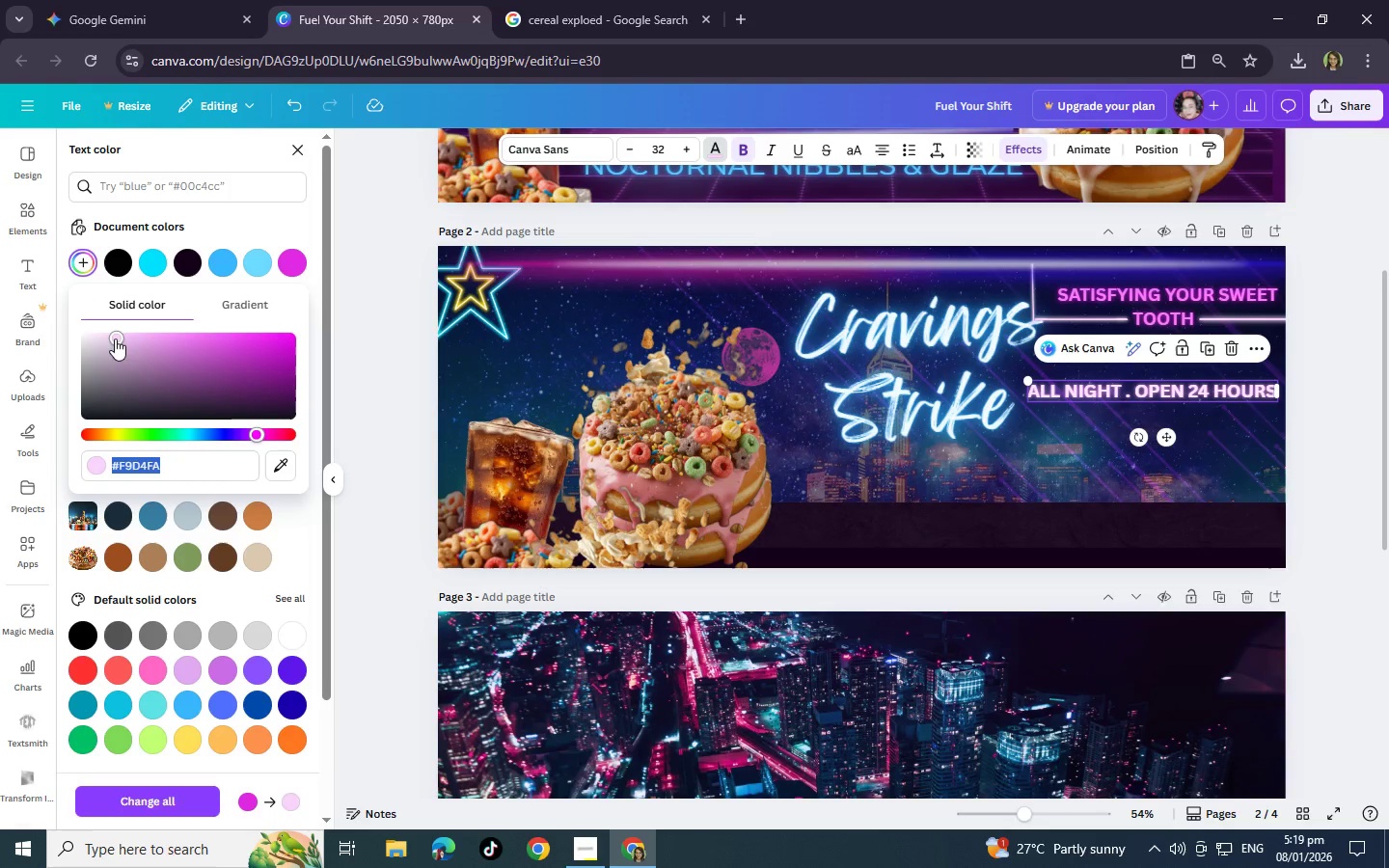 
left_click_drag(start_coordinate=[113, 337], to_coordinate=[198, 342])
 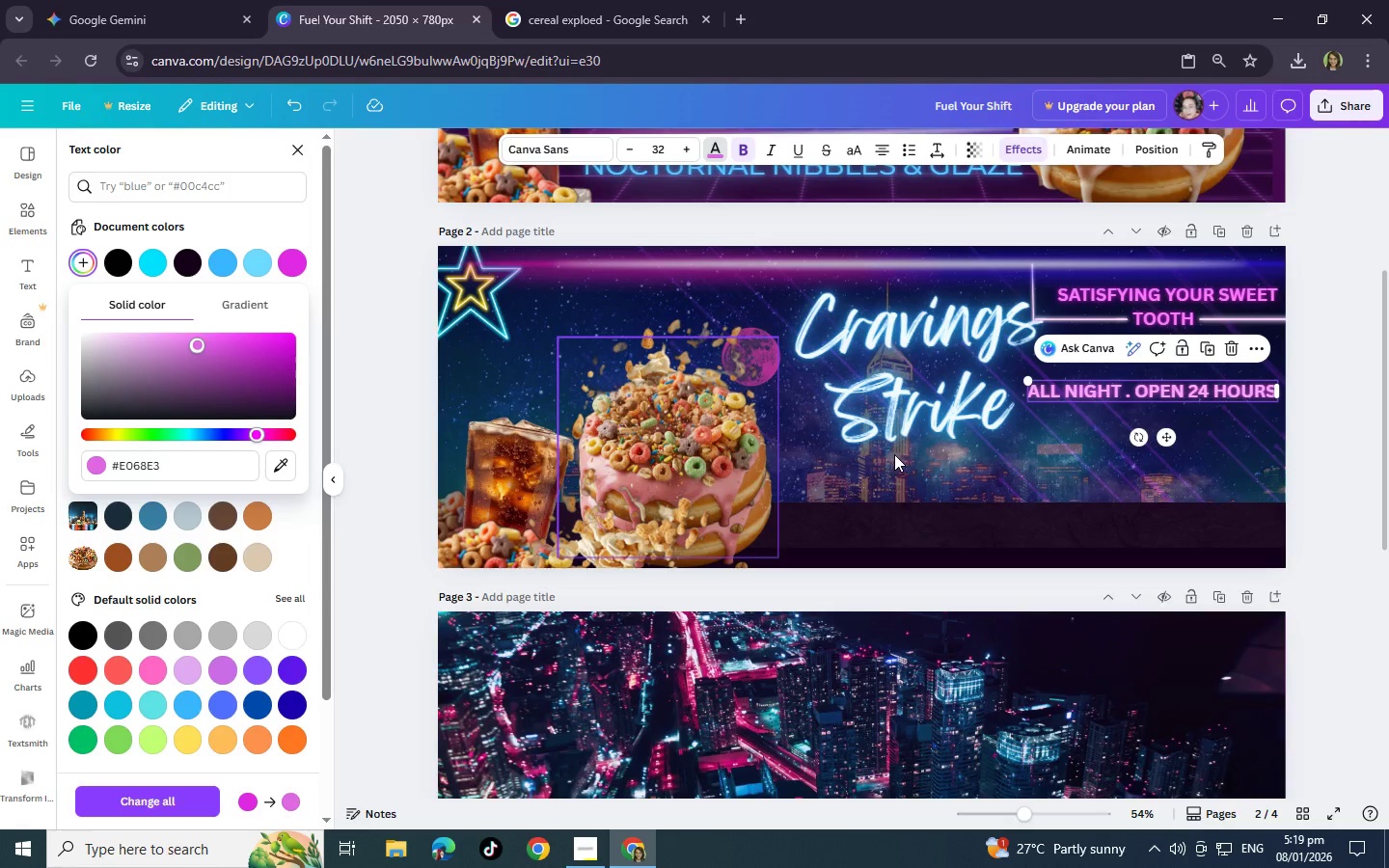 
left_click([1048, 478])
 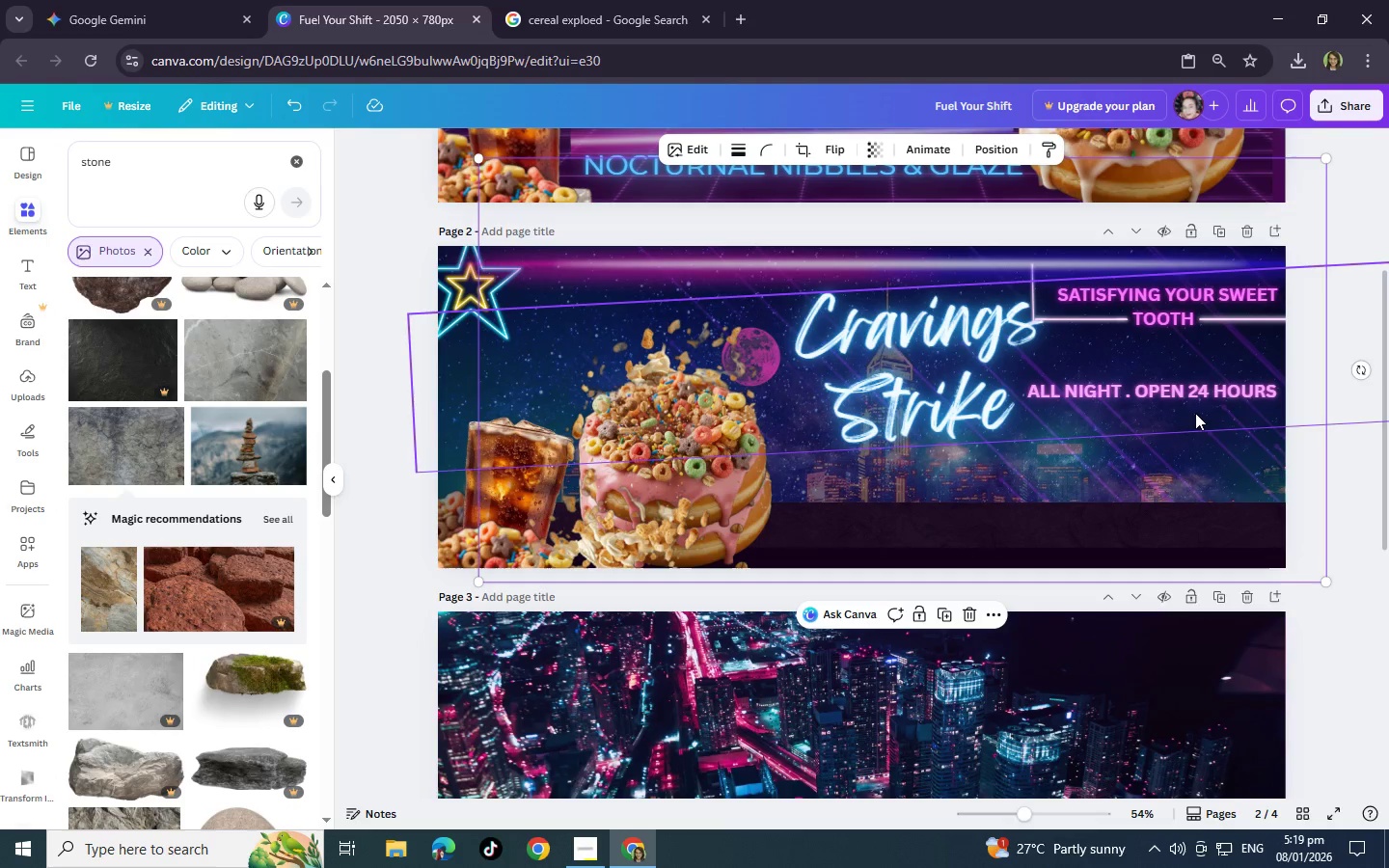 
left_click_drag(start_coordinate=[1195, 396], to_coordinate=[1198, 383])
 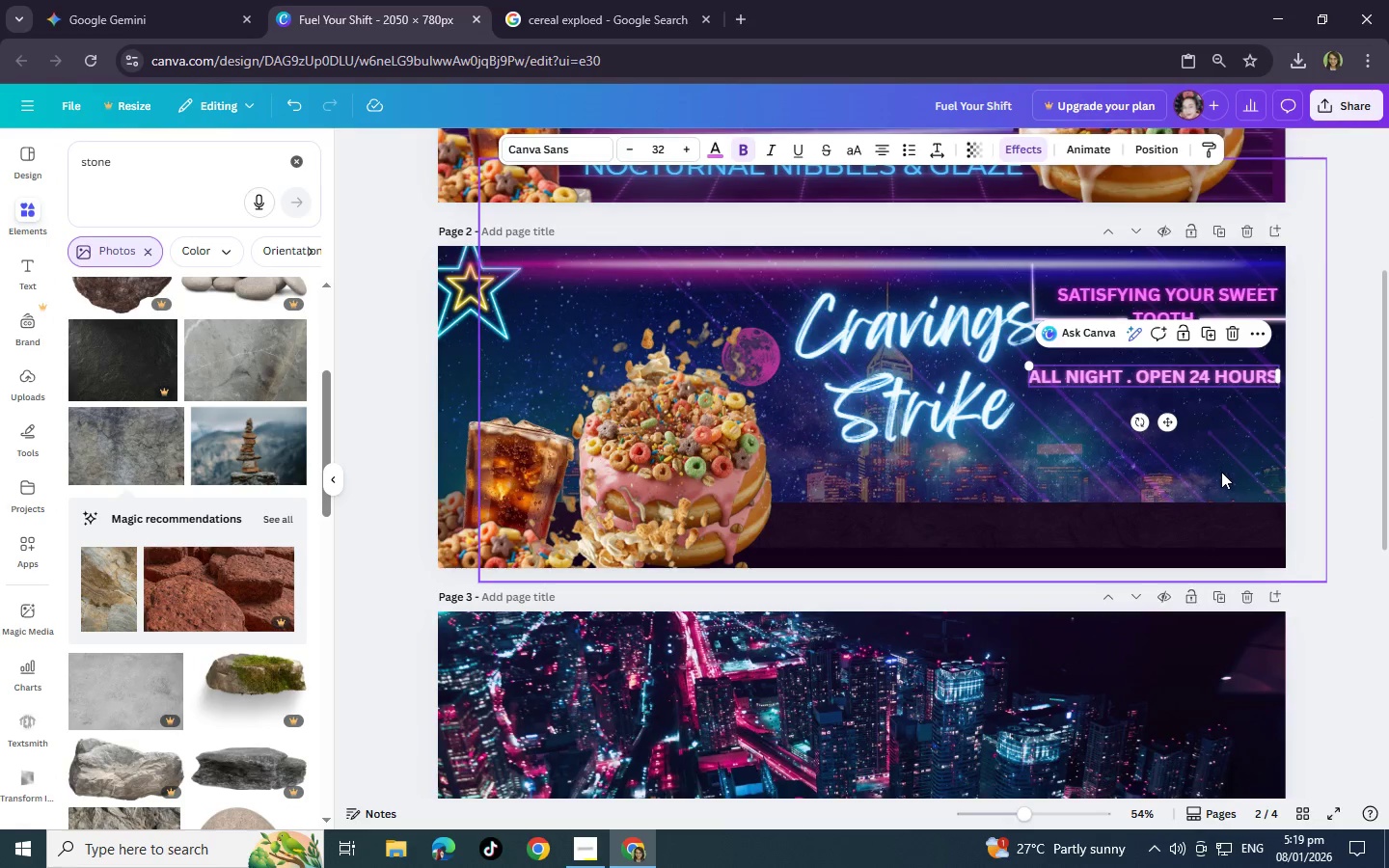 
left_click([1221, 472])
 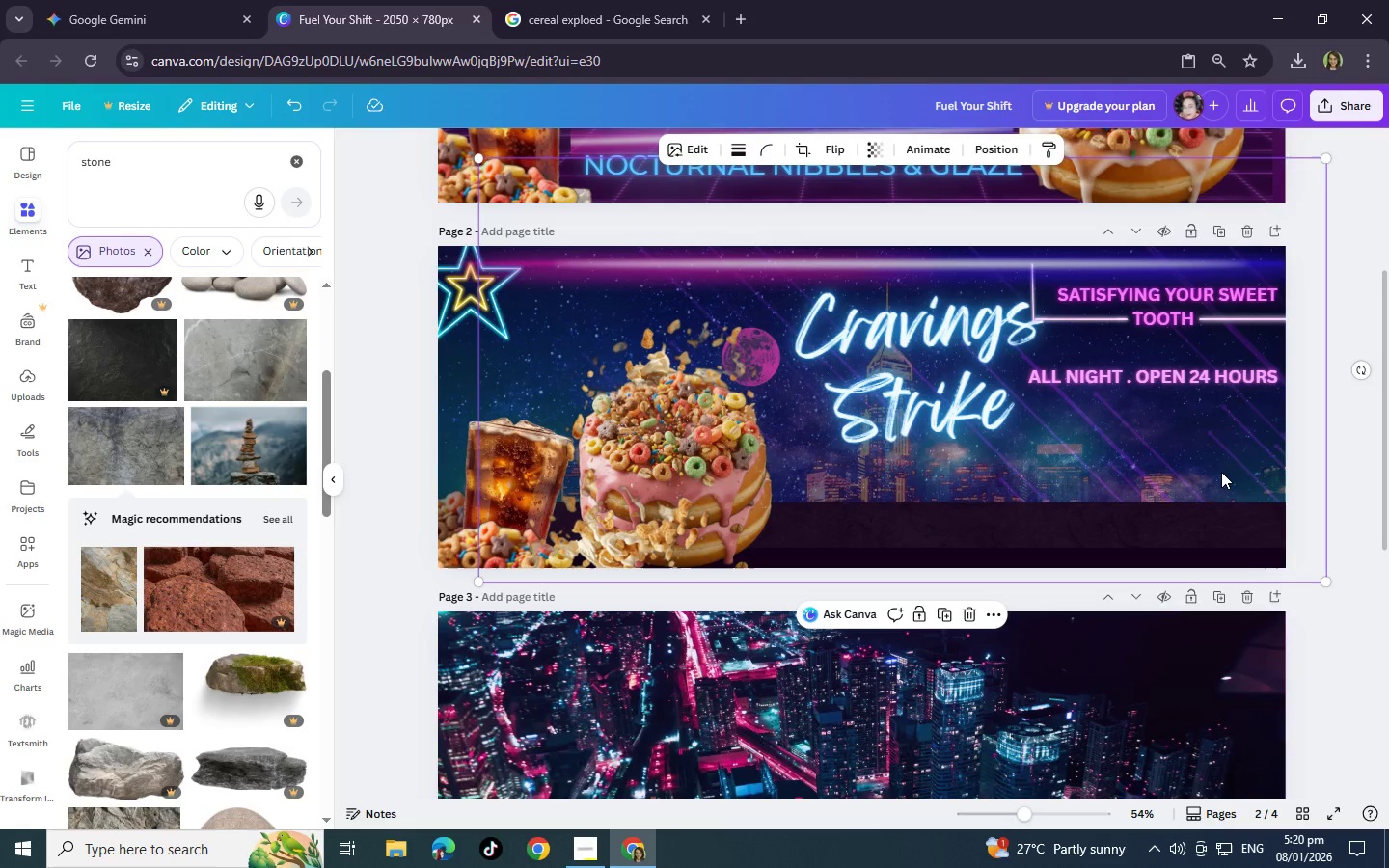 
wait(31.7)
 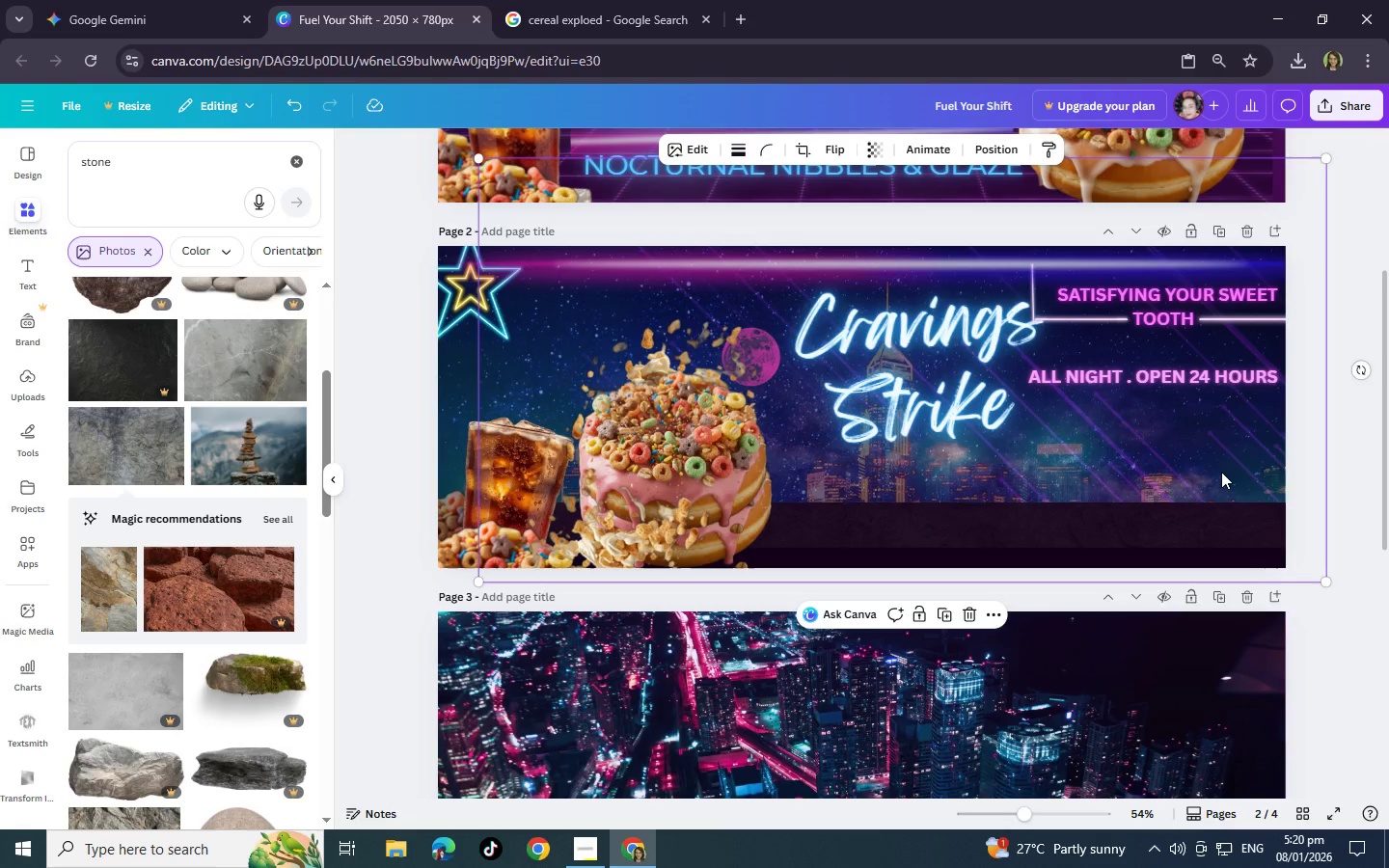 
left_click([1218, 315])
 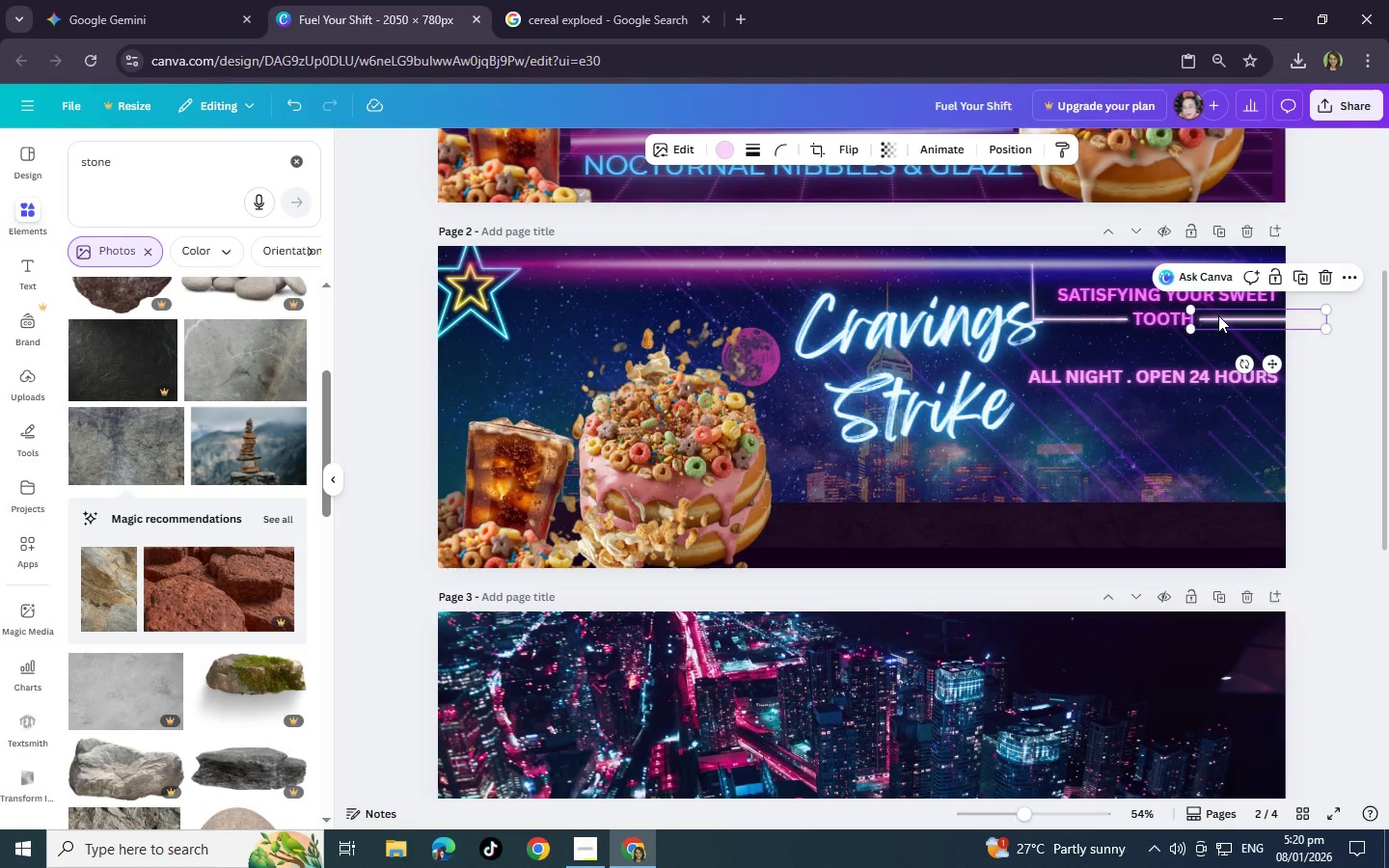 
key(Control+C)
 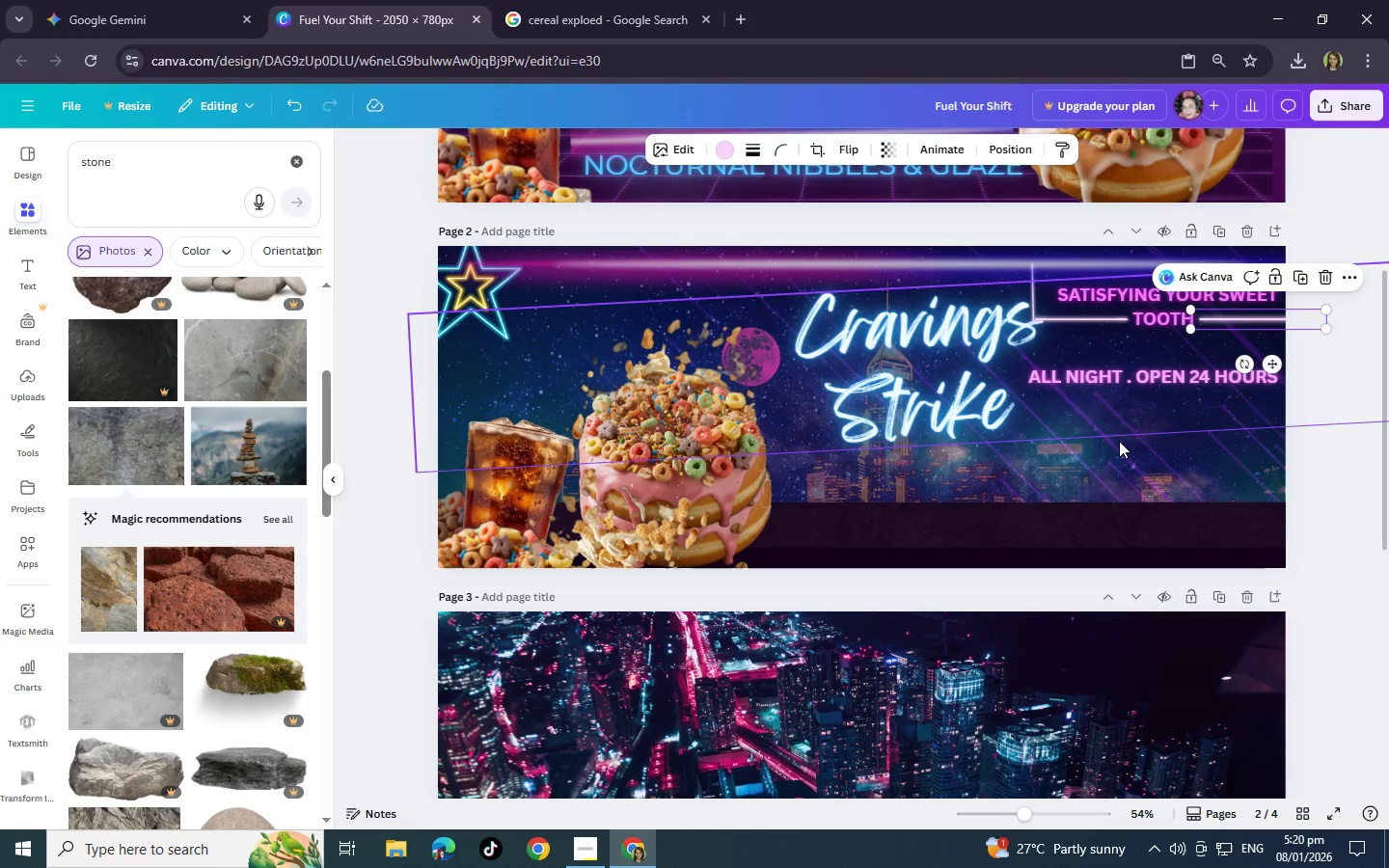 
left_click([1119, 441])
 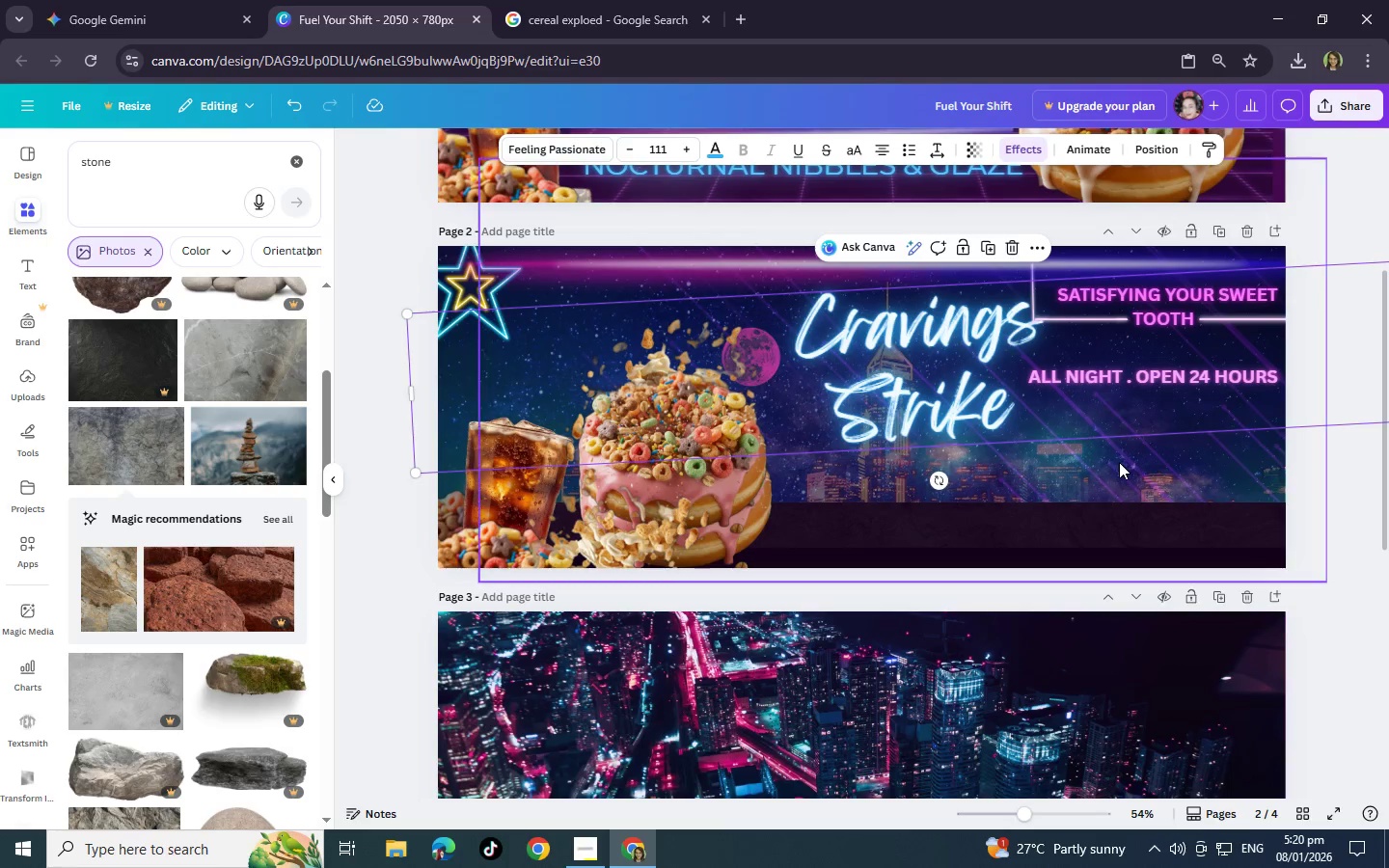 
left_click([1119, 462])
 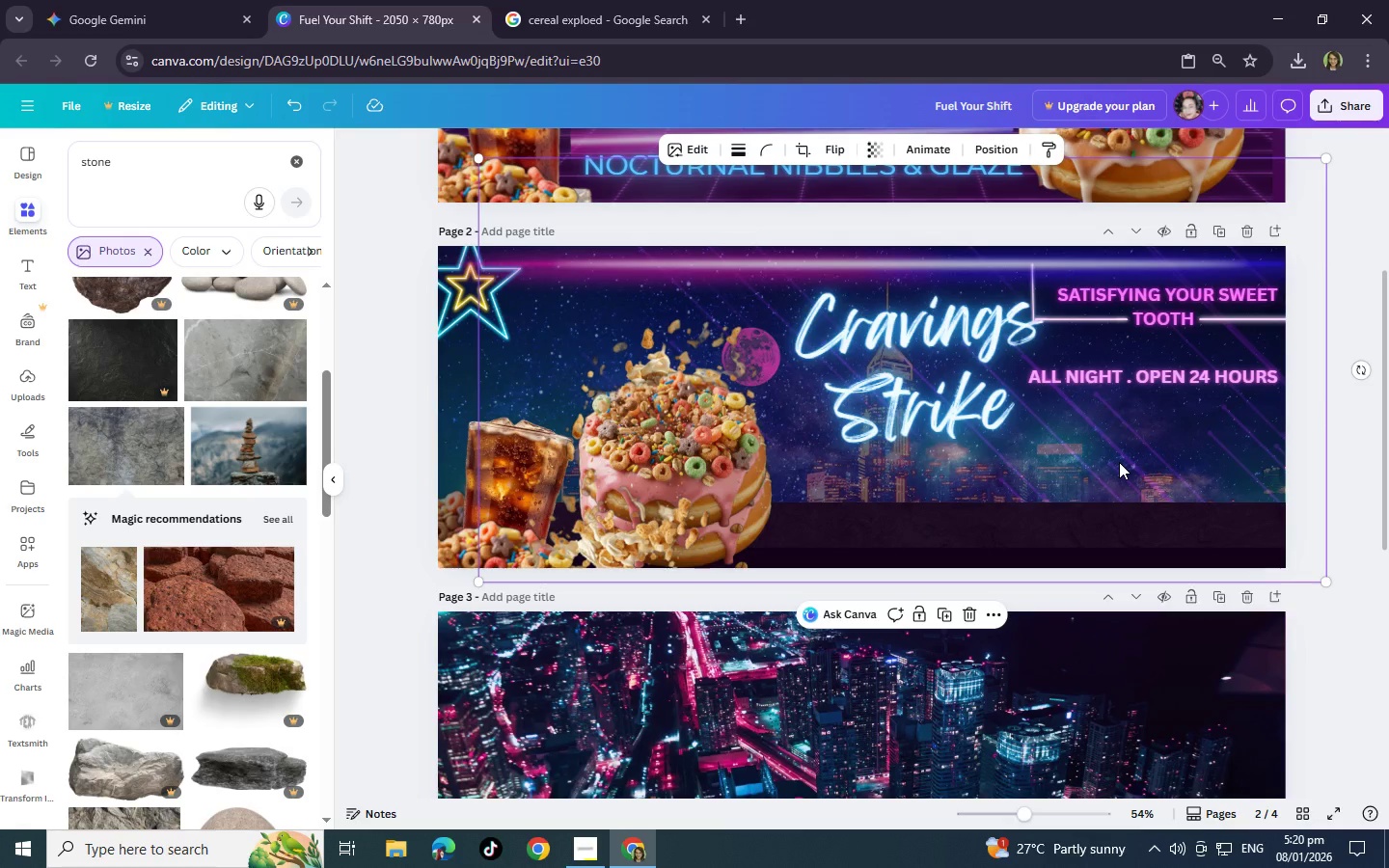 
key(Control+V)
 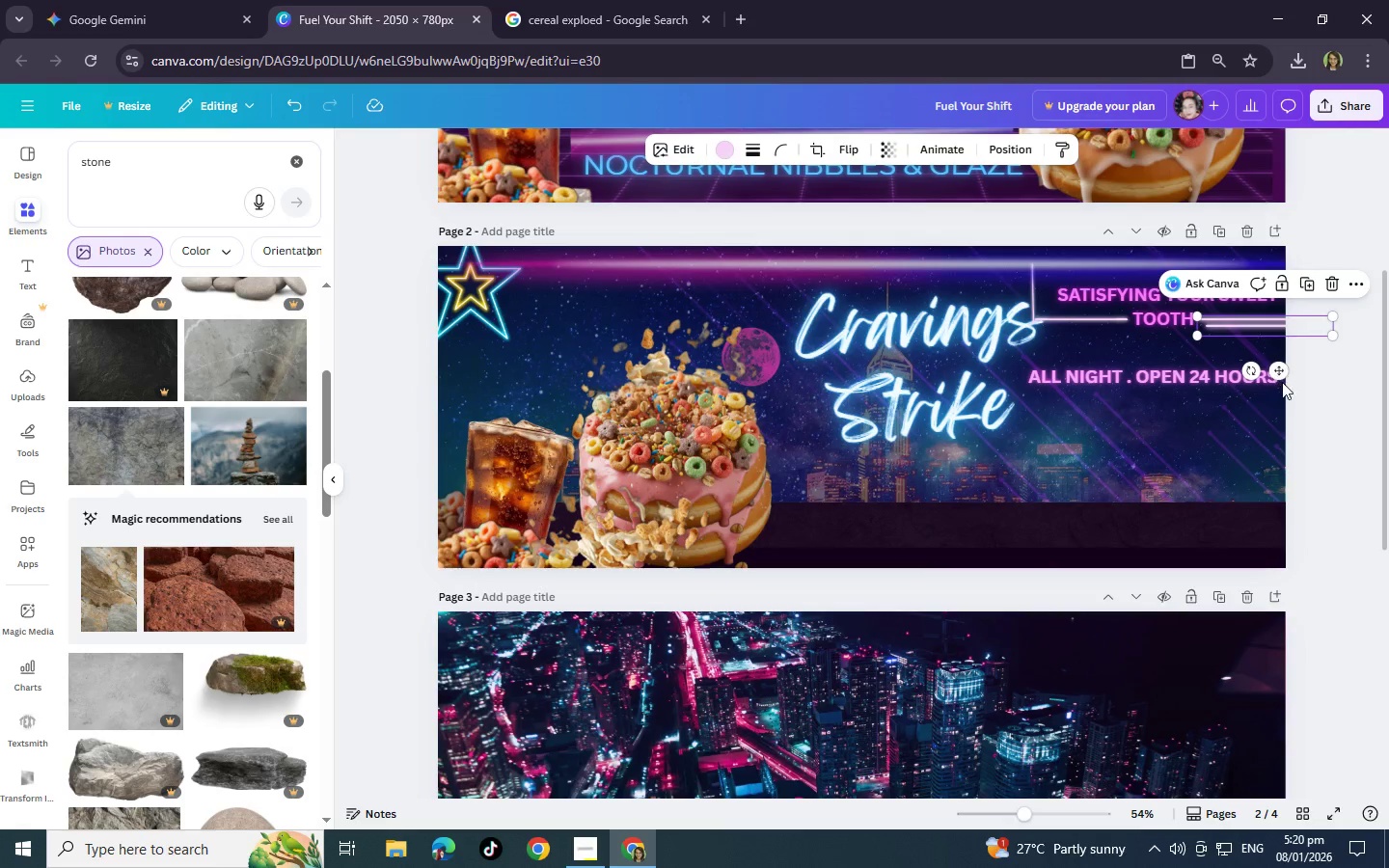 
left_click_drag(start_coordinate=[1280, 381], to_coordinate=[1280, 372])
 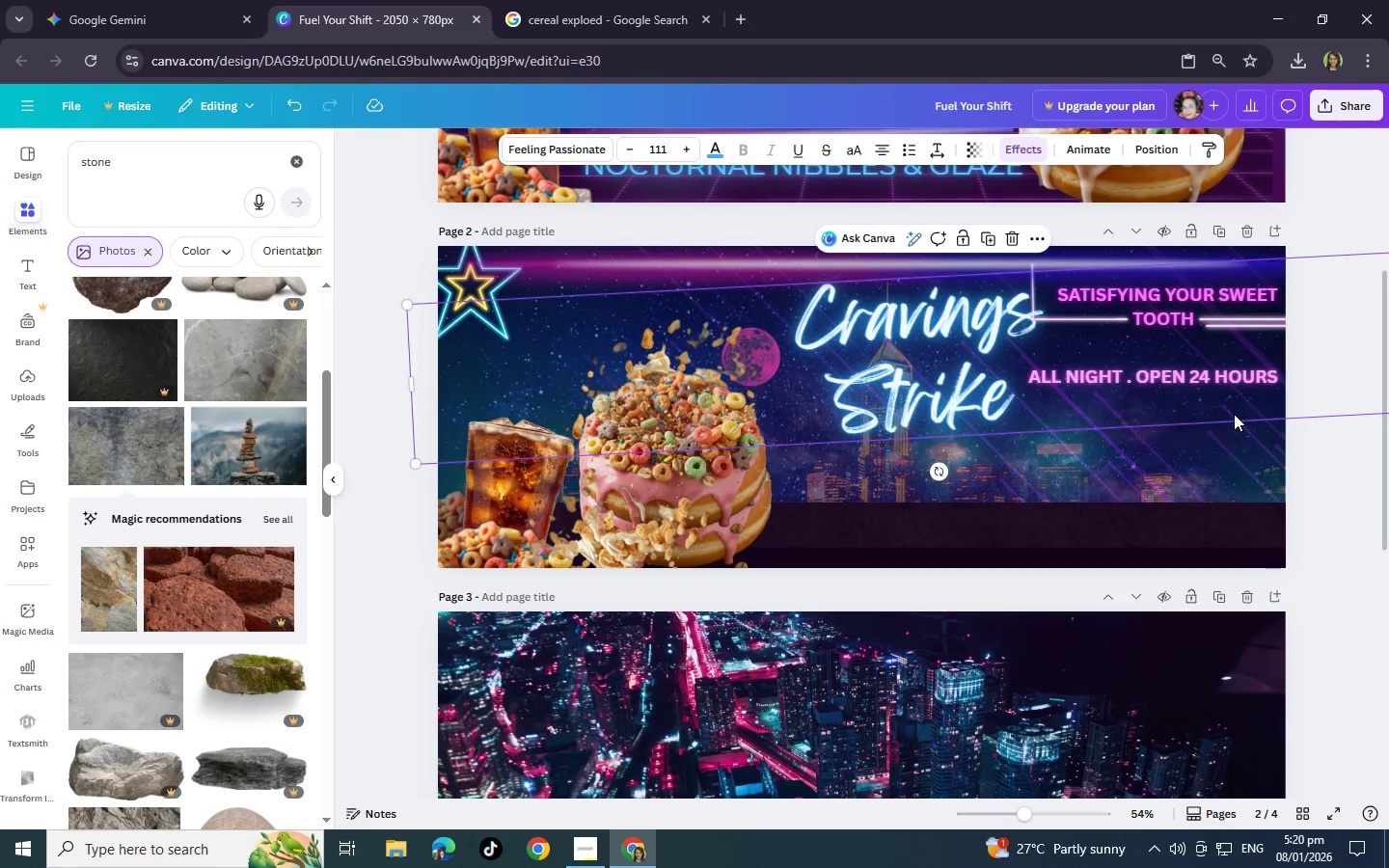 
left_click([1215, 379])
 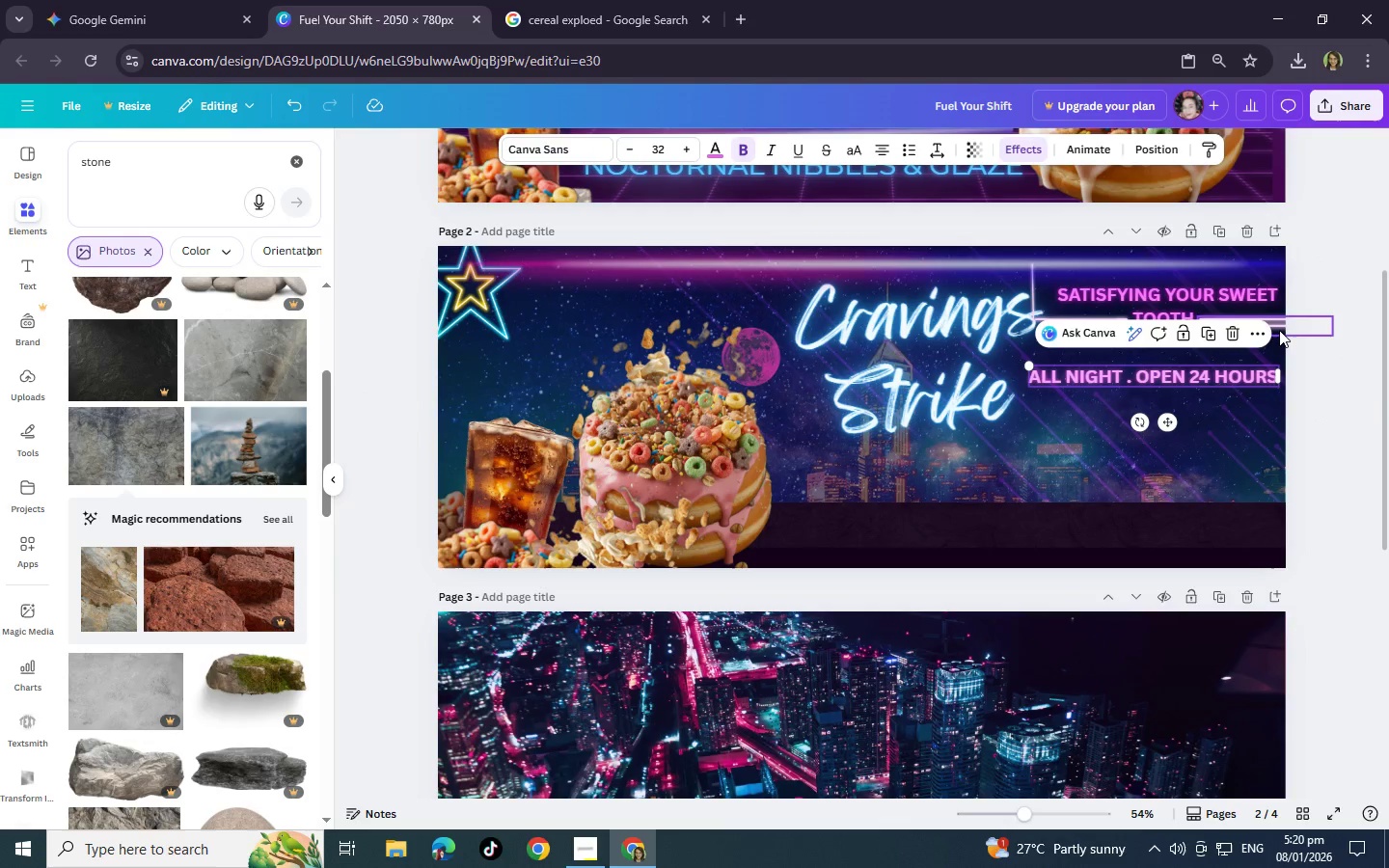 
left_click([1279, 330])
 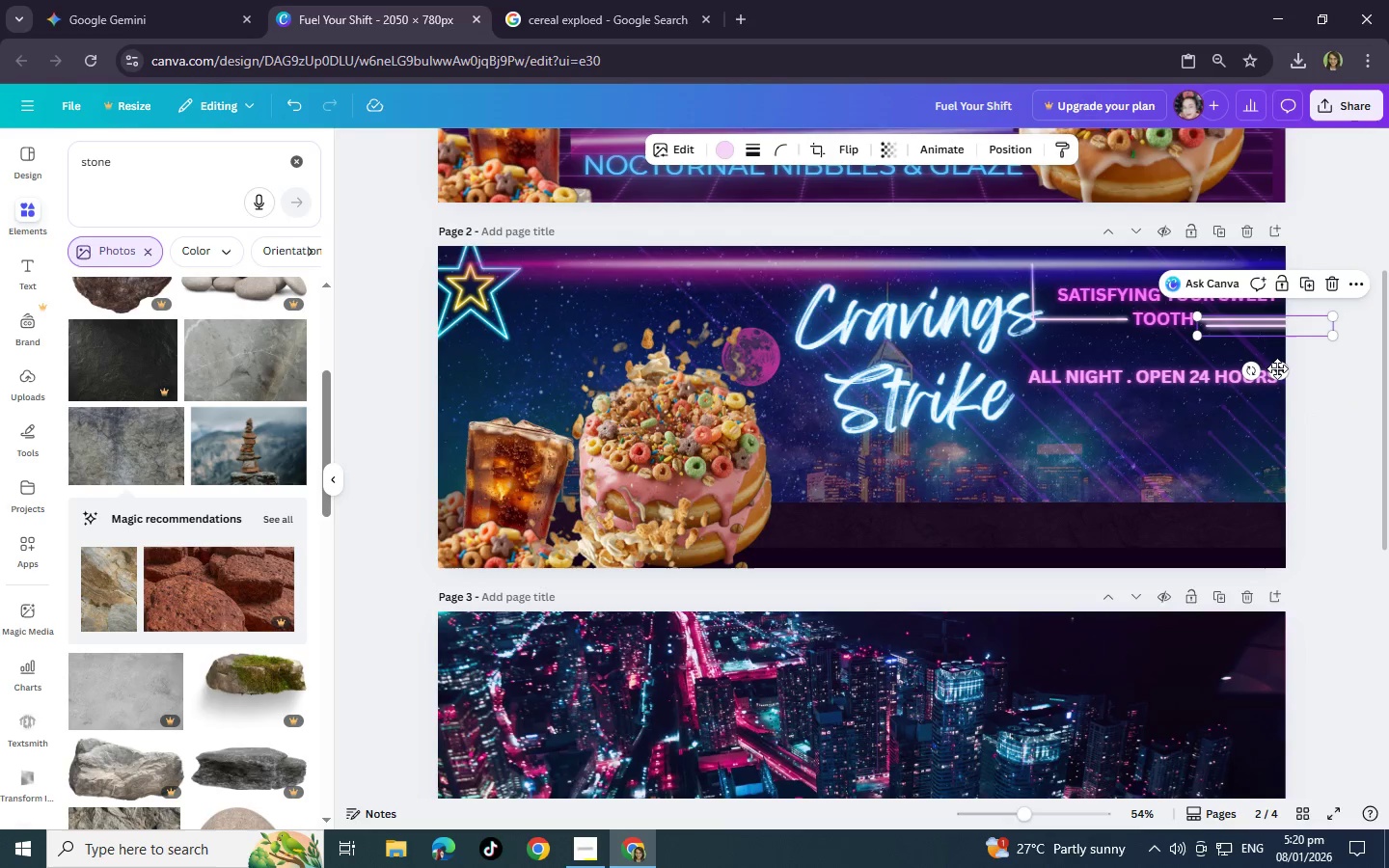 
left_click_drag(start_coordinate=[1277, 370], to_coordinate=[1156, 456])
 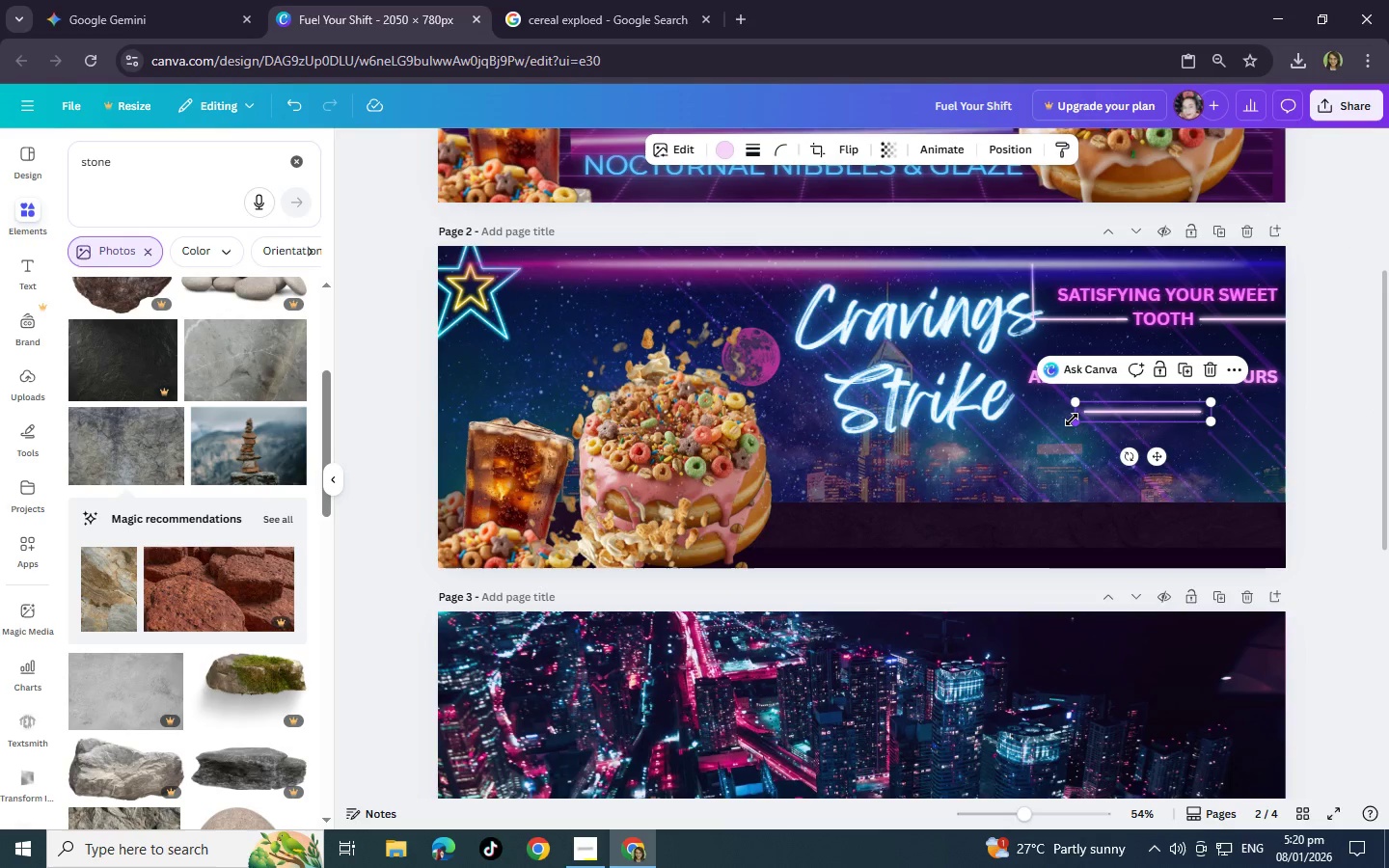 
left_click_drag(start_coordinate=[1072, 420], to_coordinate=[921, 420])
 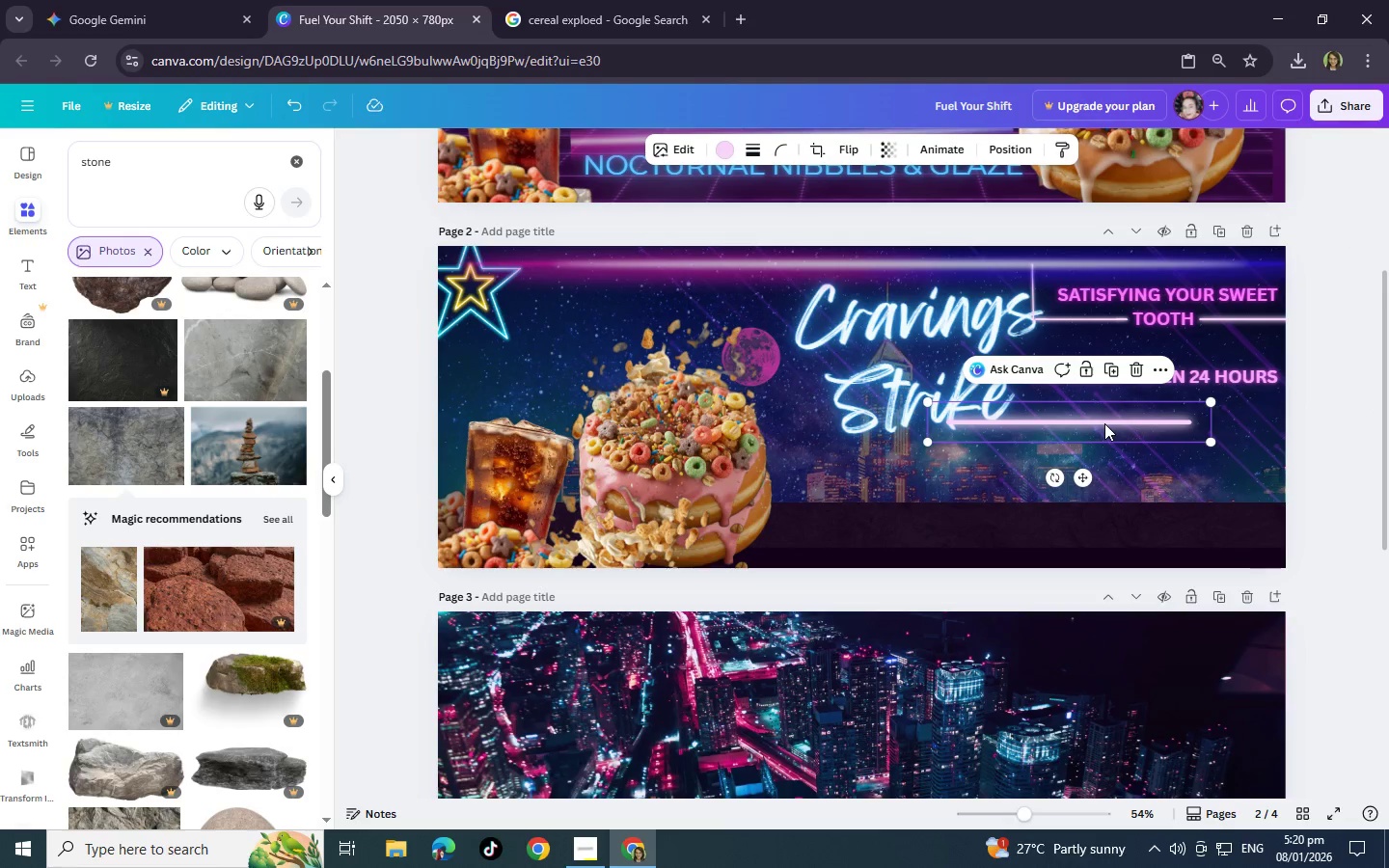 
left_click_drag(start_coordinate=[1104, 423], to_coordinate=[1196, 402])
 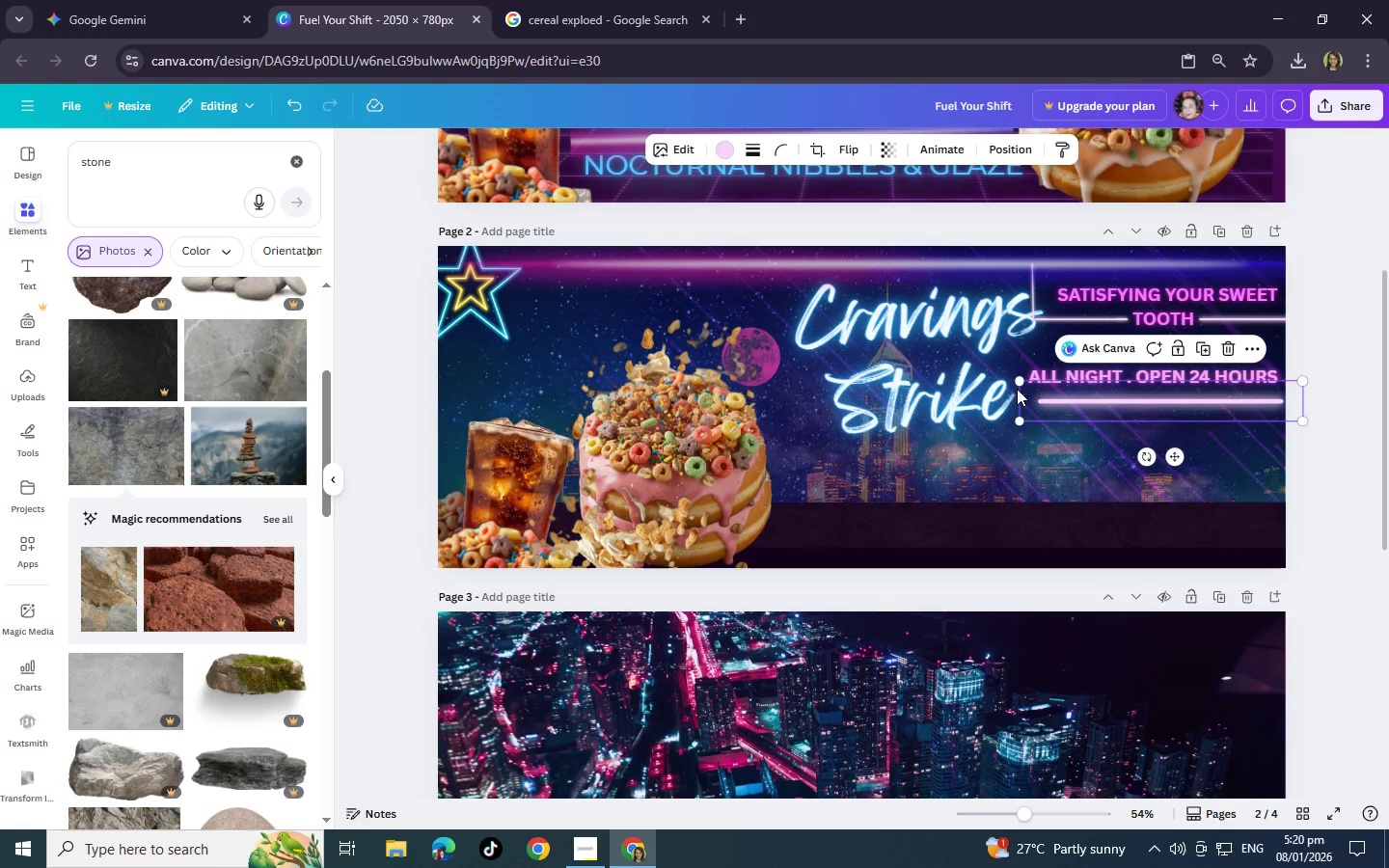 
left_click_drag(start_coordinate=[1017, 384], to_coordinate=[1001, 382])
 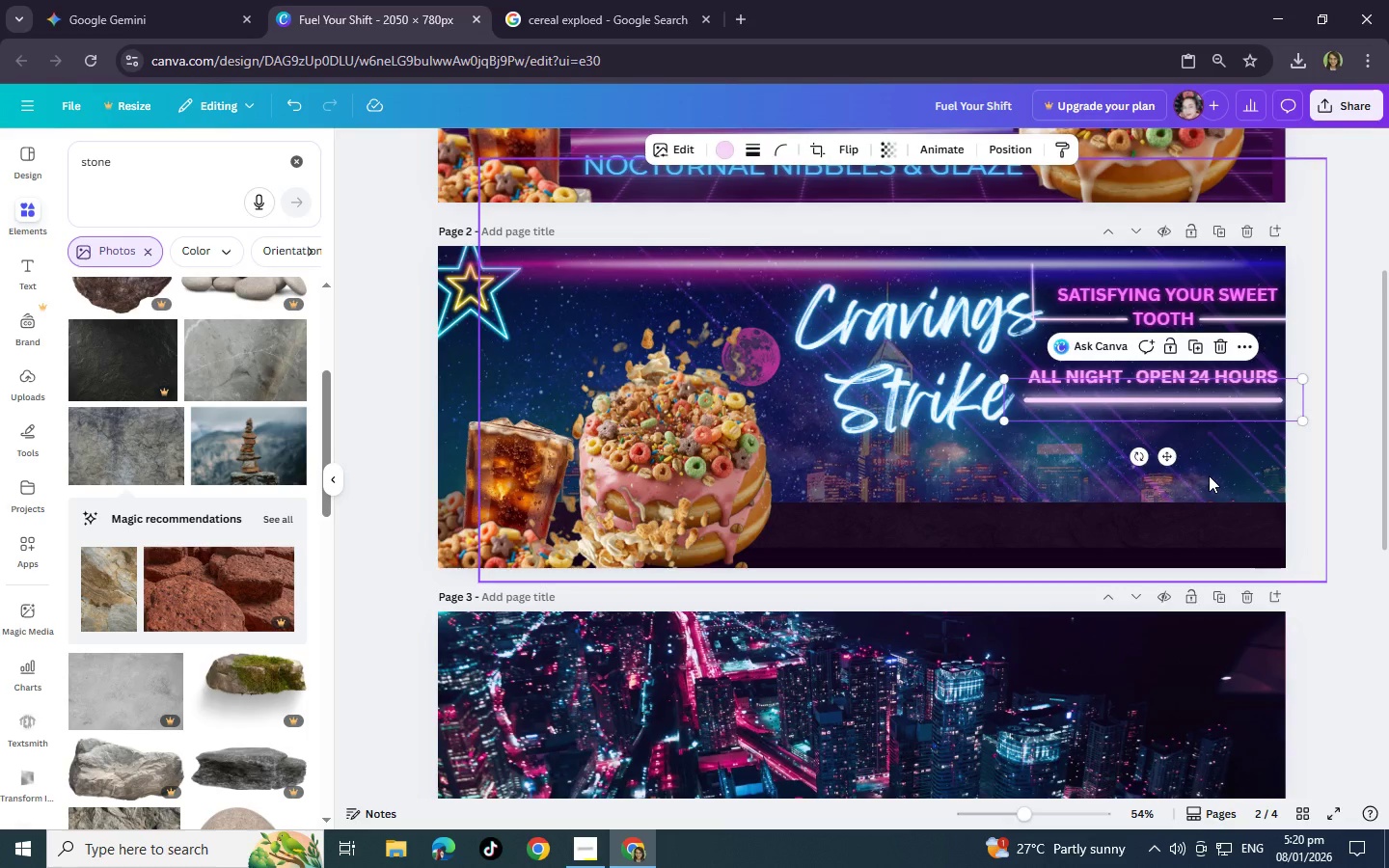 
left_click([1209, 475])
 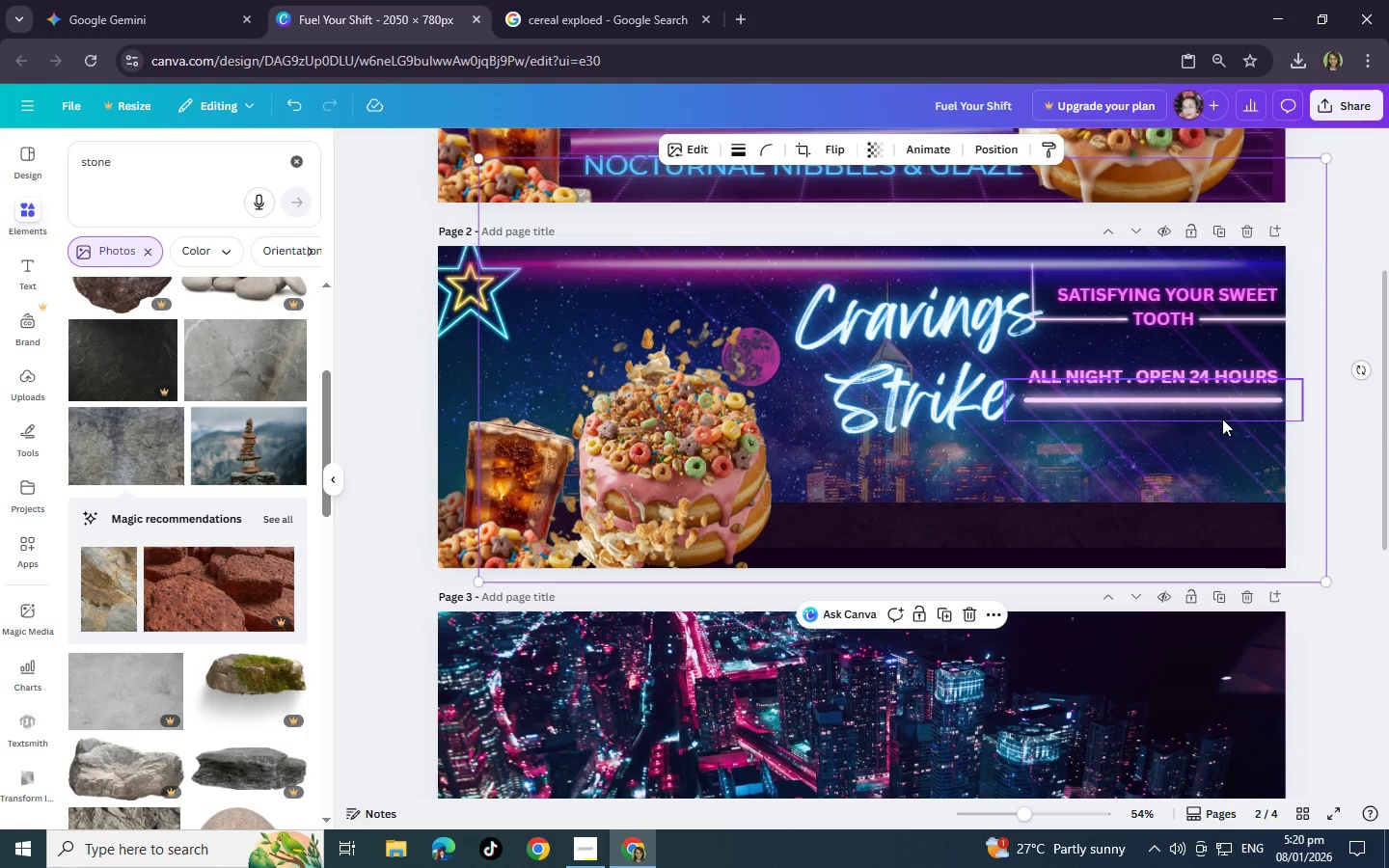 
mouse_move([1243, 407])
 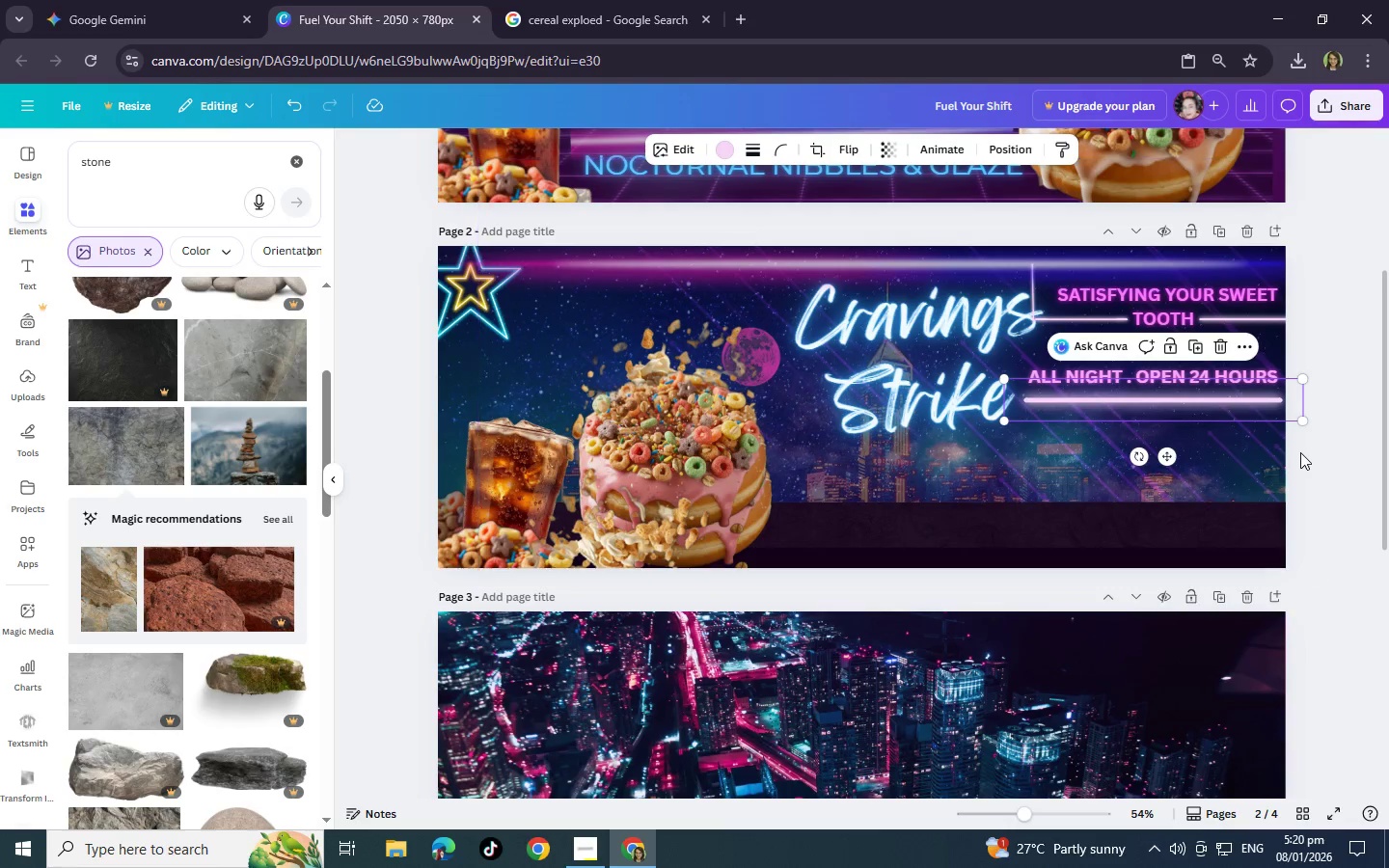 
left_click([1300, 452])
 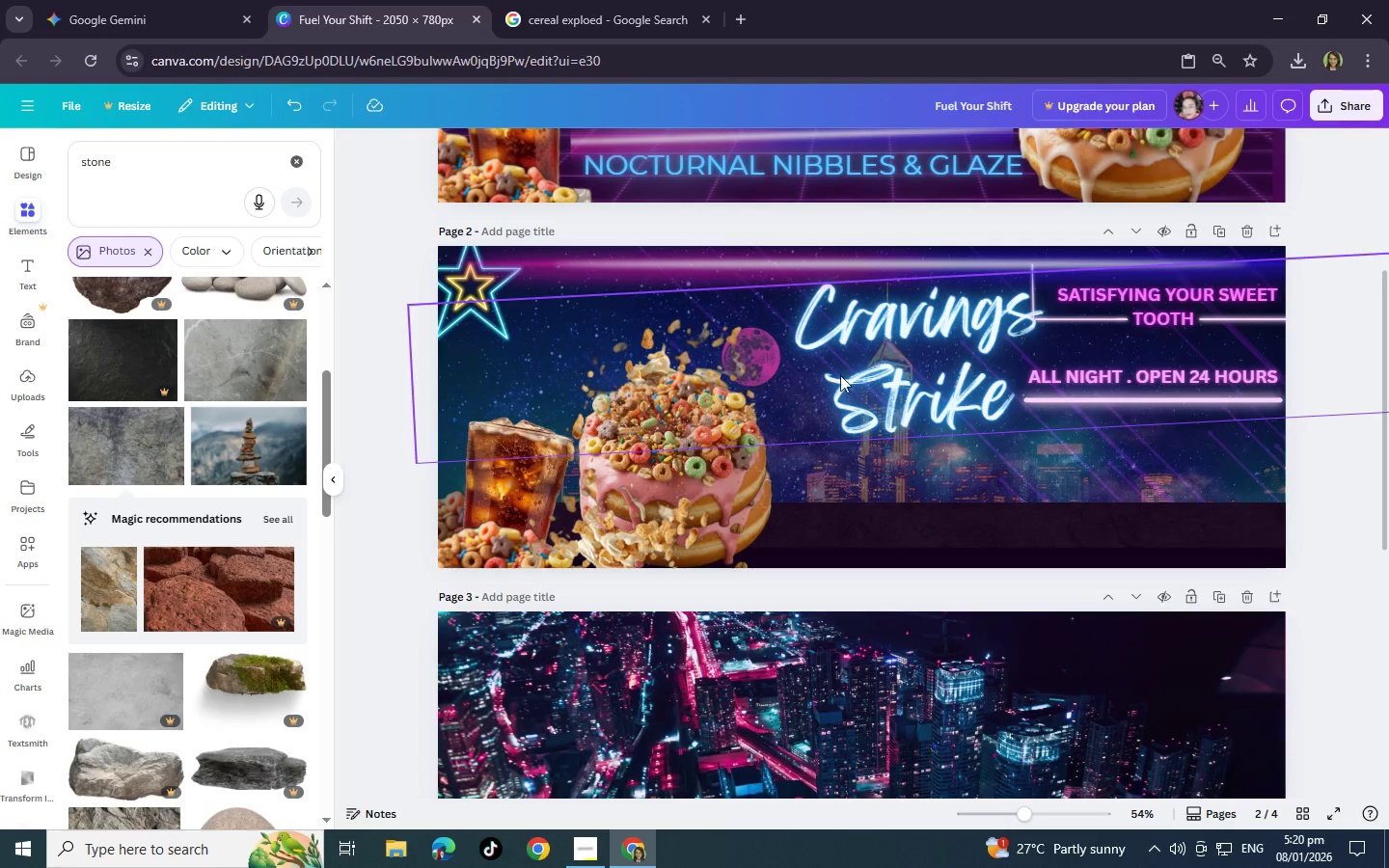 
wait(10.97)
 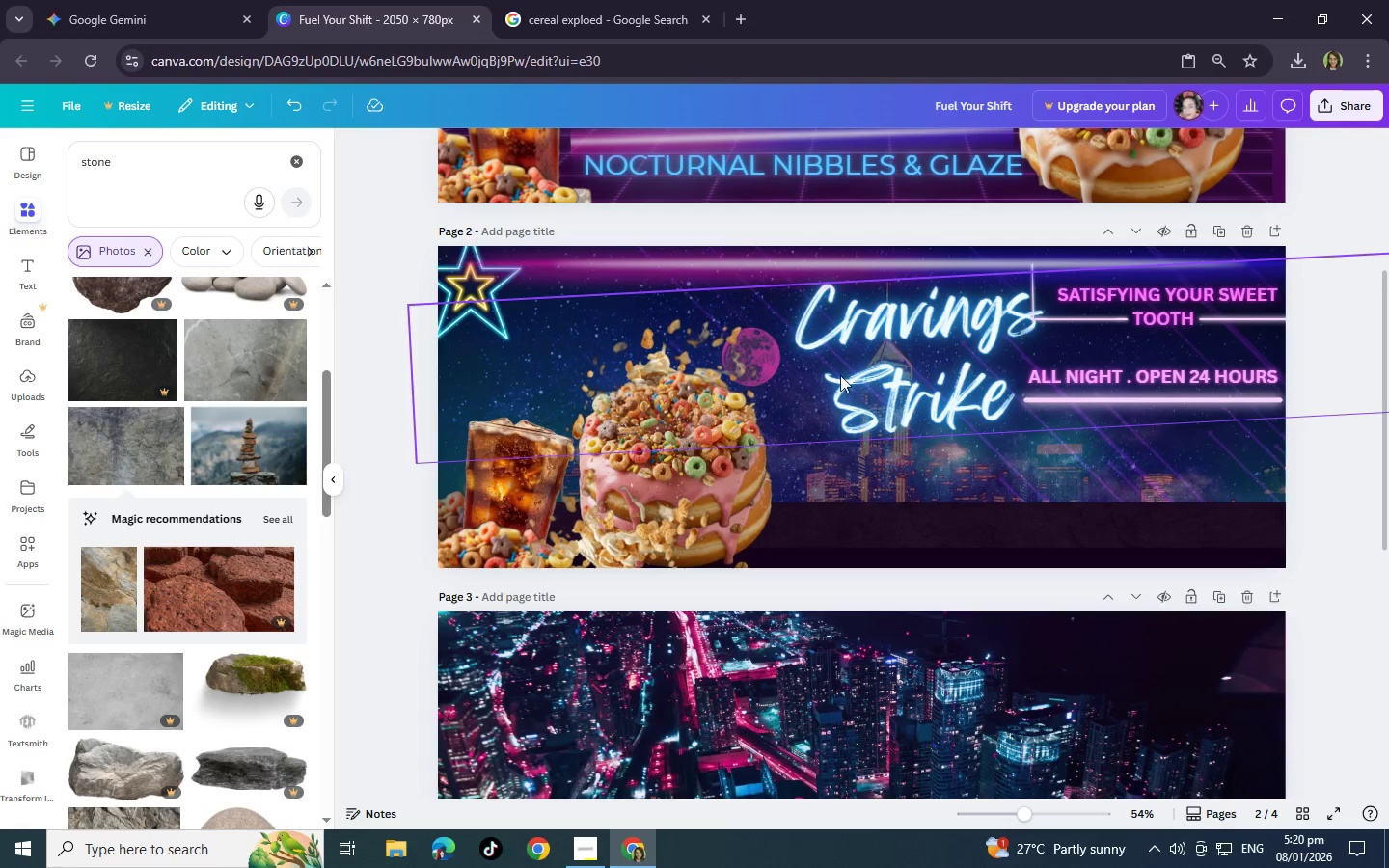 
left_click([1113, 378])
 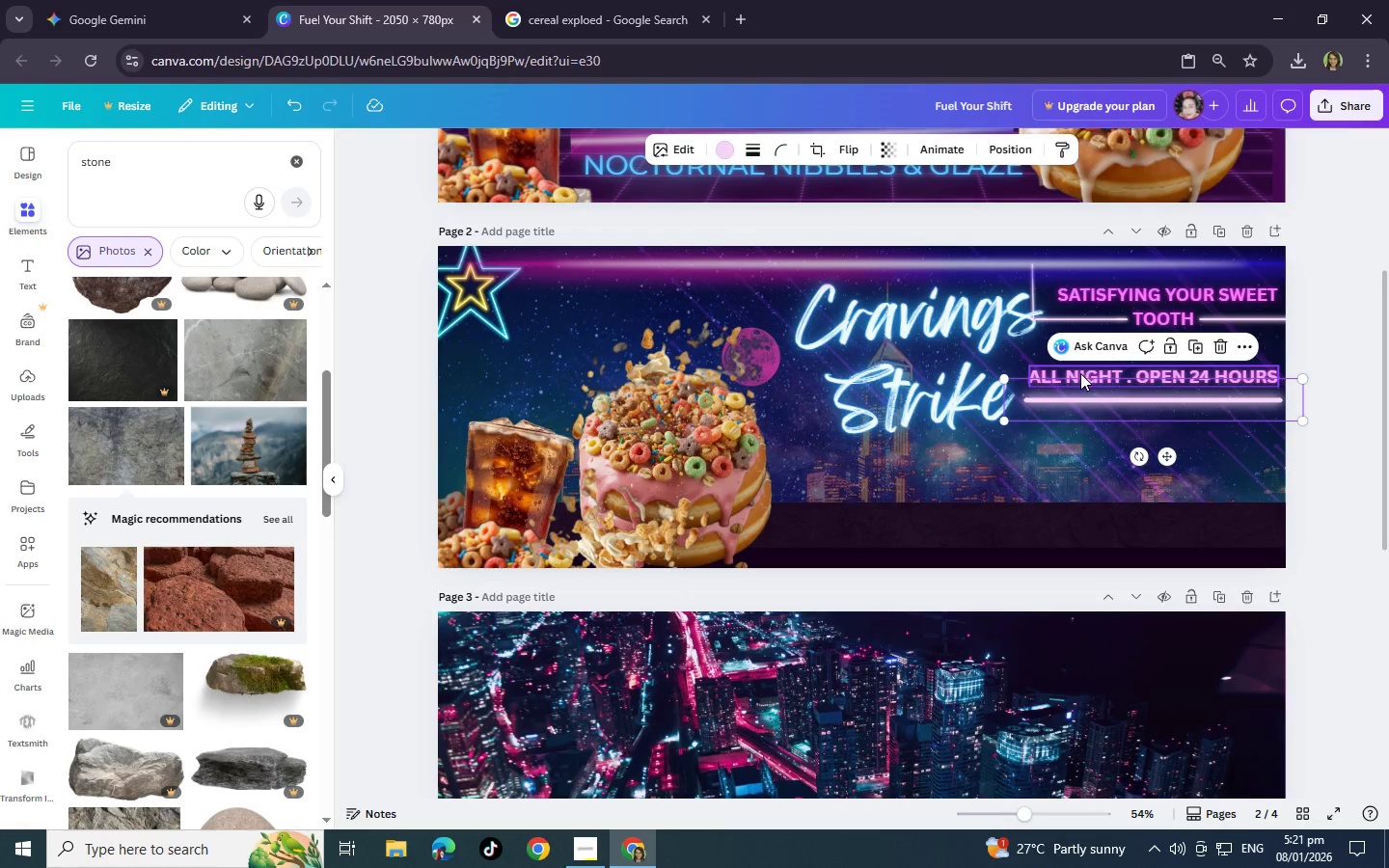 
left_click([1080, 373])
 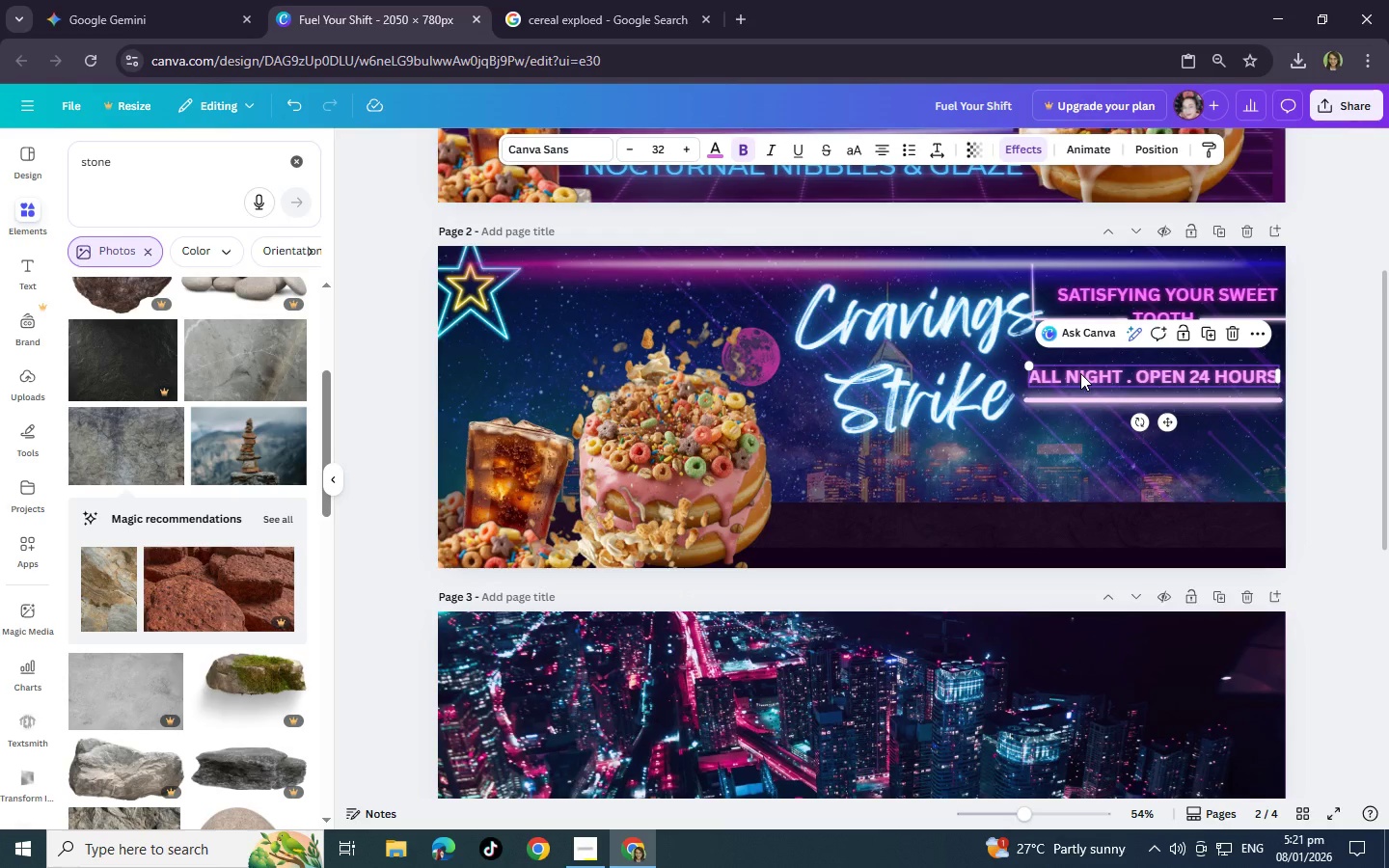 
key(Control+C)
 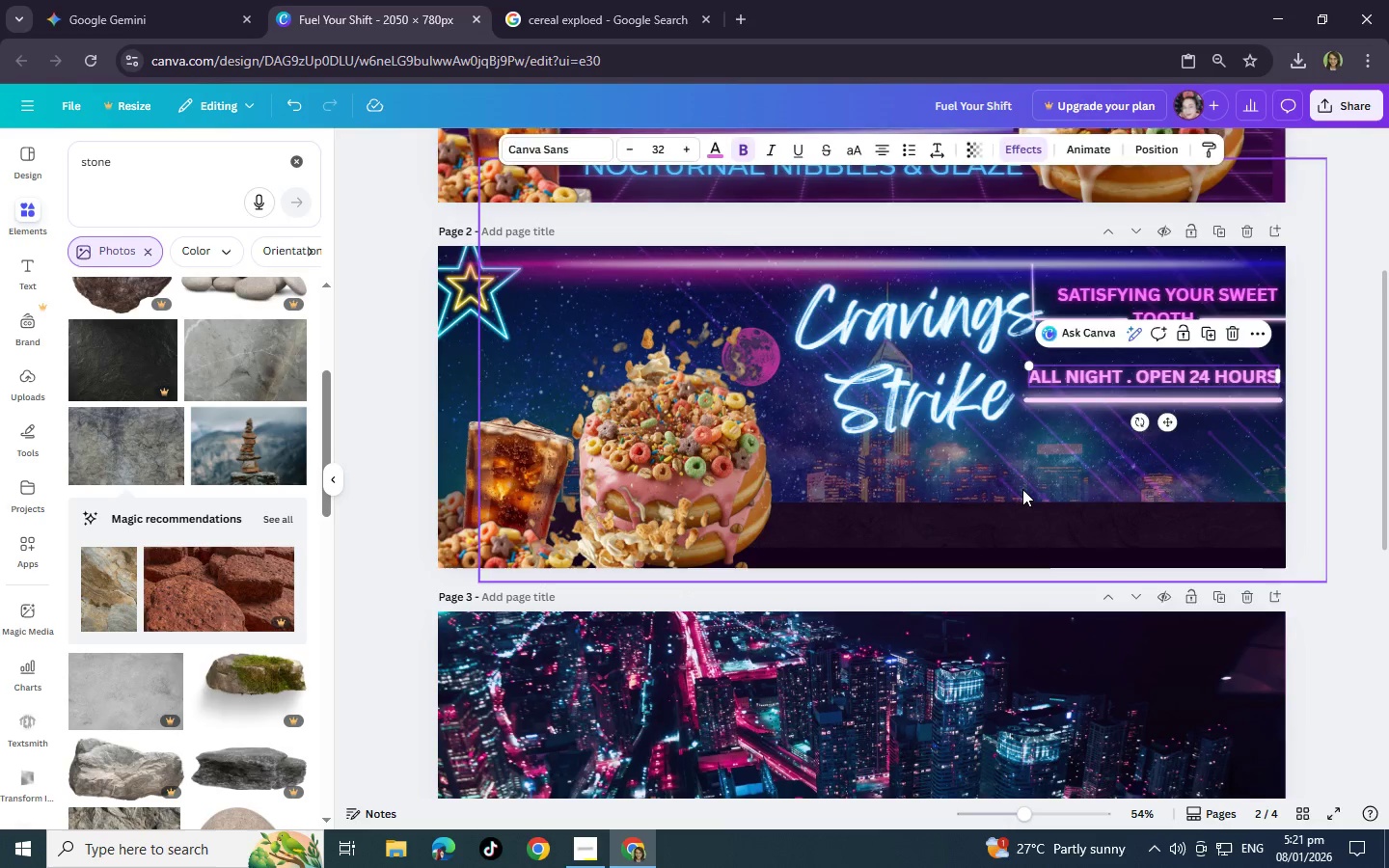 
left_click([1022, 489])
 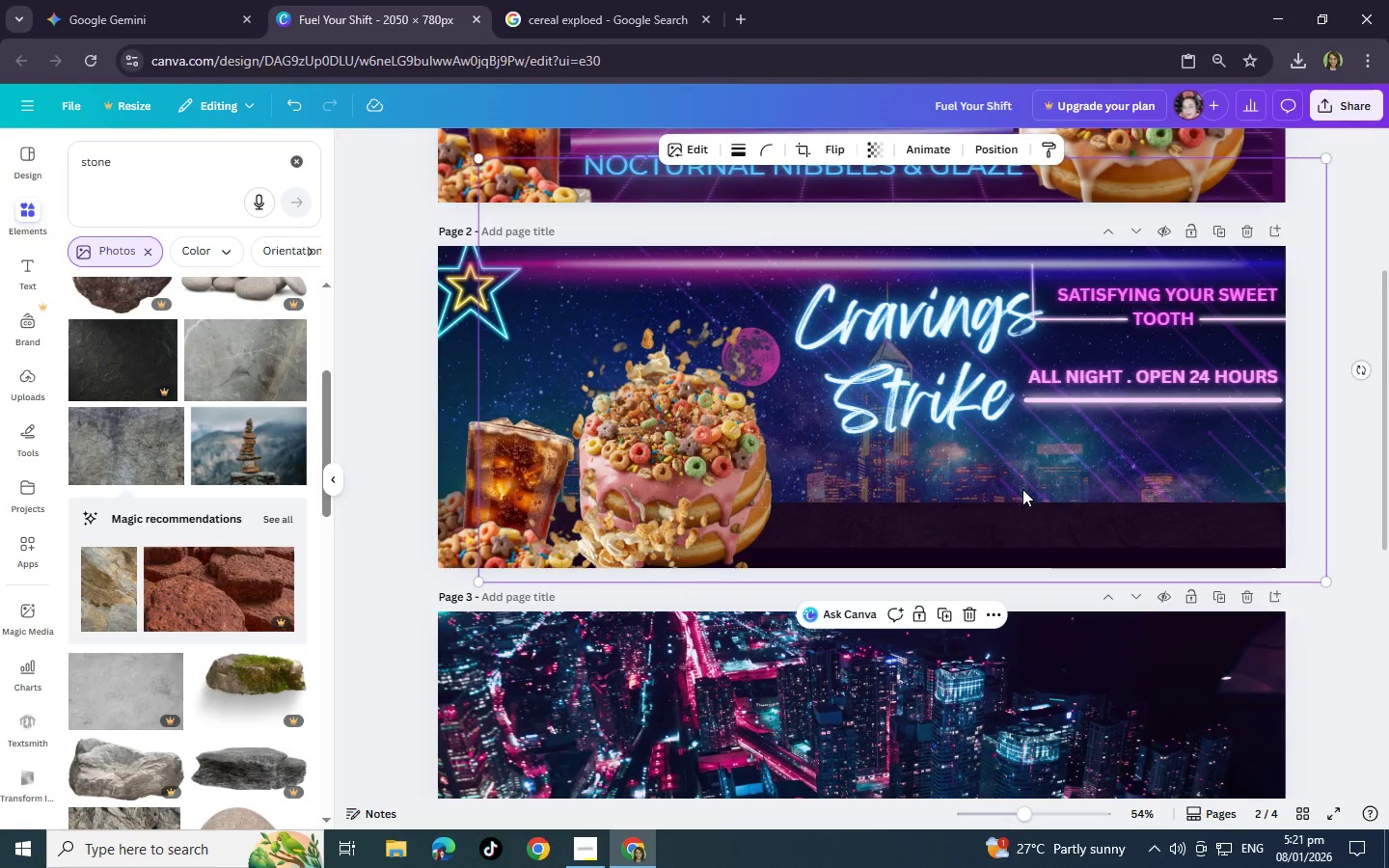 
key(Control+V)
 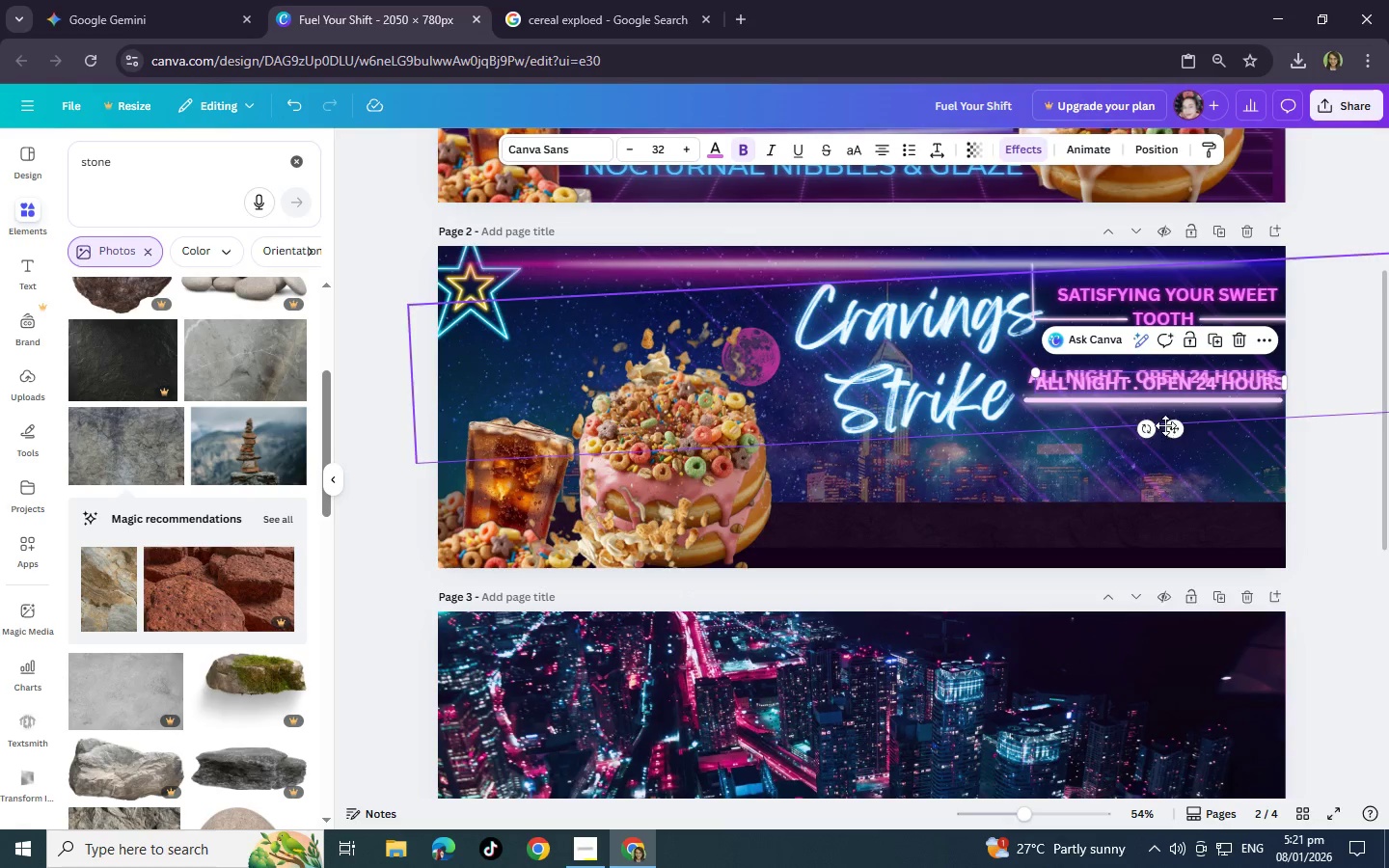 
left_click_drag(start_coordinate=[1166, 425], to_coordinate=[1147, 520])
 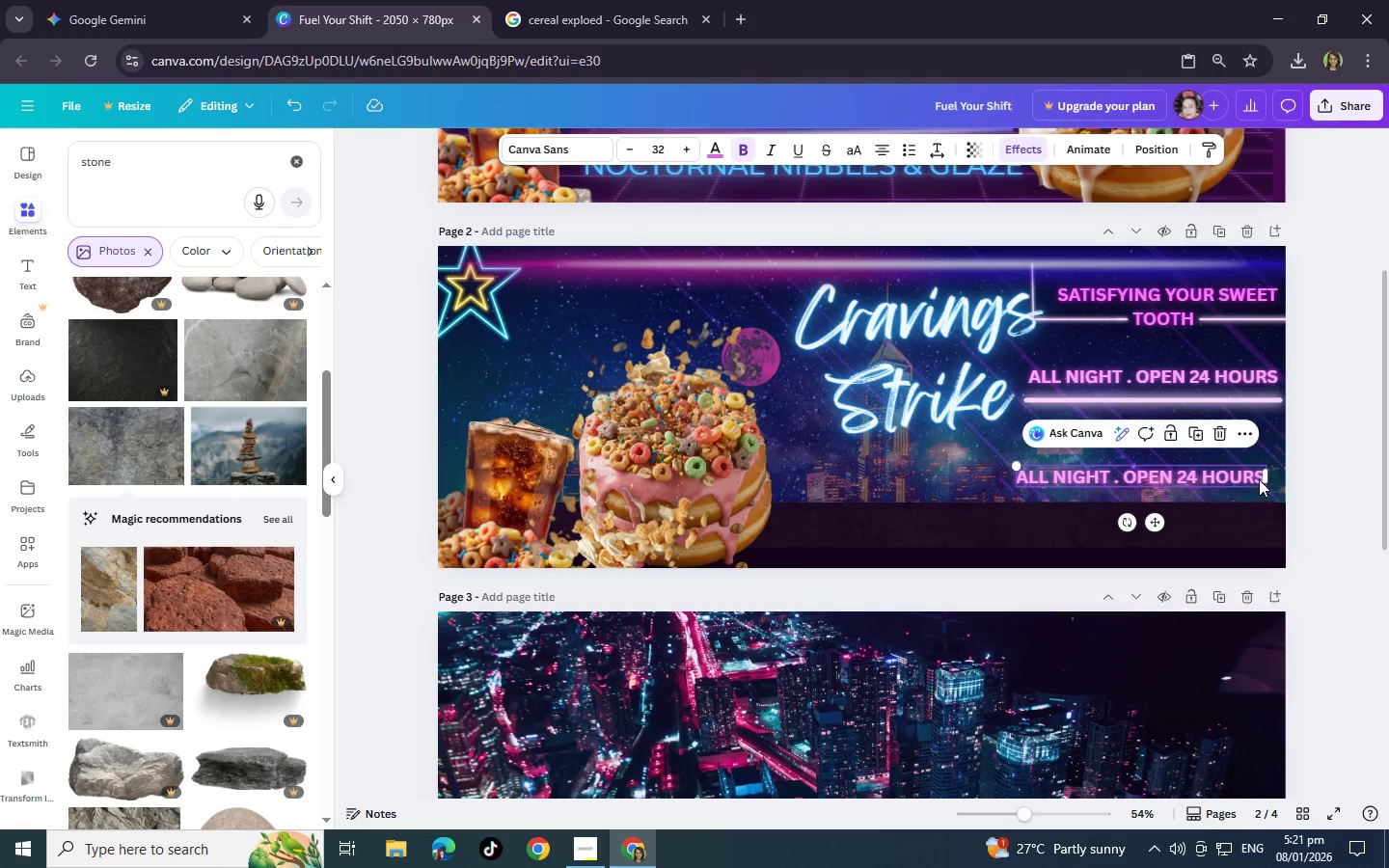 
left_click([1258, 477])
 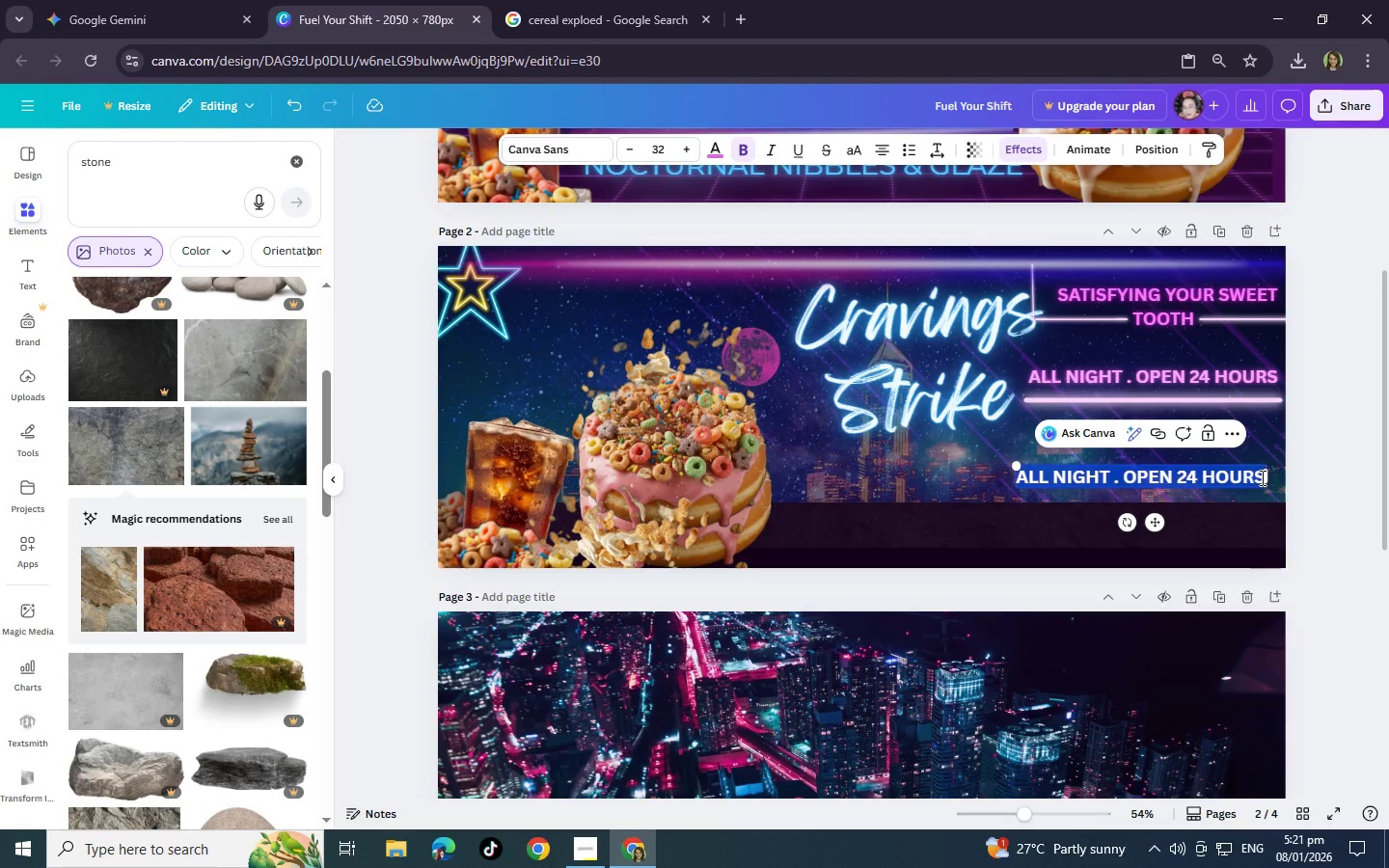 
key(Backspace)
type(NORT)
key(Backspace)
key(Backspace)
type(C)
 